 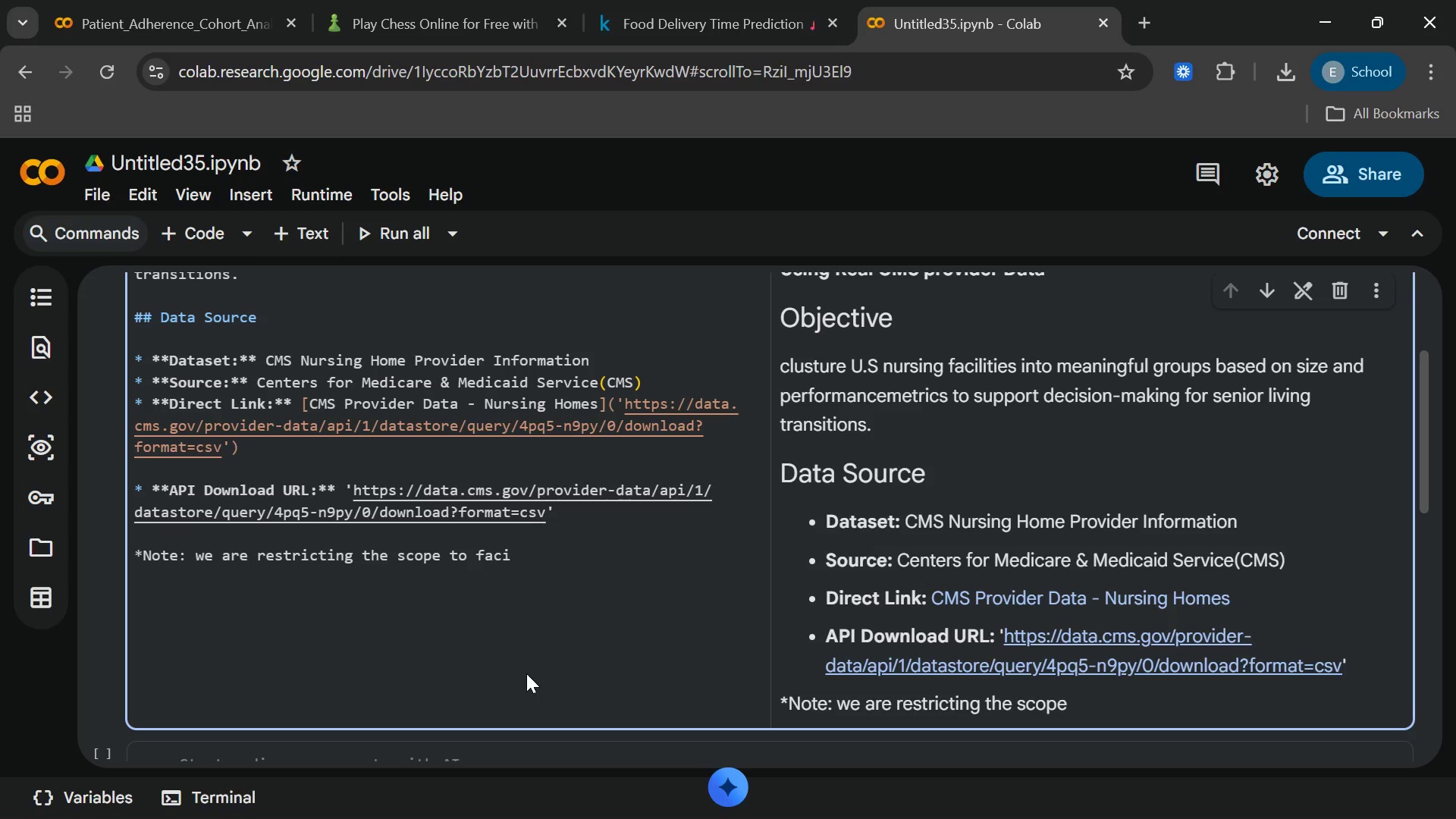 
type(li)
 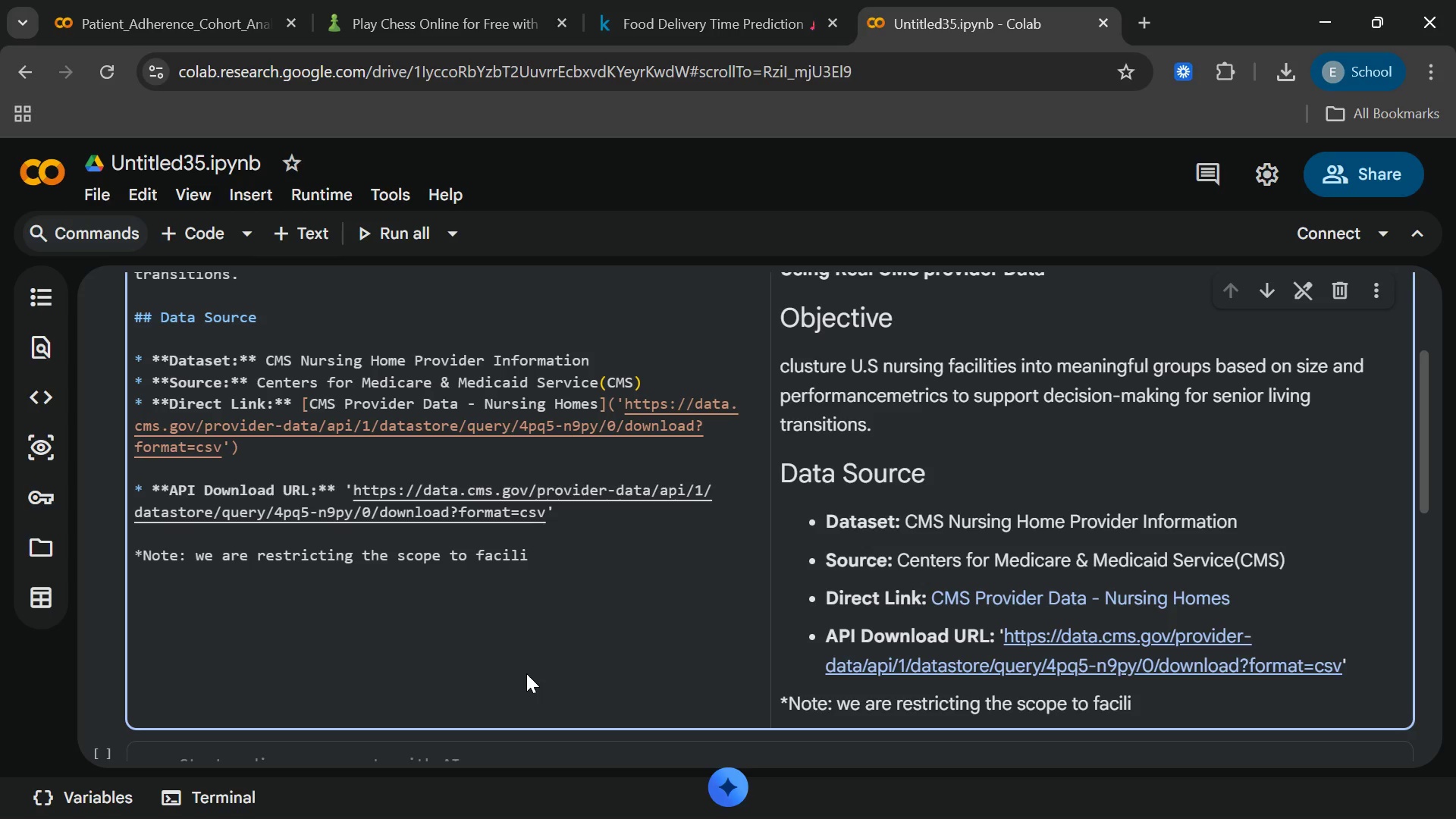 
type(ties)
 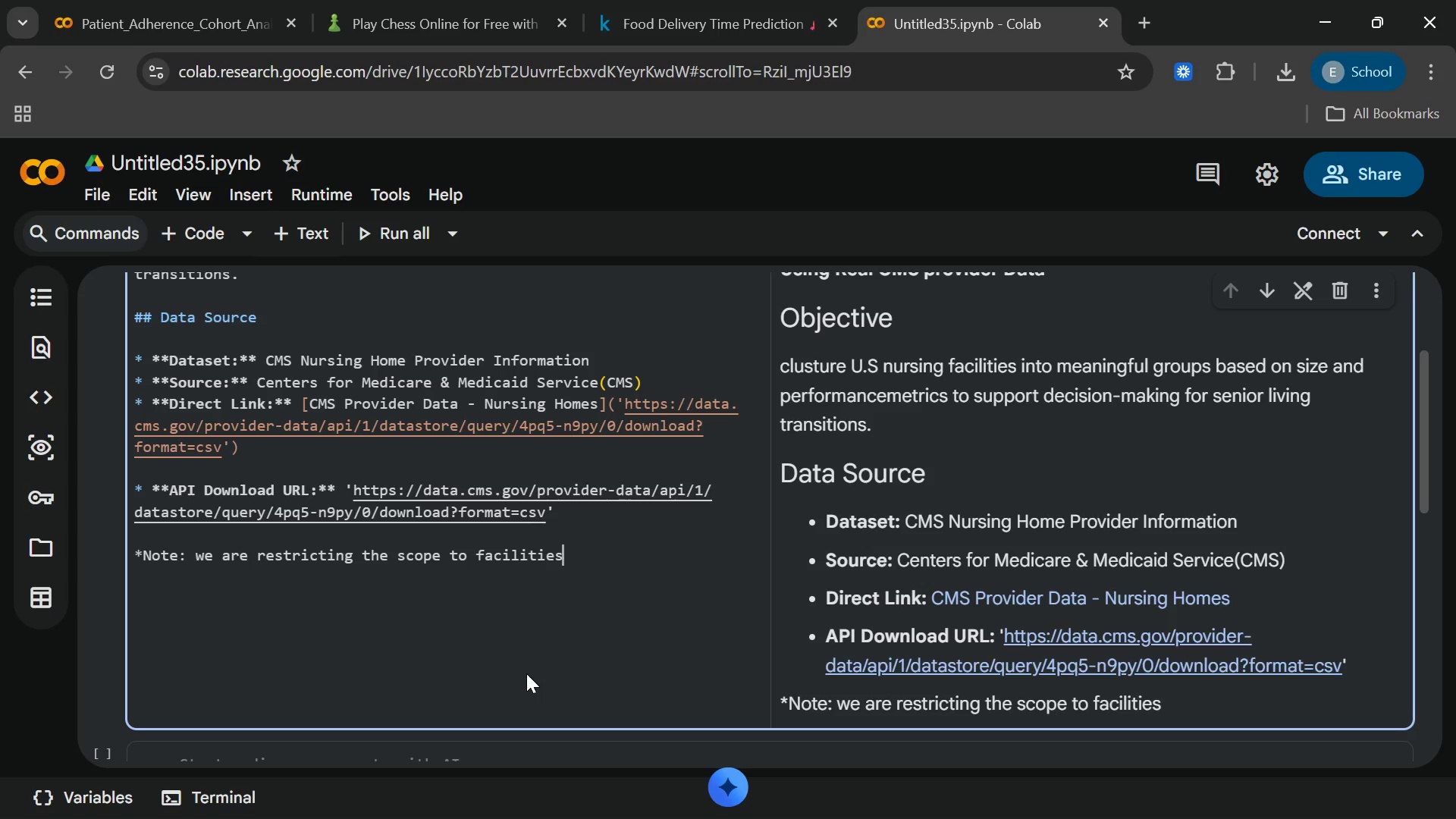 
type( in ()
key(Backspace)
type(**)
 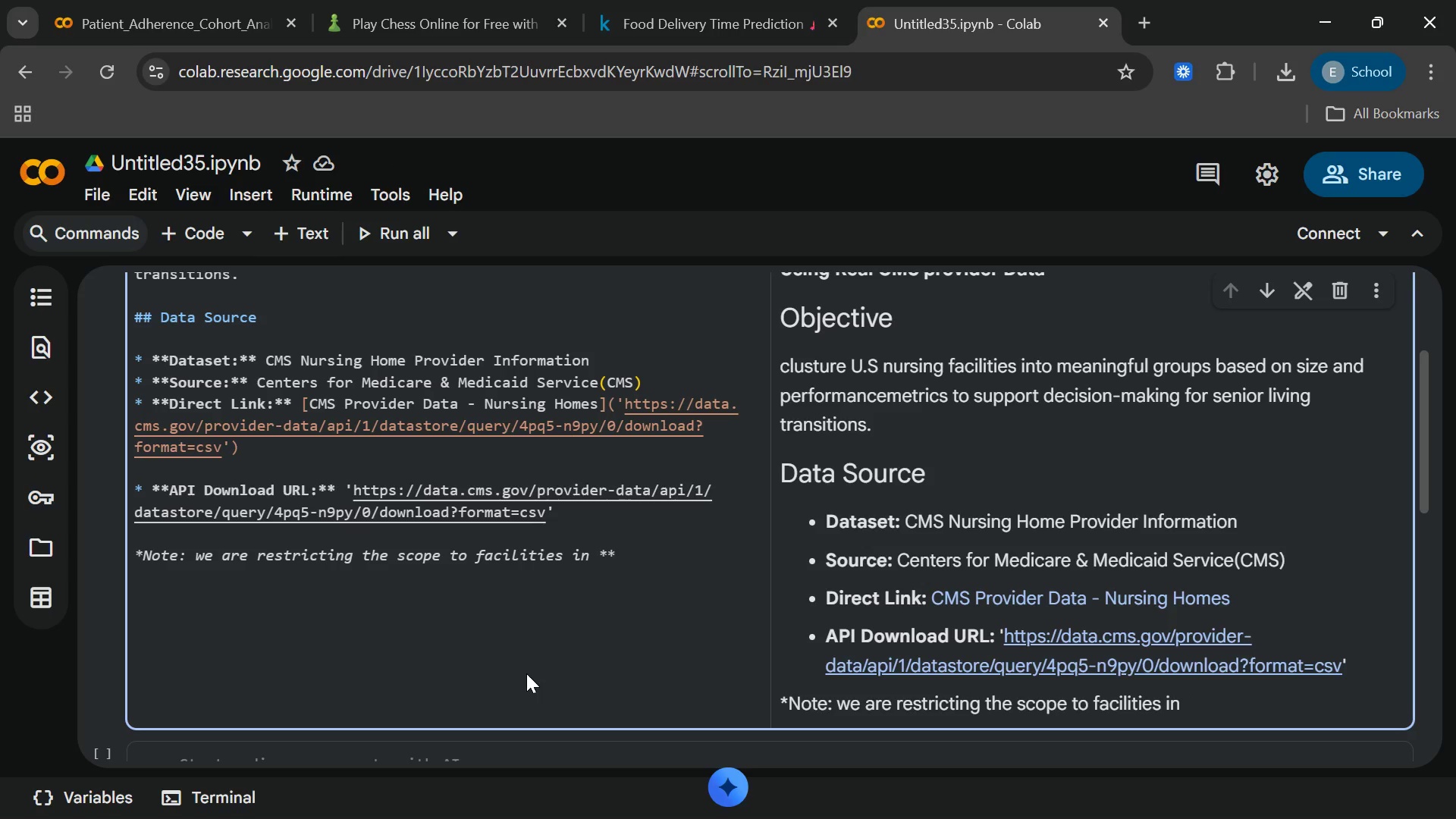 
wait(6.31)
 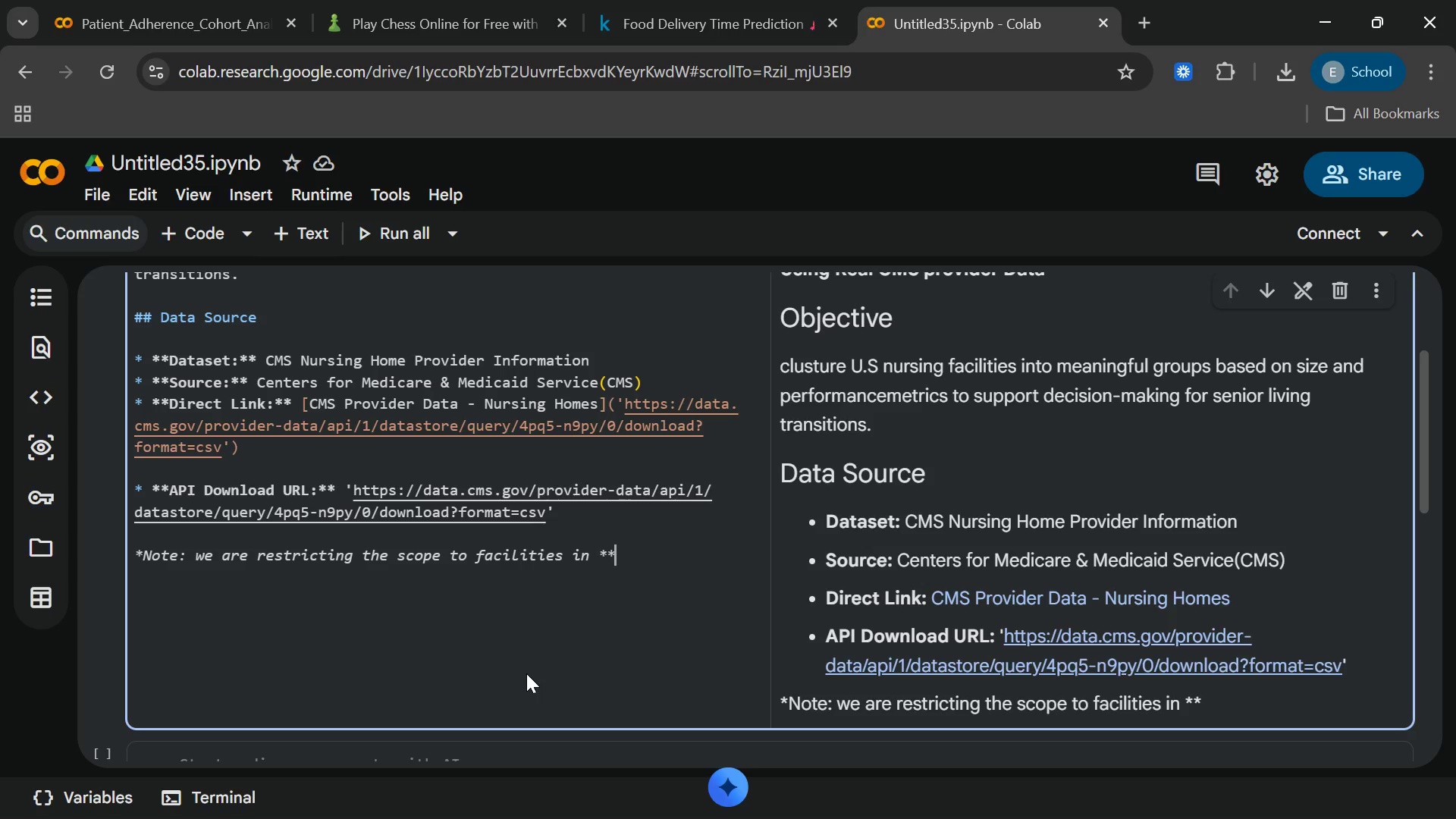 
type(Texas())
 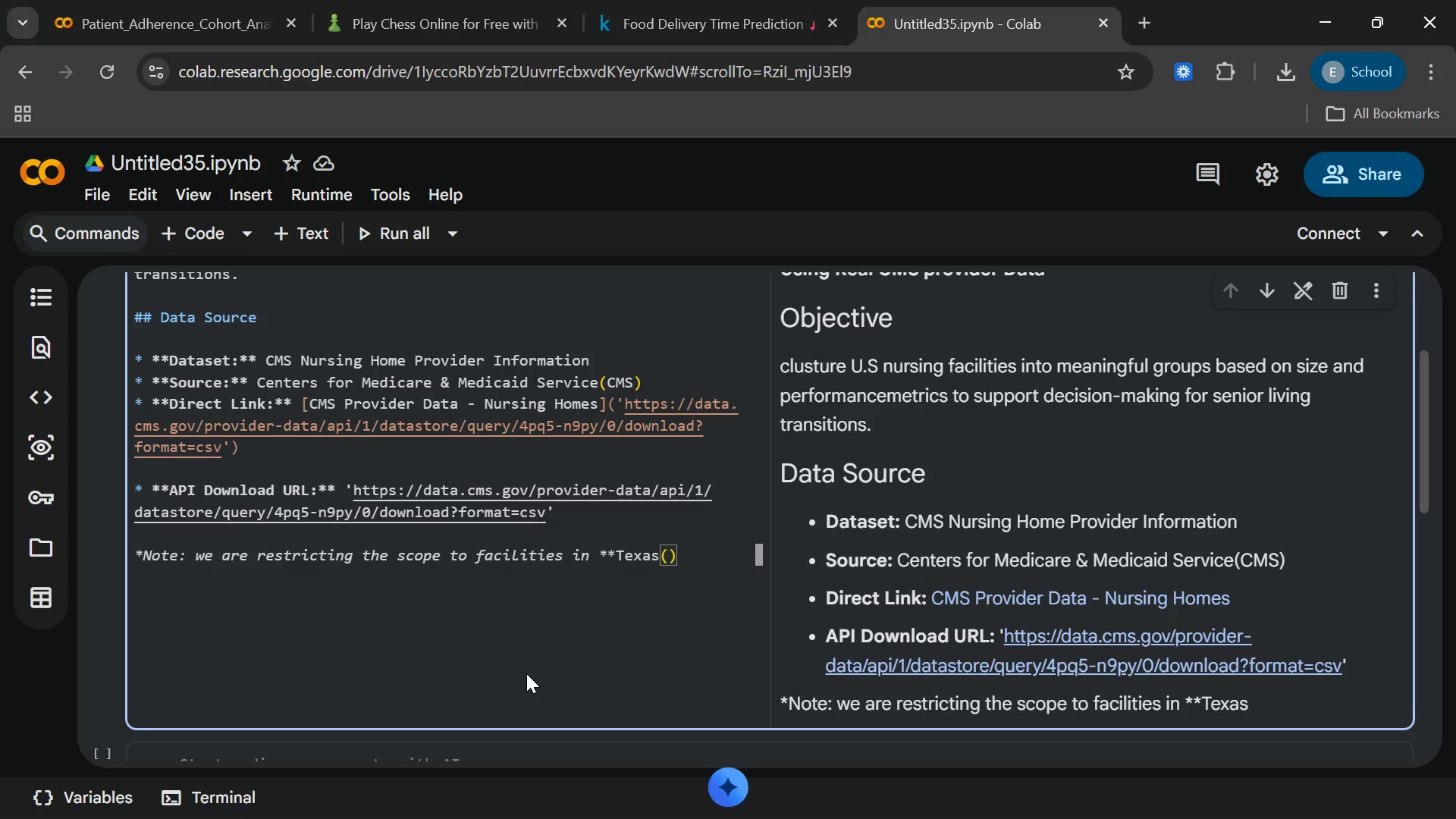 
key(Control+ControlRight)
 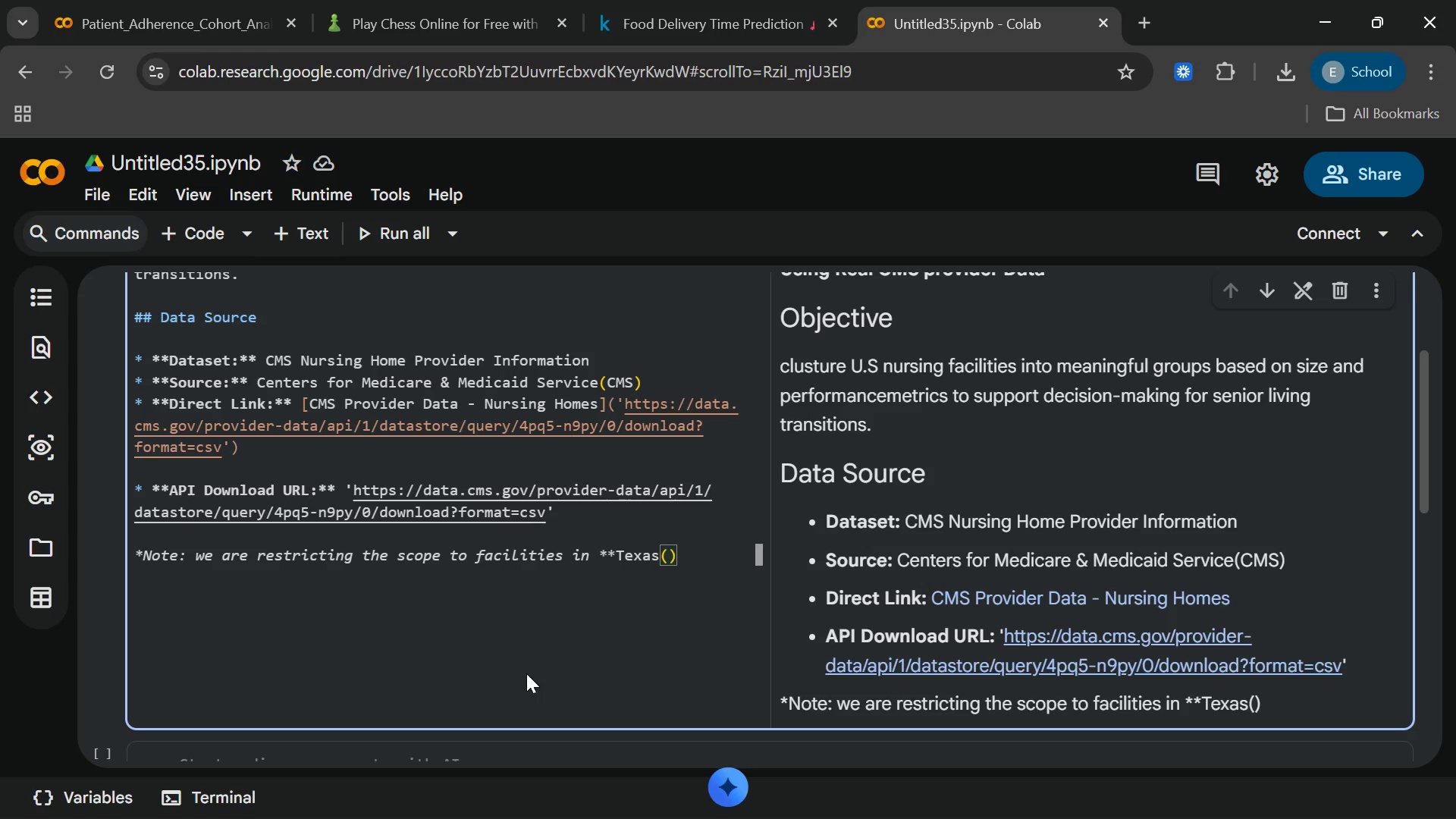 
type(TX**)
 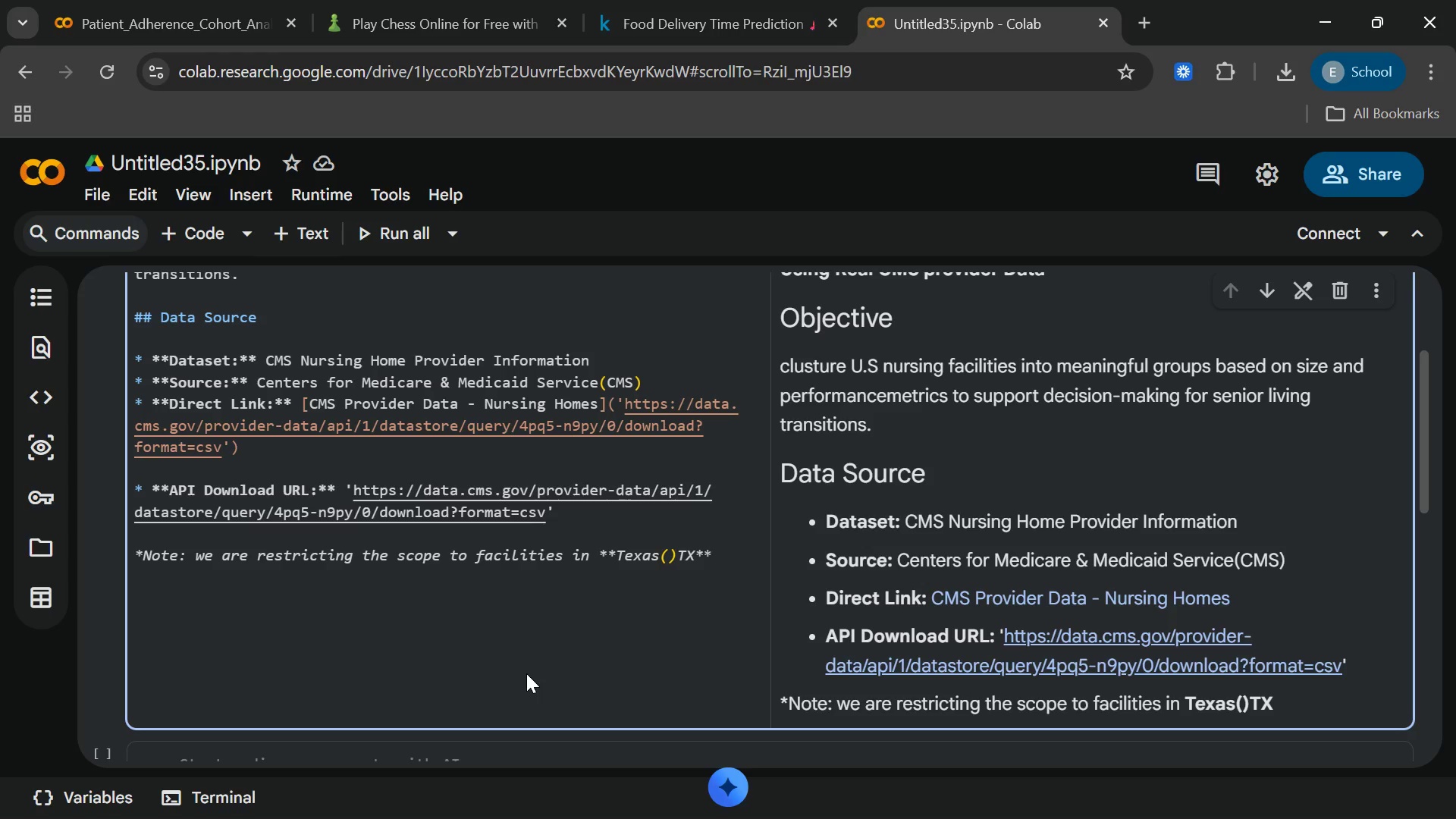 
key(ArrowLeft)
 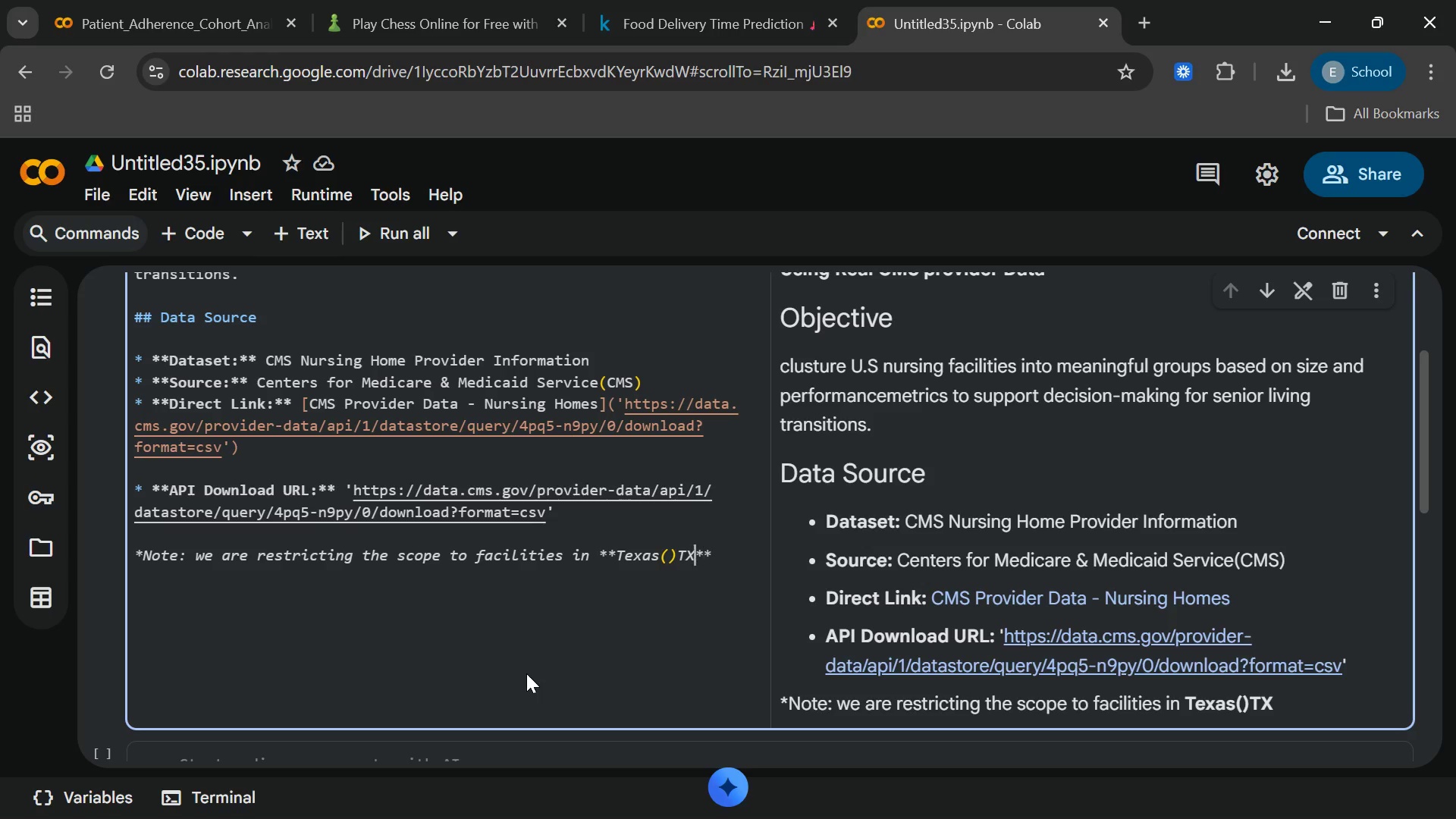 
key(ArrowLeft)
 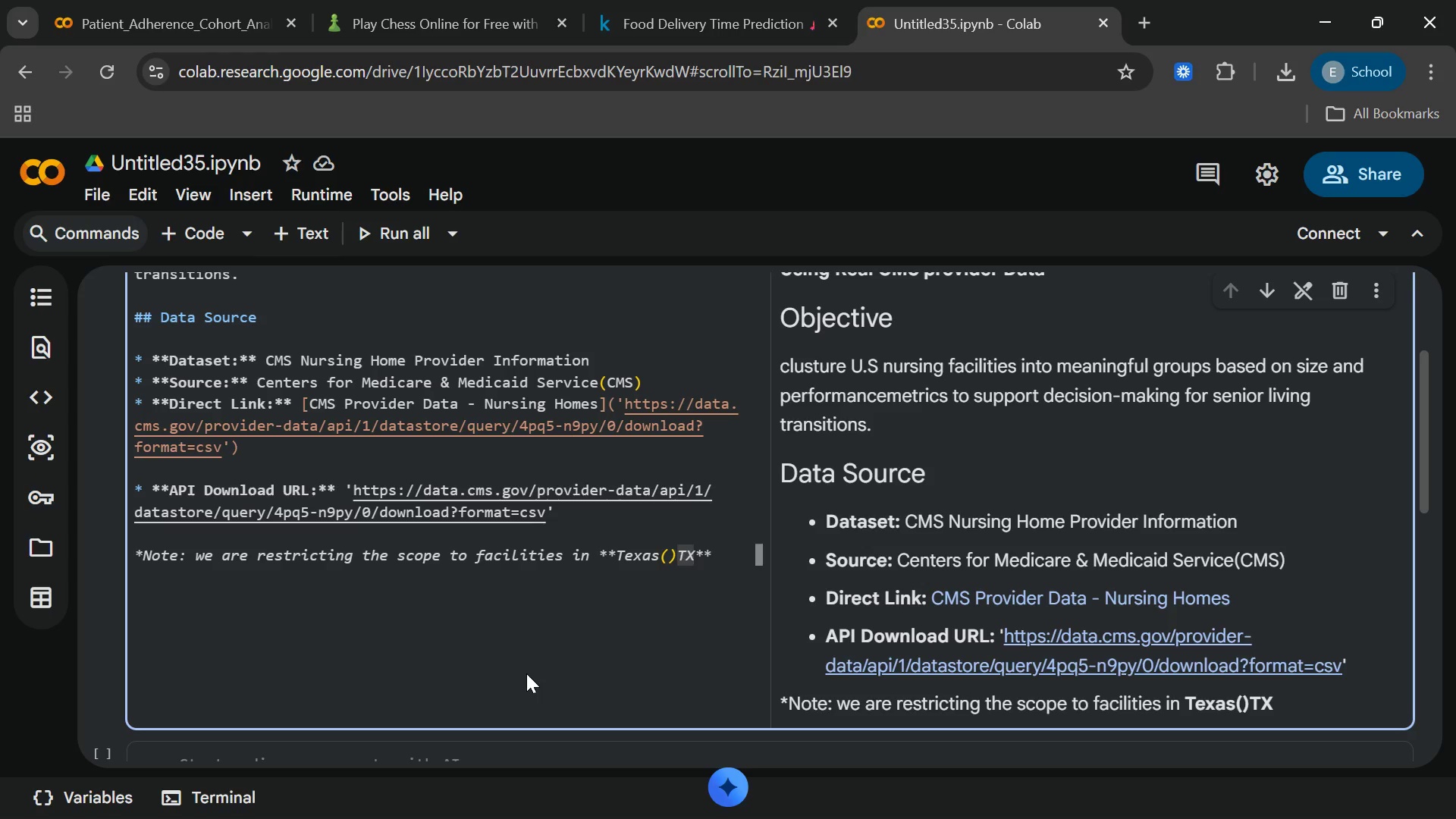 
key(Backspace)
 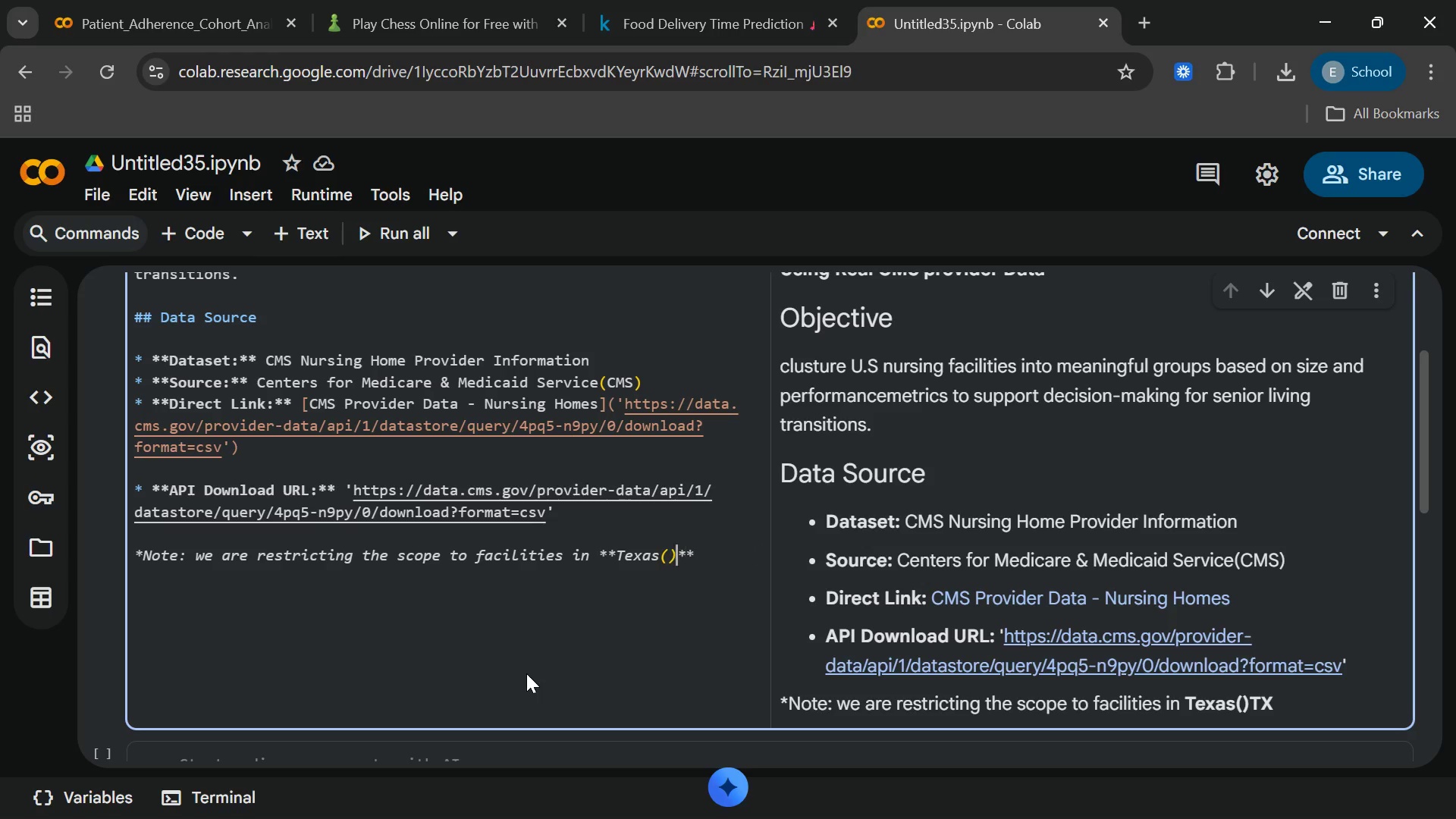 
key(Backspace)
 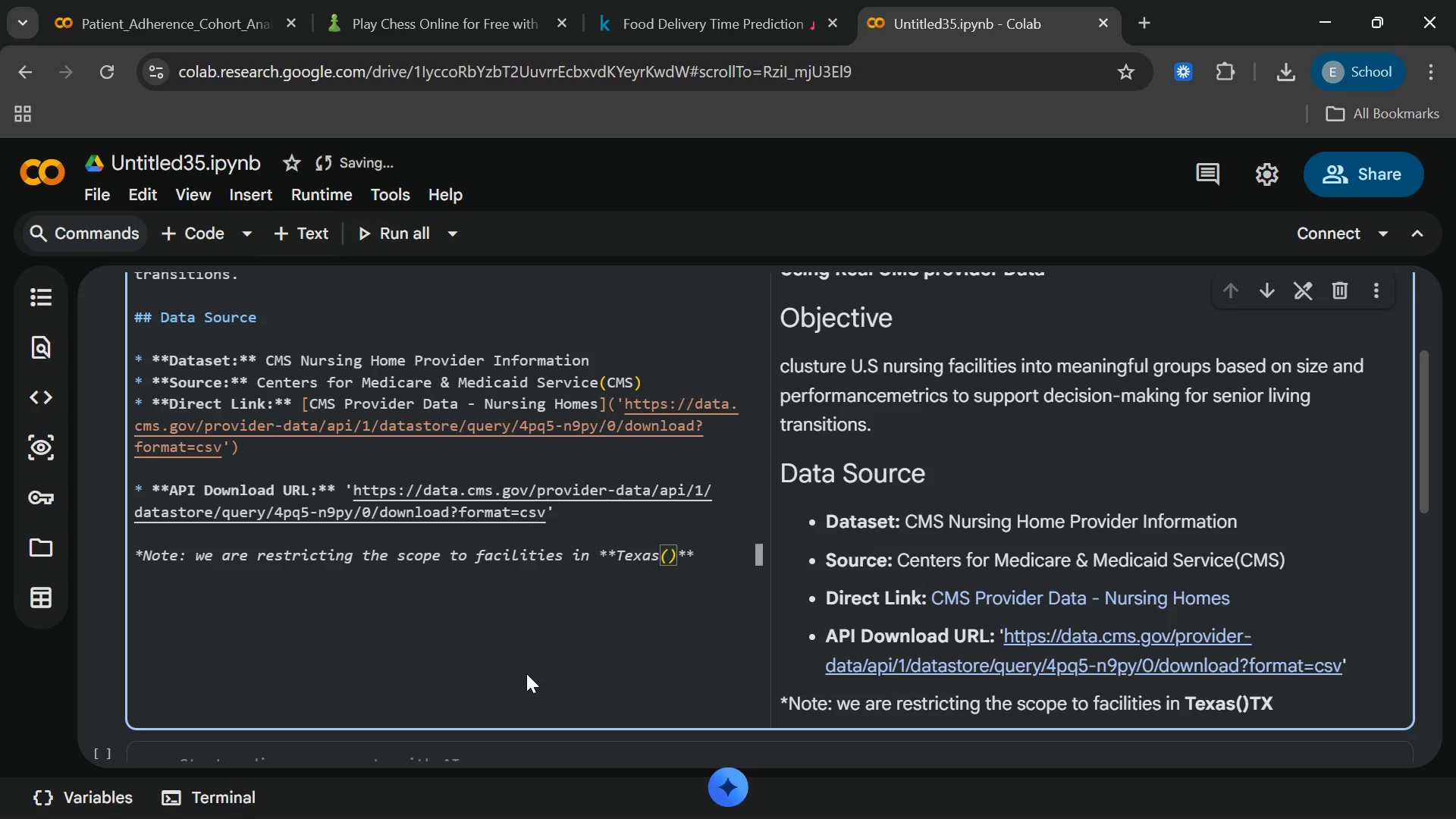 
key(ArrowLeft)
 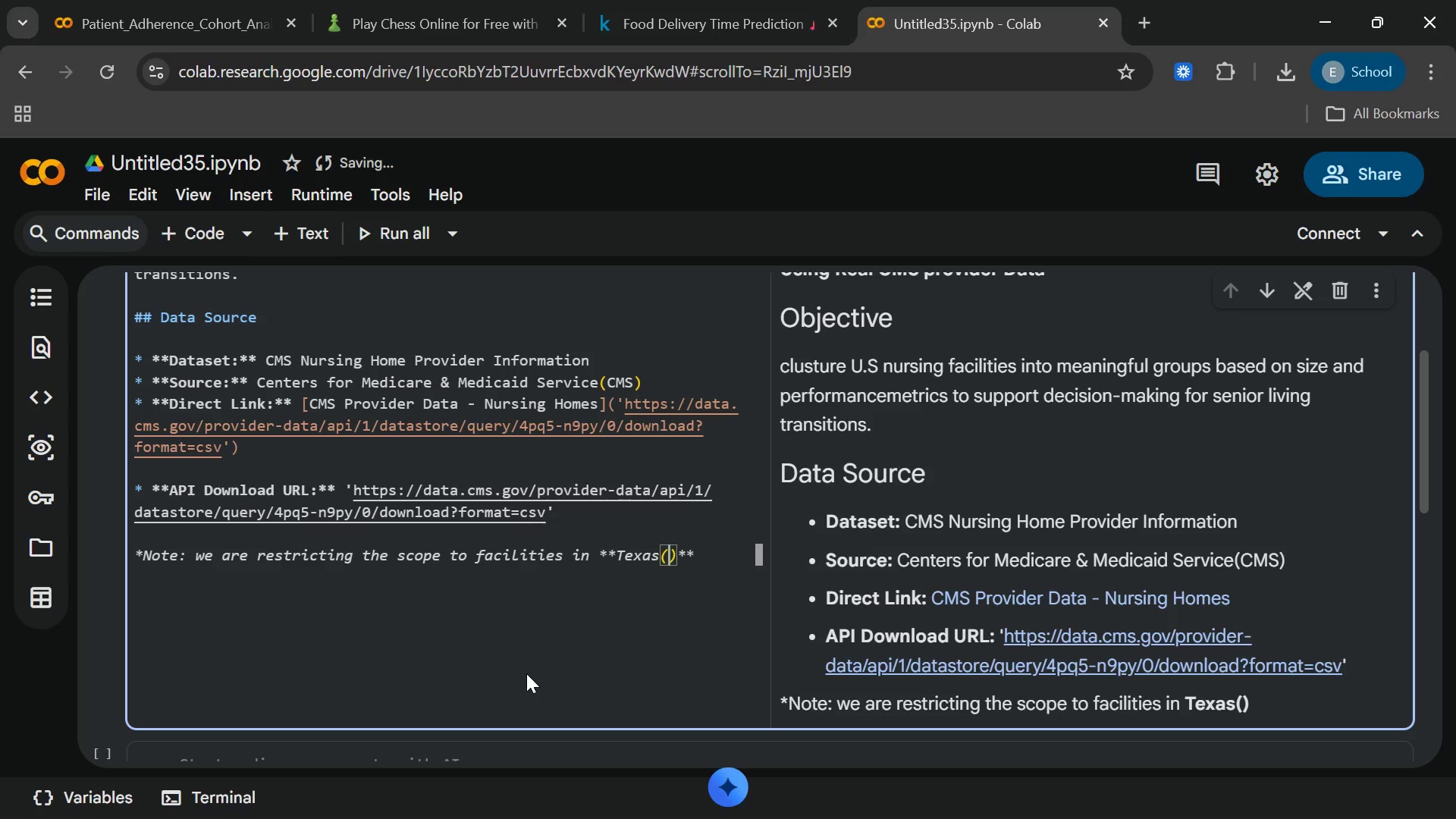 
type(R)
key(Backspace)
type(TX[End] to)
 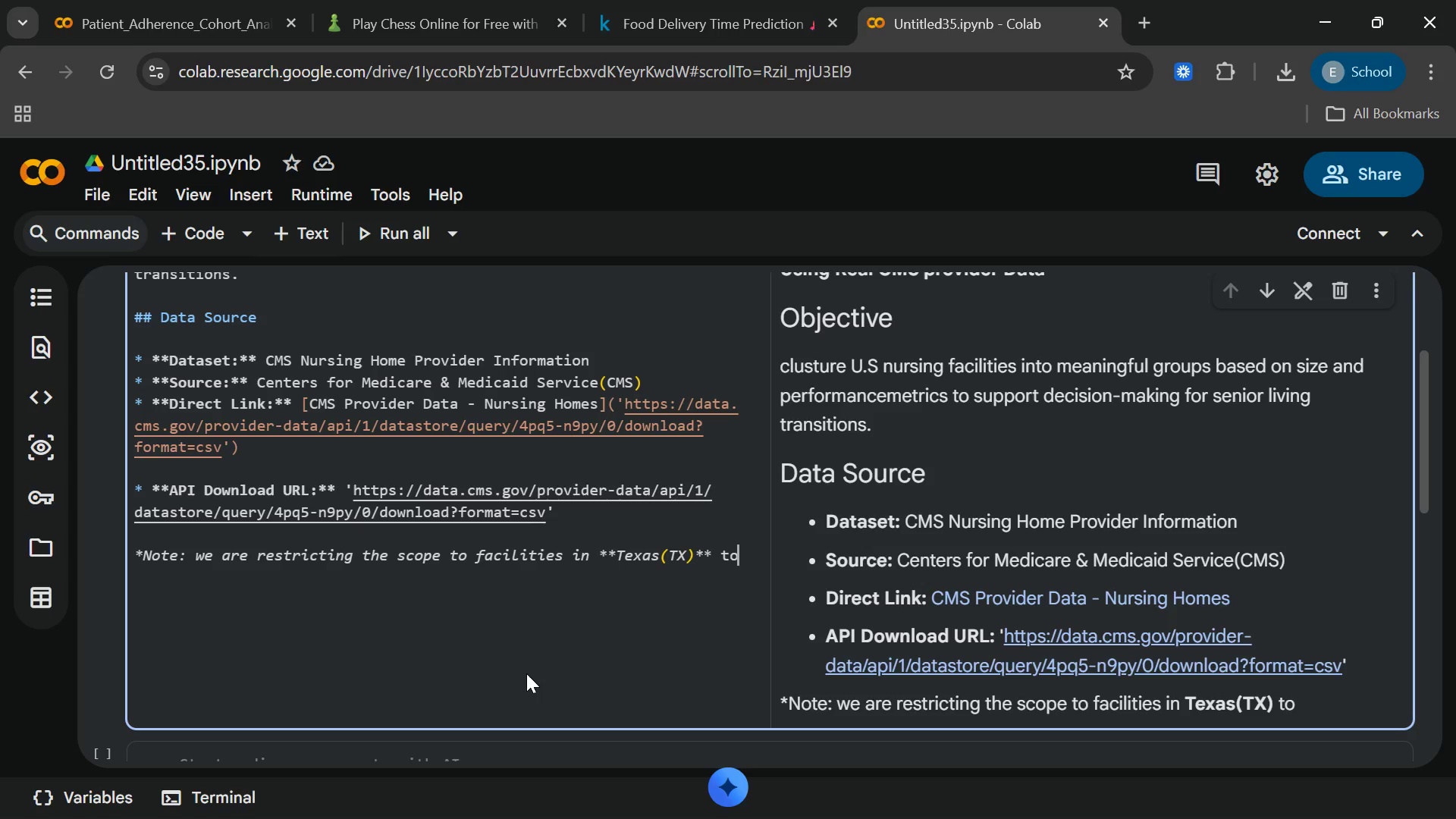 
type( ensure t)
 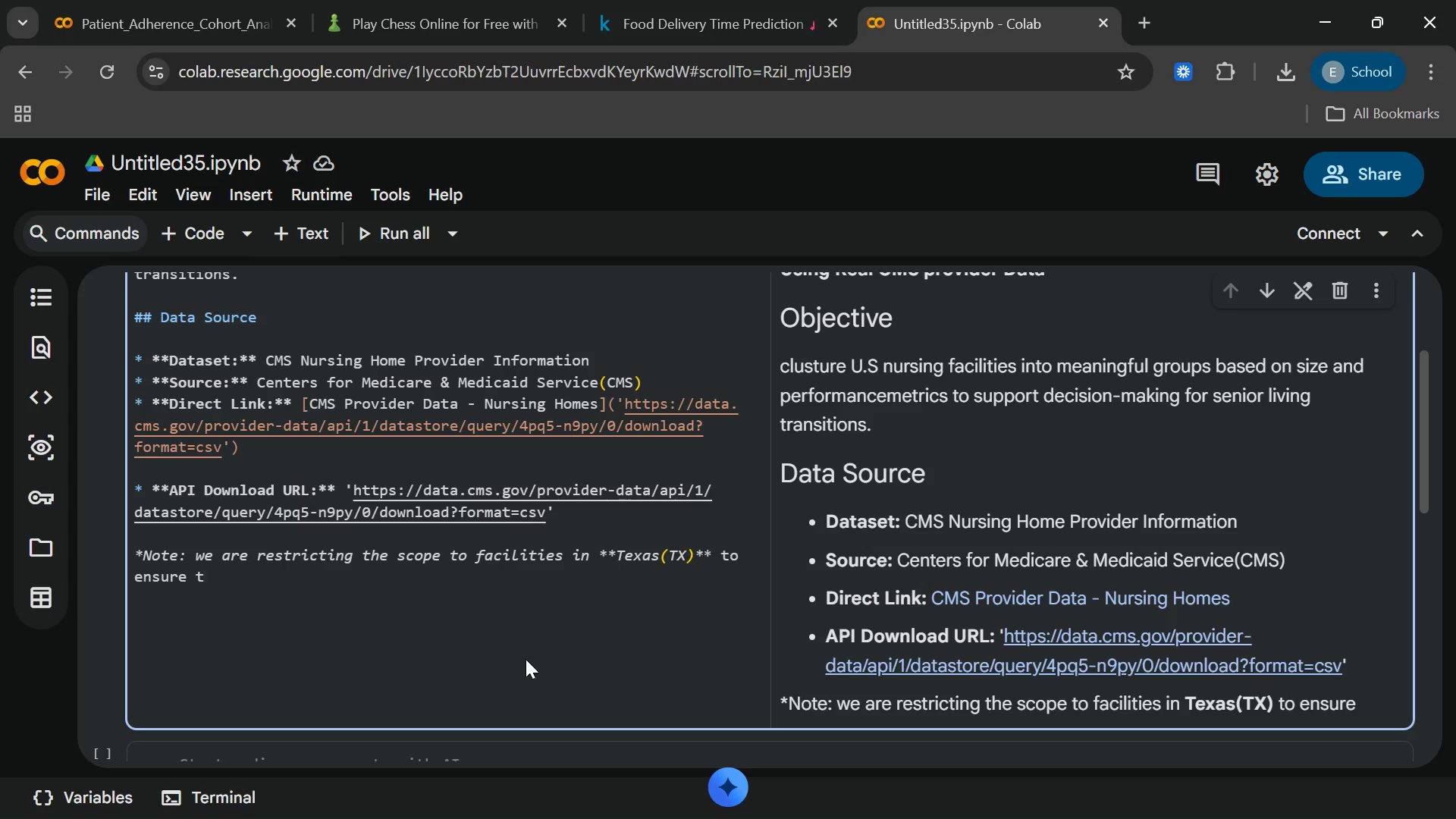 
type(h)
key(Backspace)
key(Backspace)
key(Backspace)
type( the dataset)
 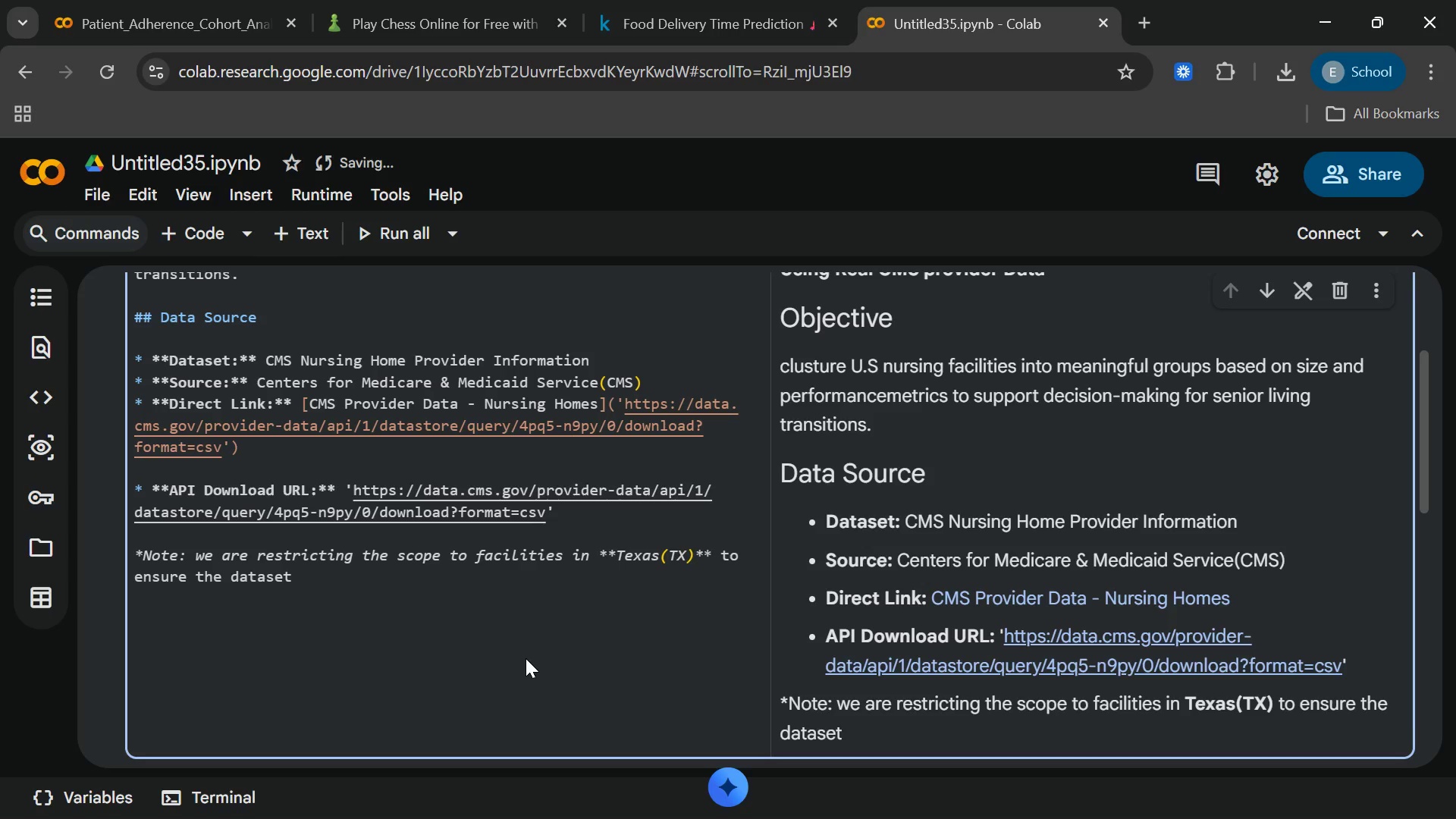 
type(size)
 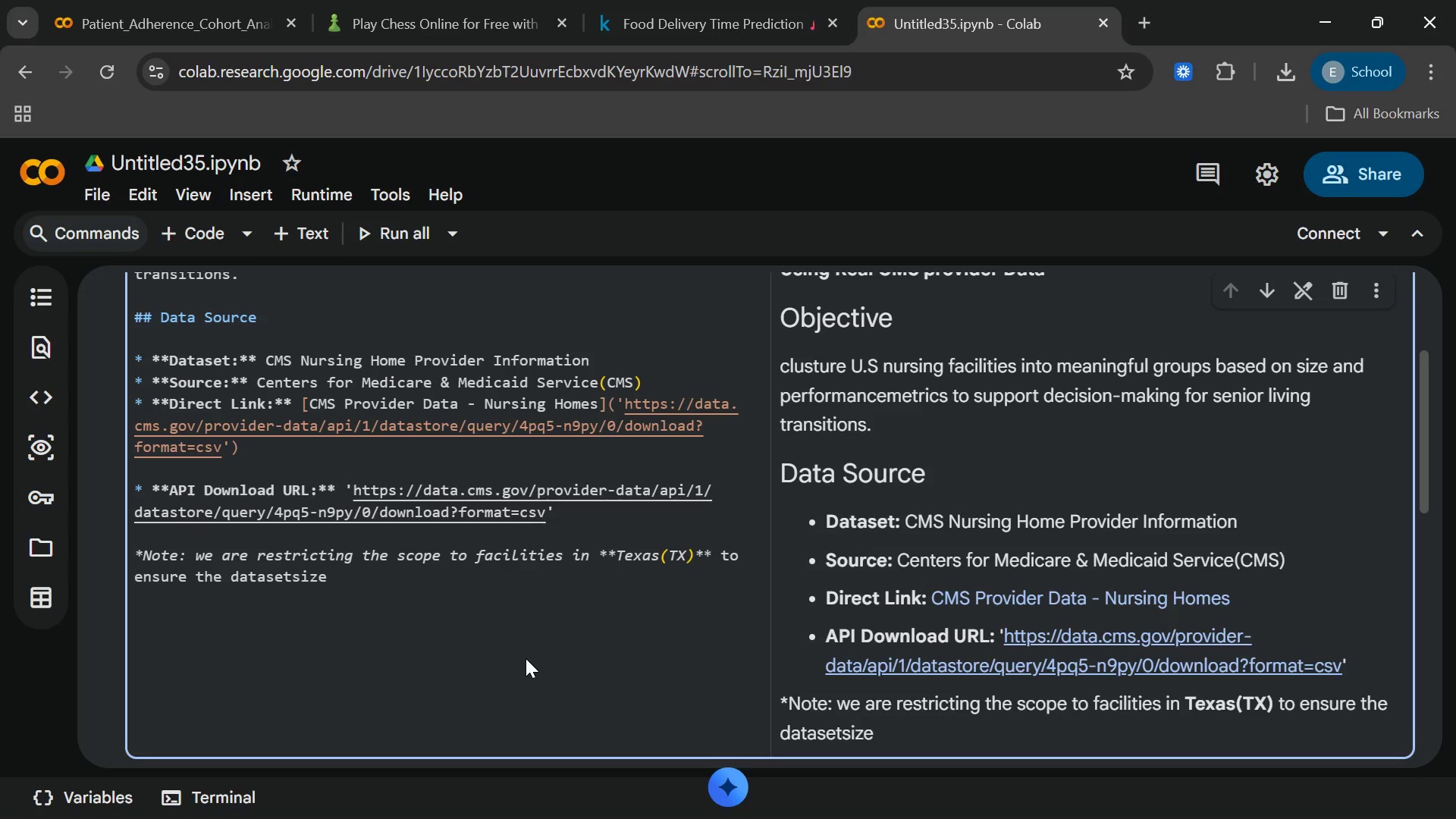 
key(ArrowLeft)
 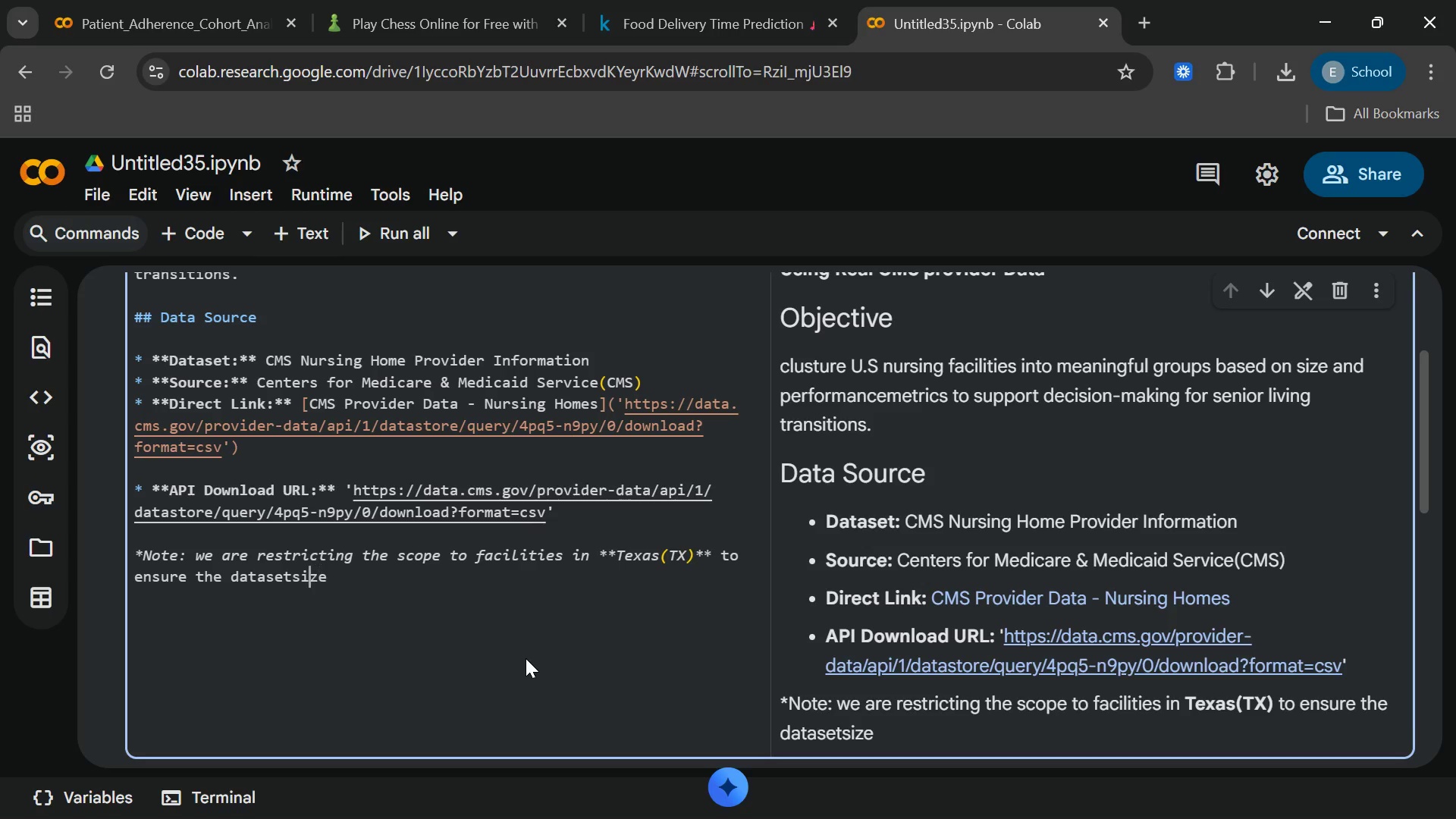 
key(ArrowLeft)
 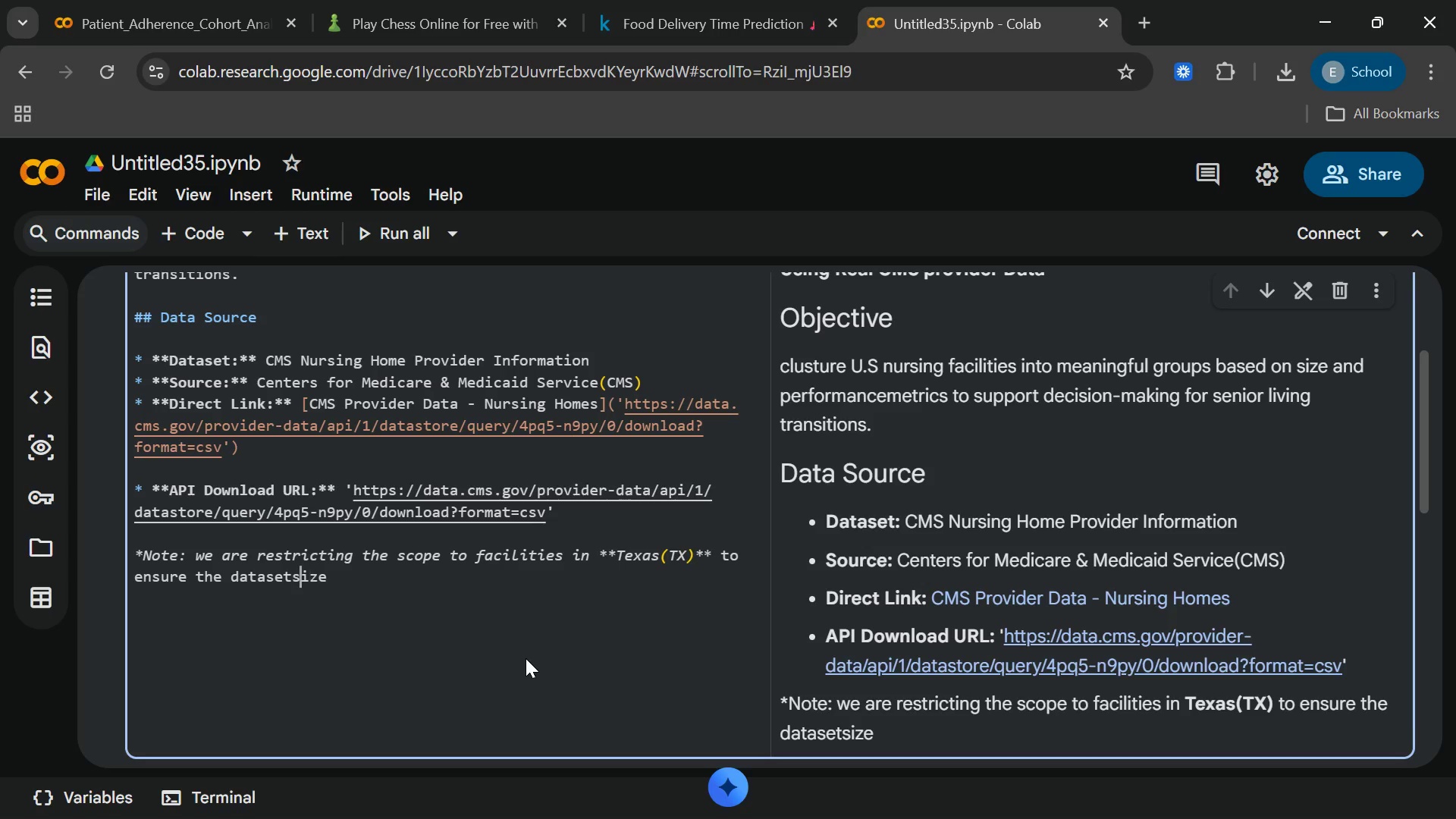 
key(ArrowLeft)
 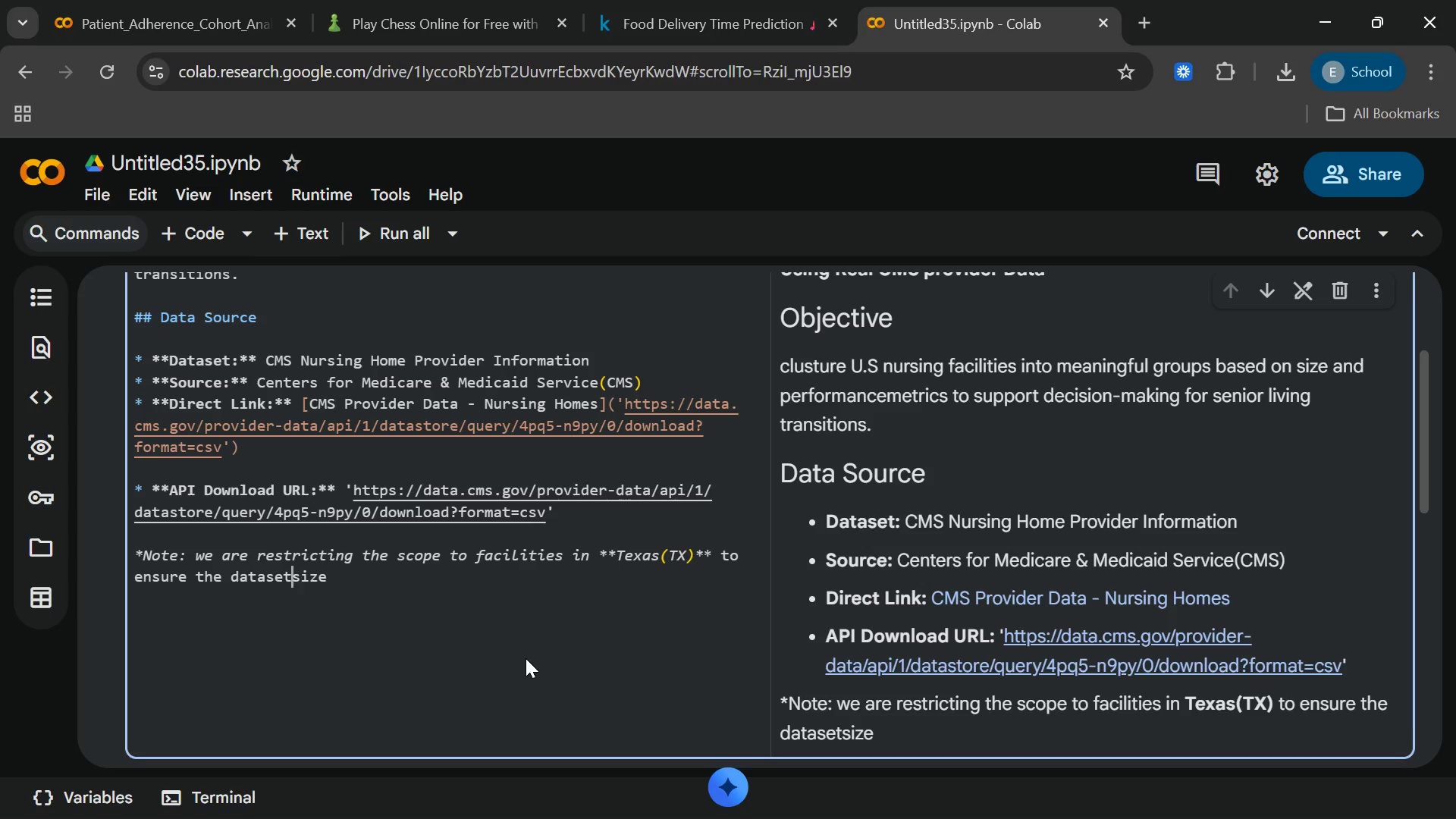 
key(ArrowLeft)
 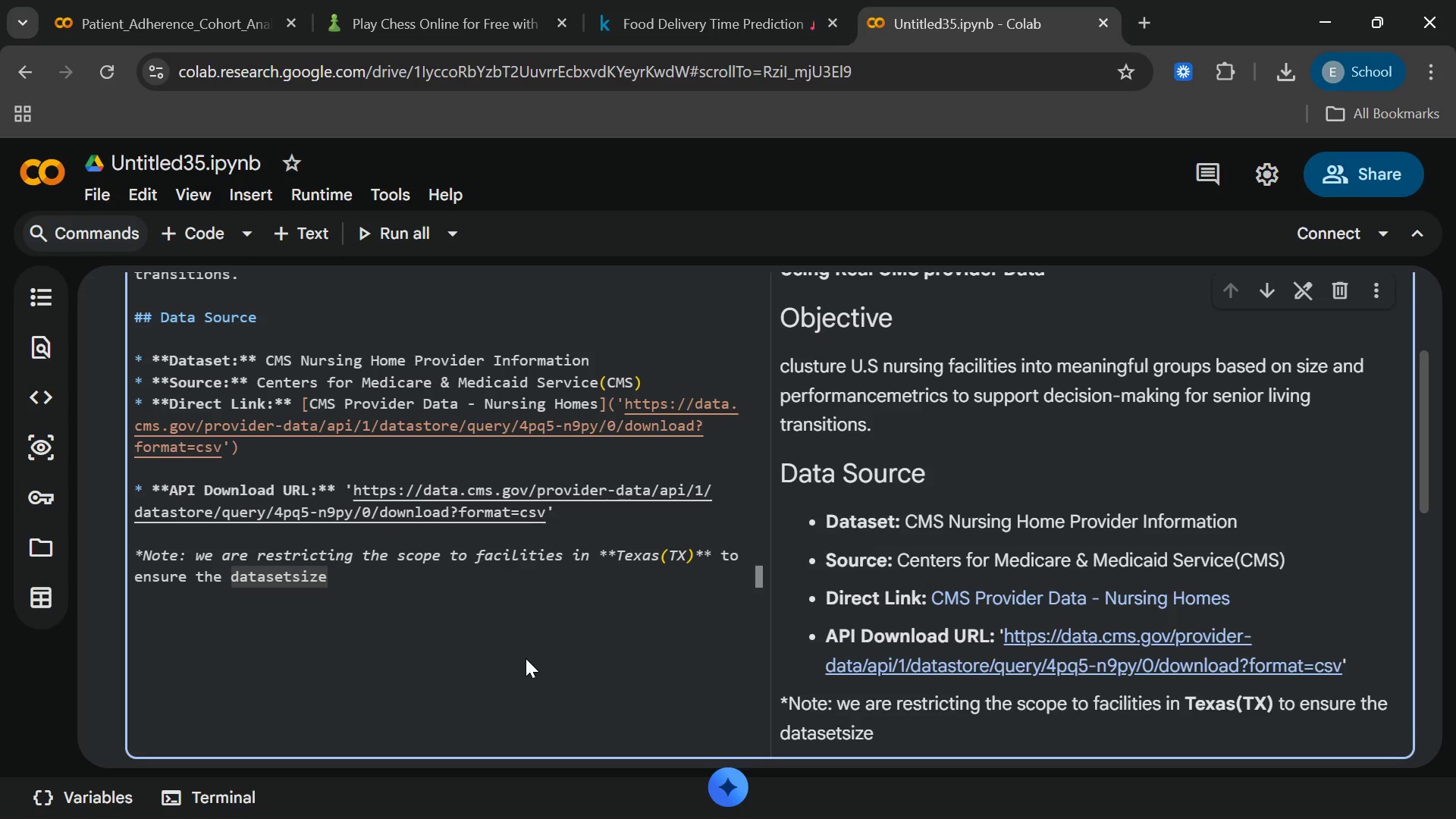 
type( [End] is man)
 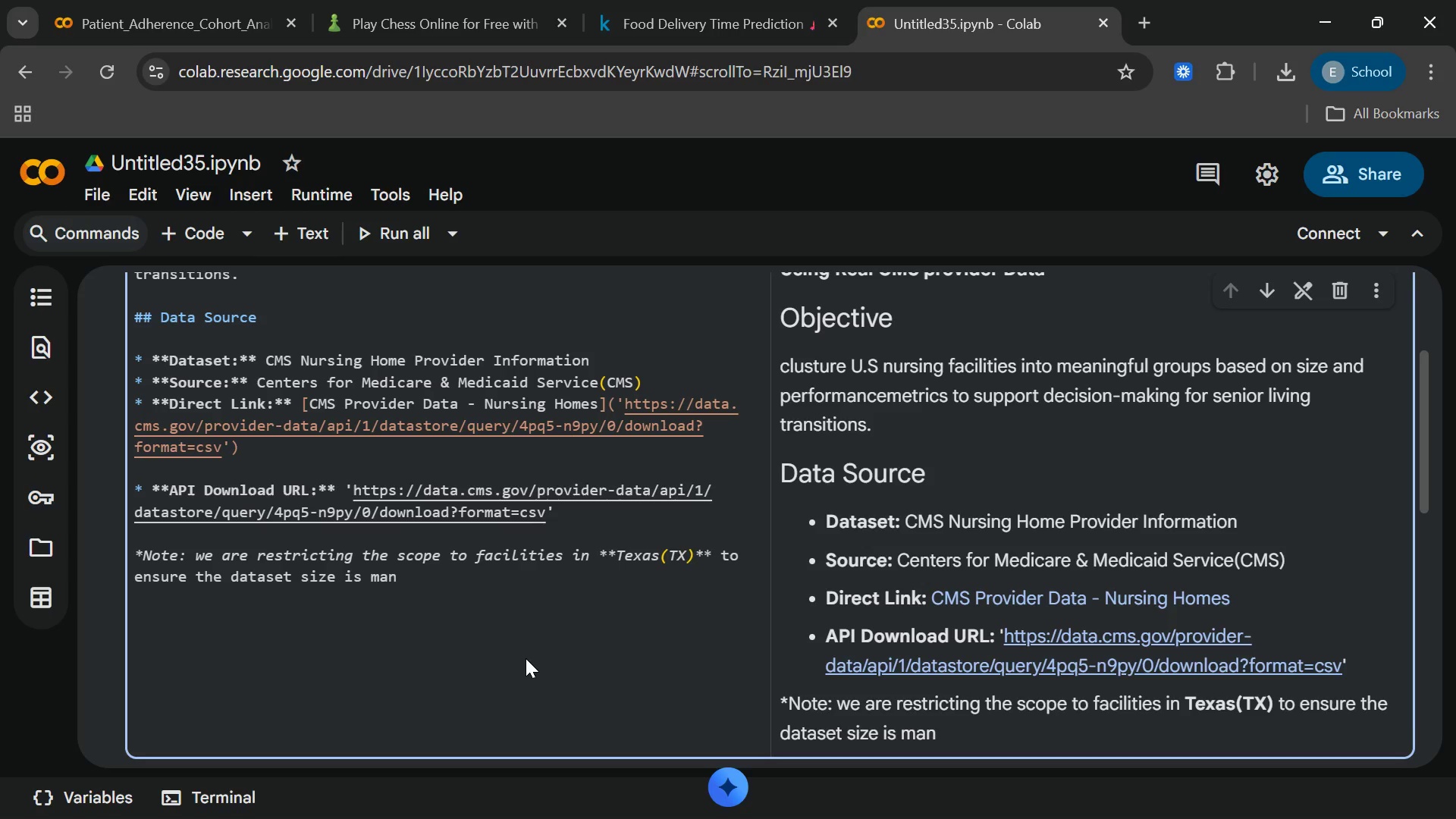 
wait(14.44)
 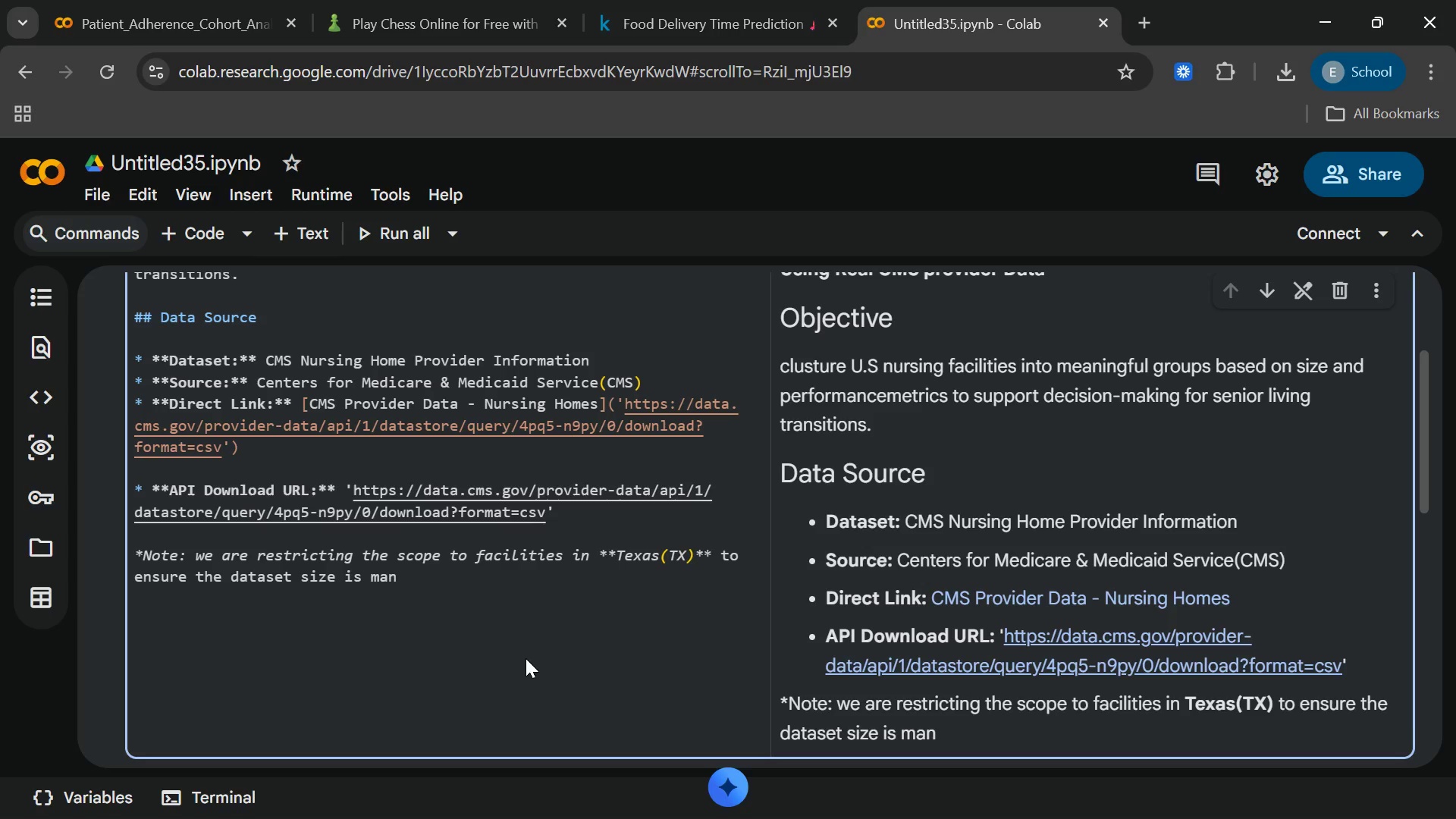 
type(ageable and the analysis is high)
 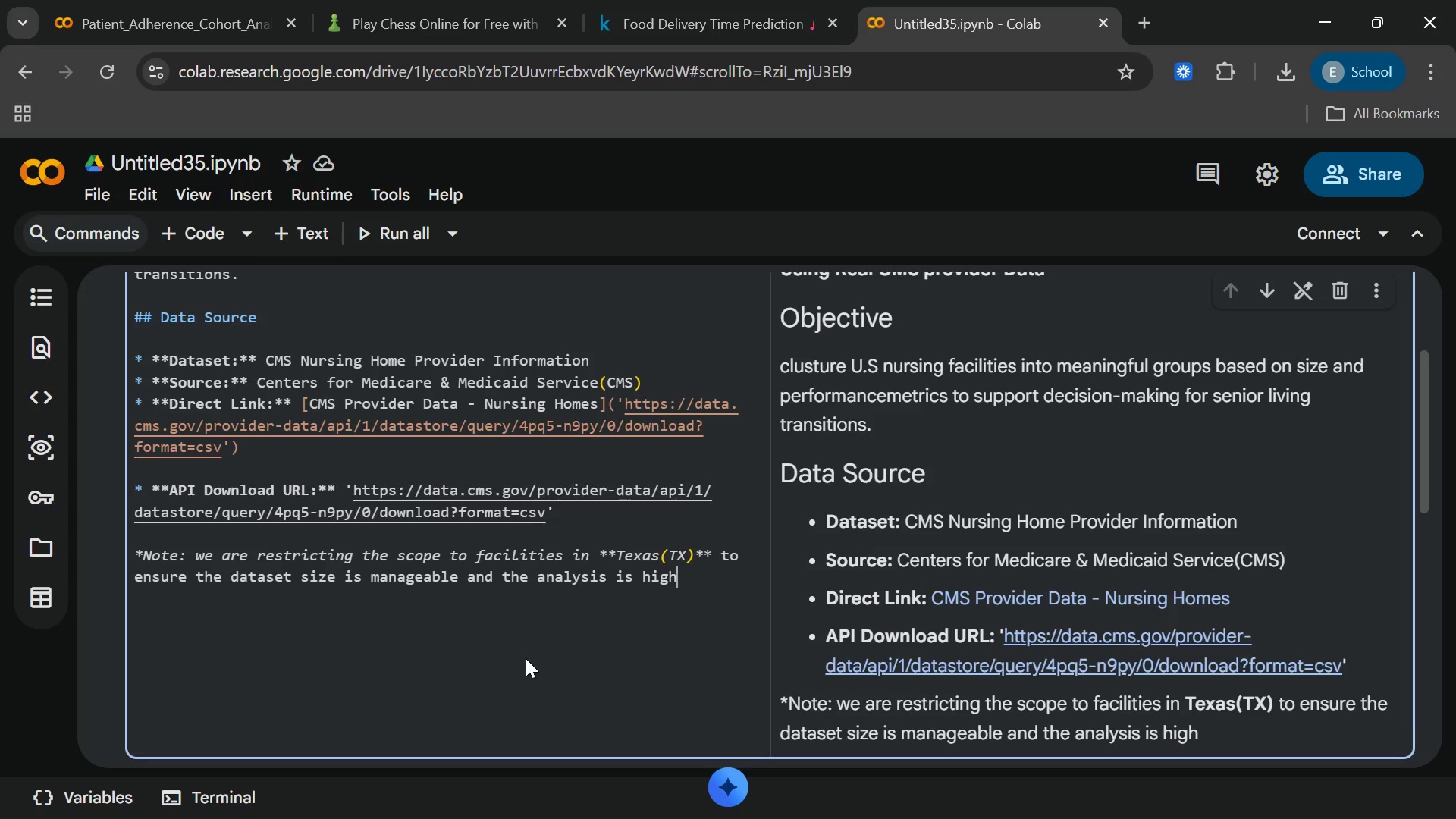 
wait(5.16)
 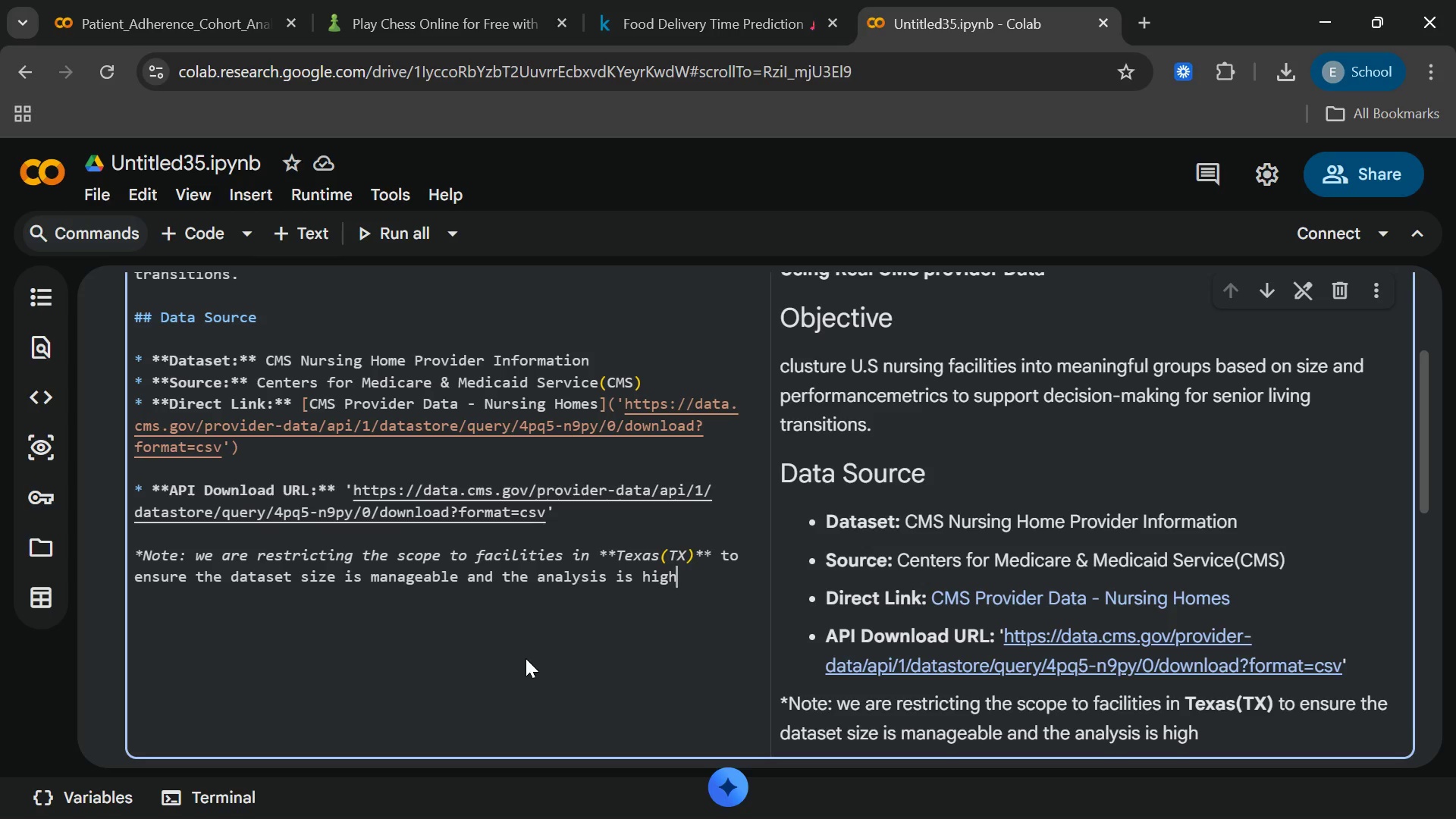 
type(ly)
 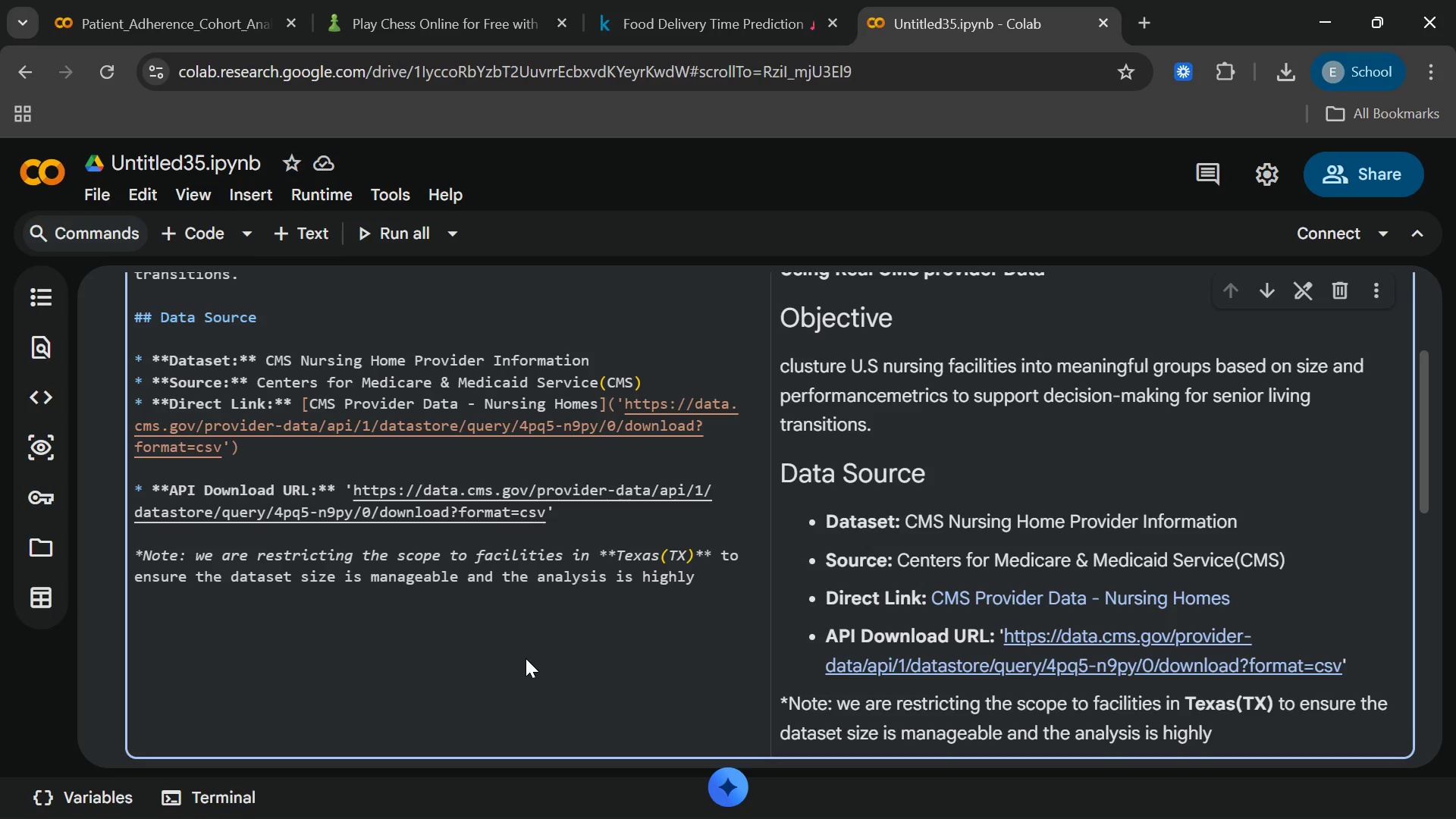 
type( per)
 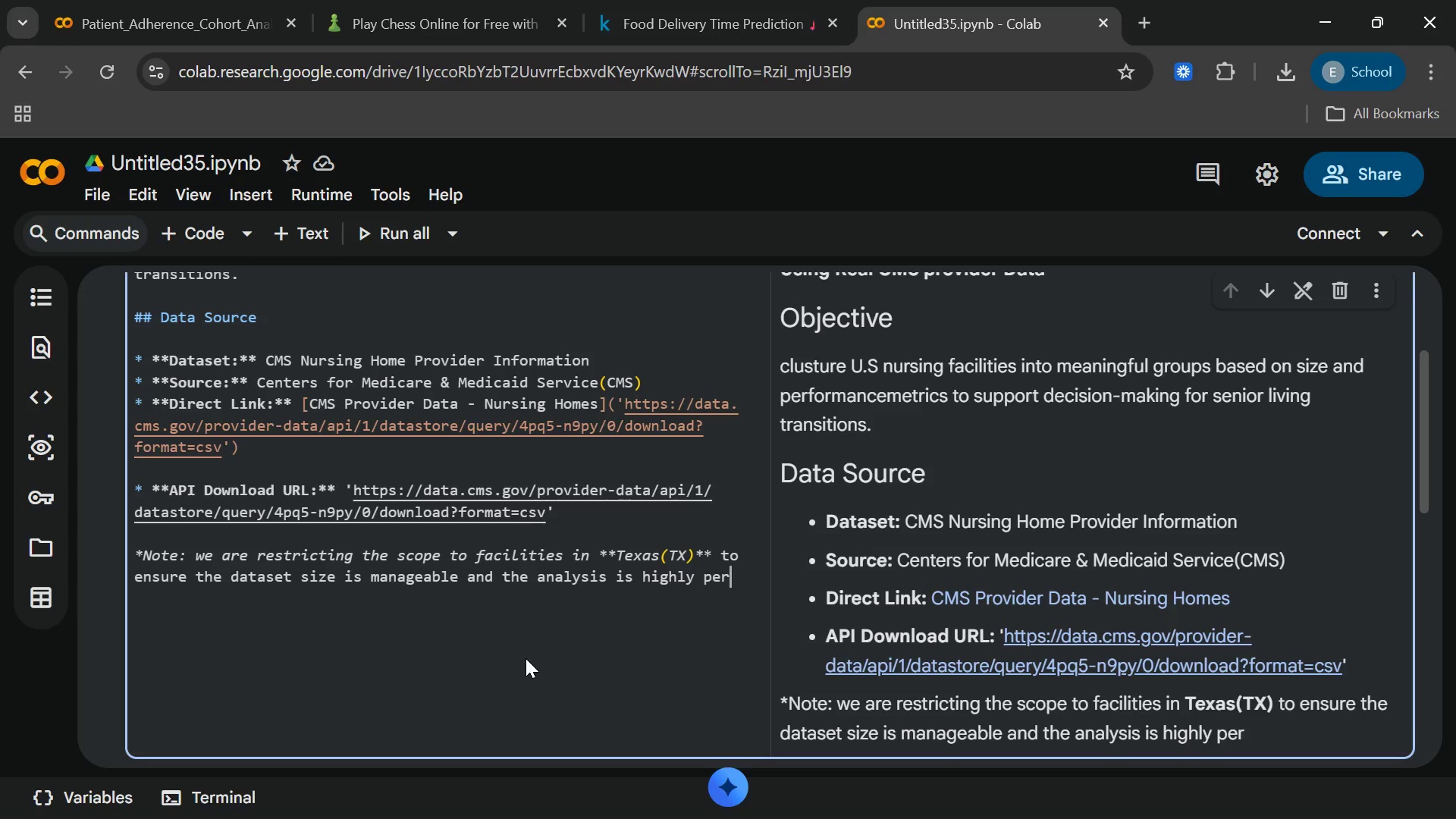 
wait(5.28)
 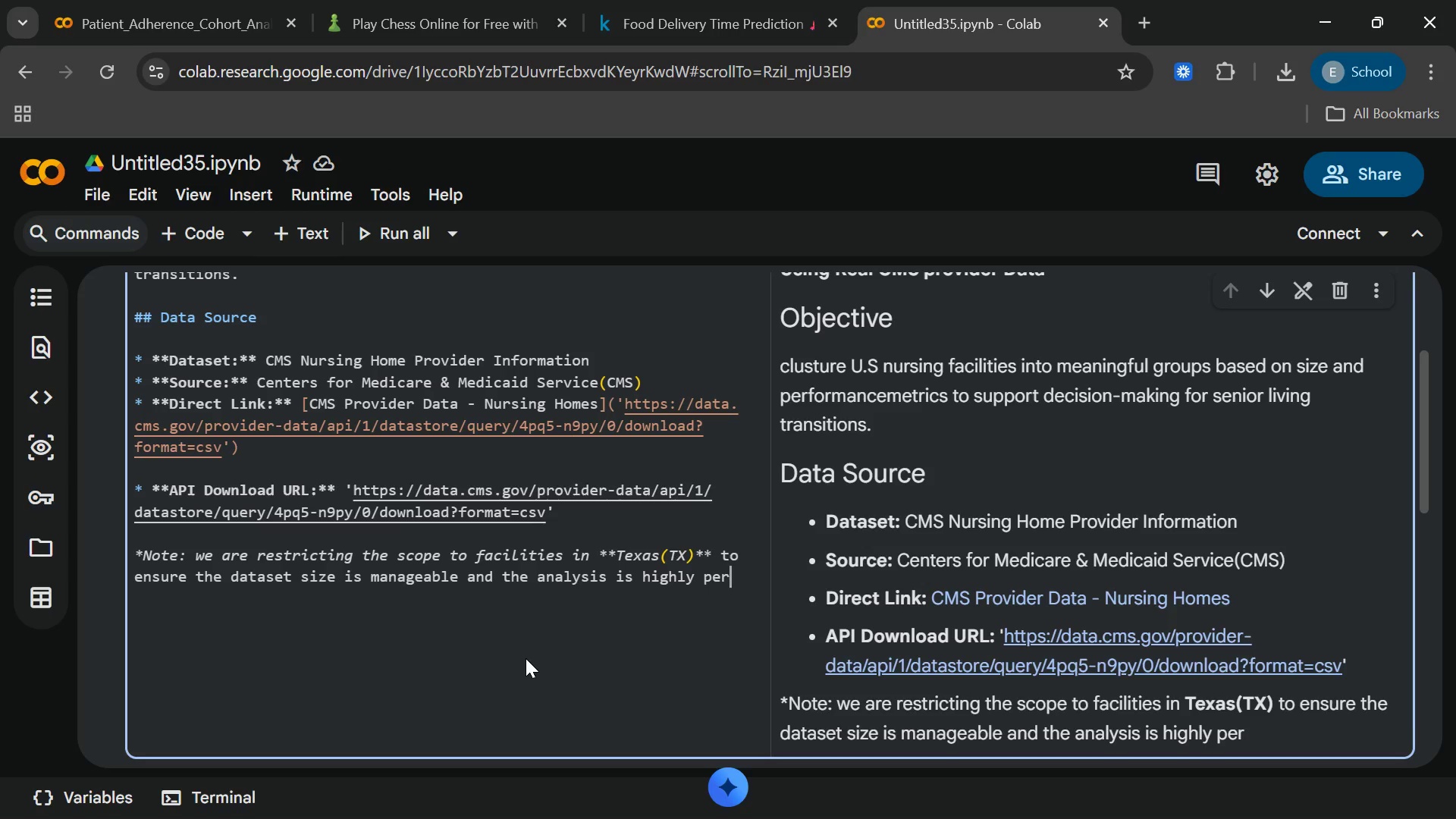 
type(formant.*)
 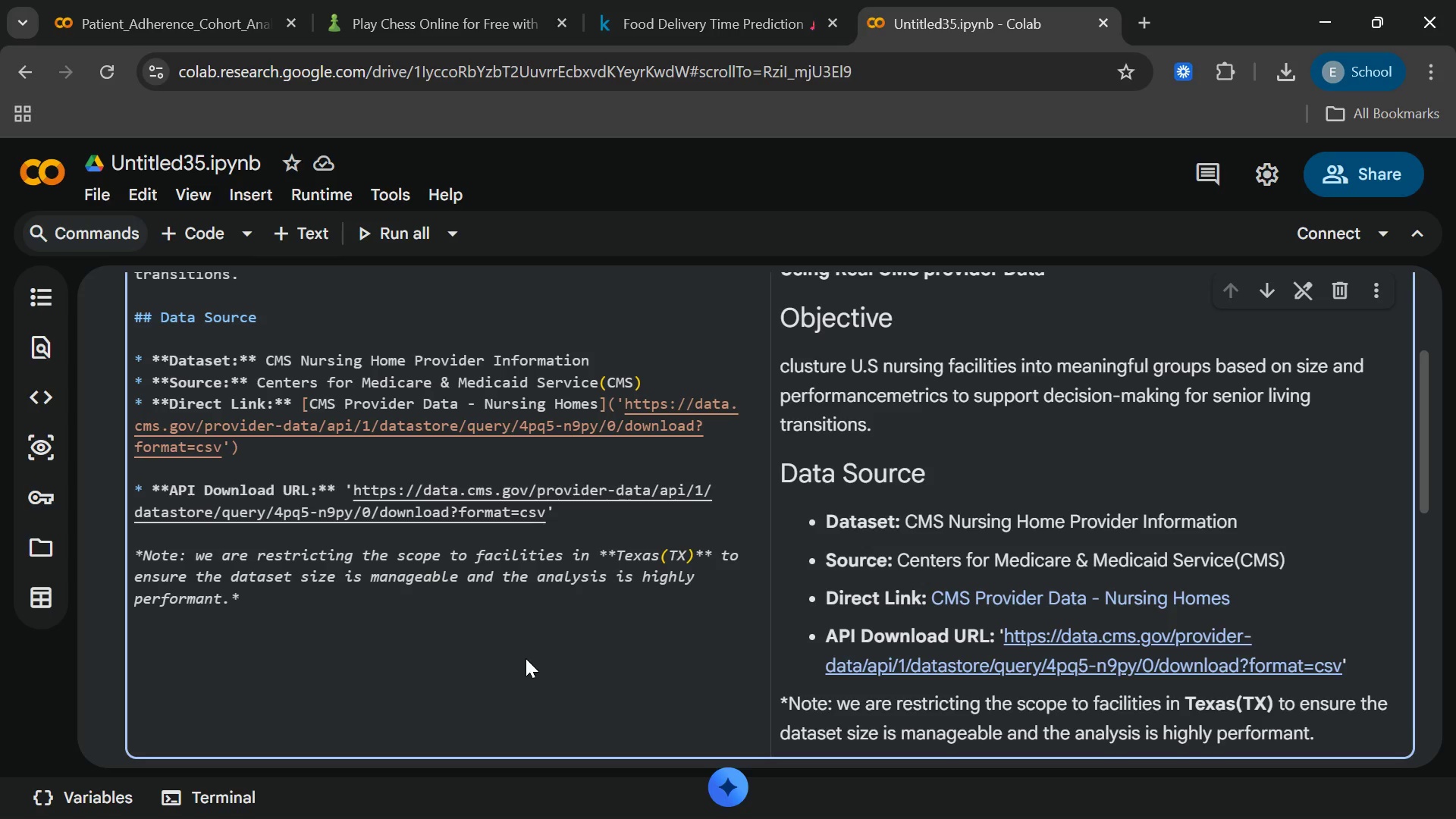 
key(Enter)
 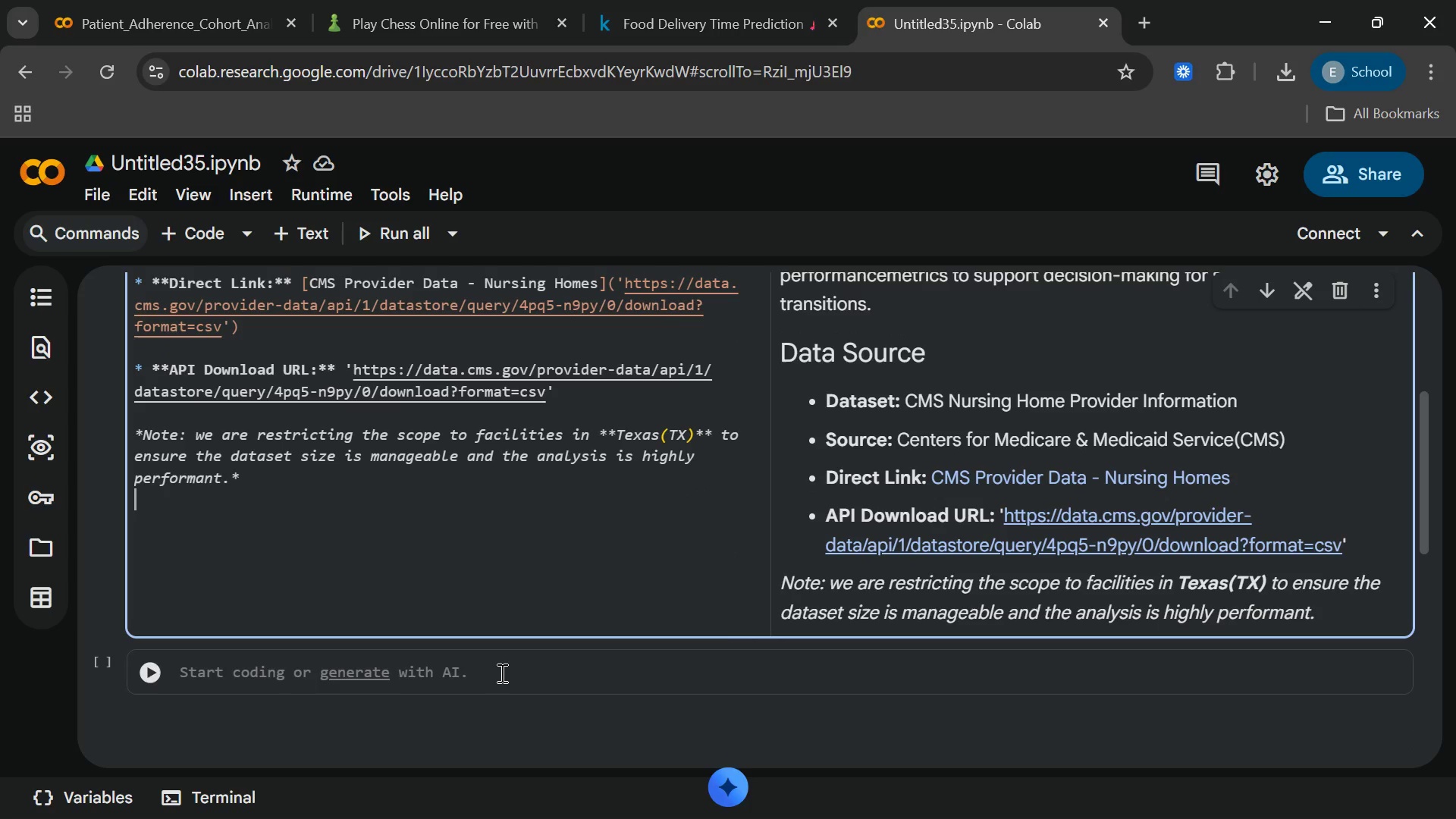 
wait(11.19)
 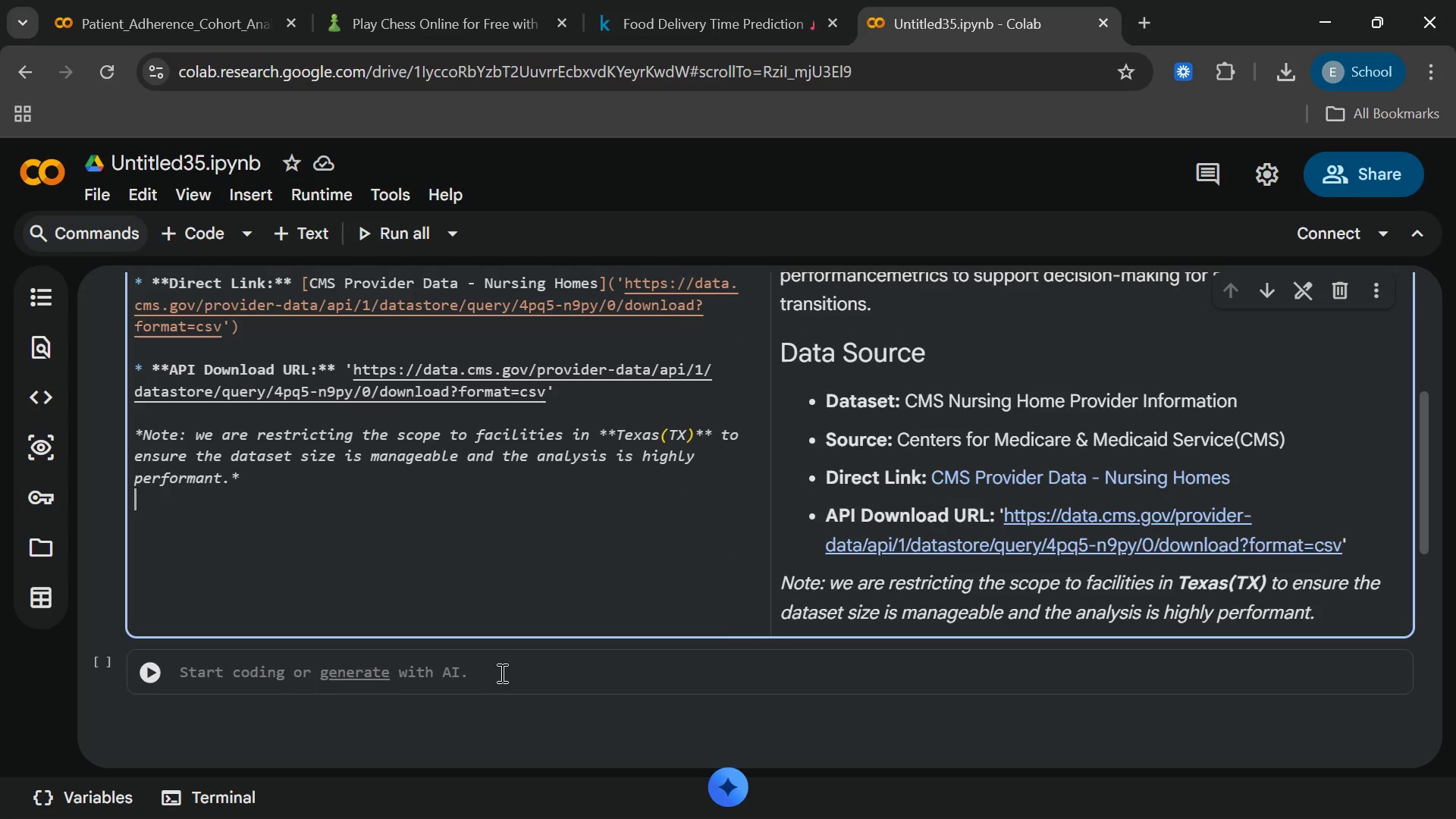 
left_click([500, 673])
 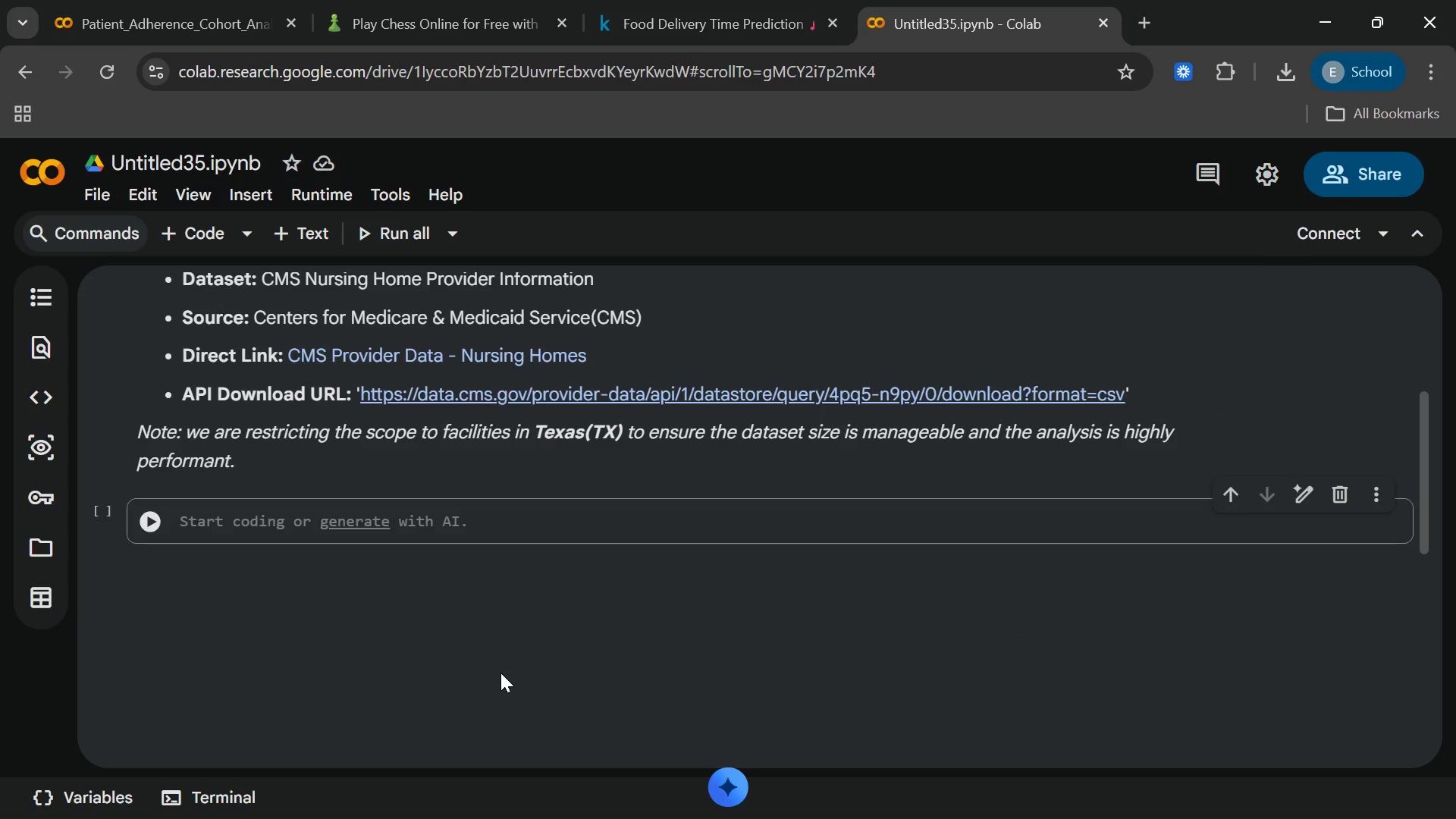 
left_click([500, 673])
 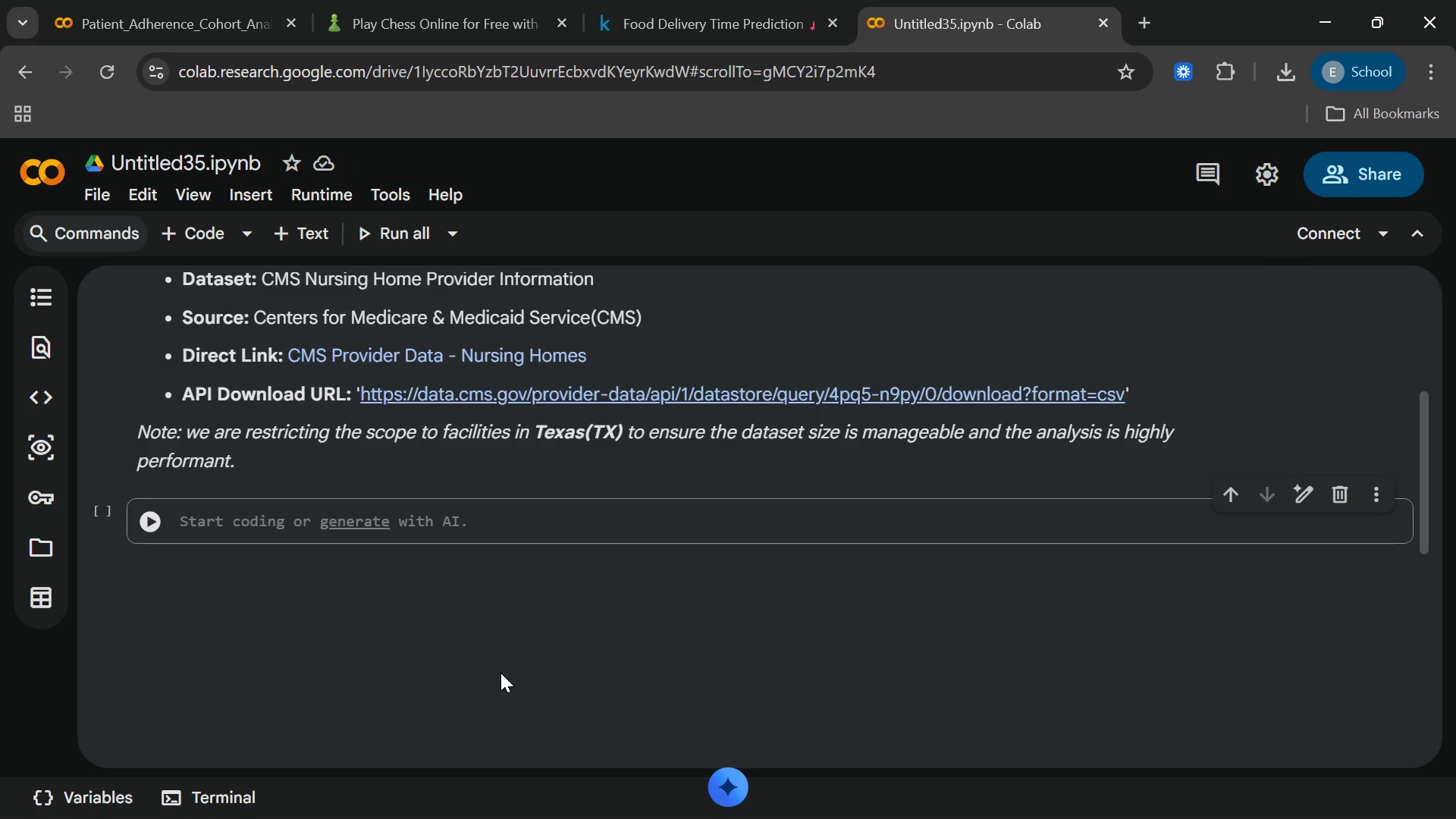 
left_click([500, 673])
 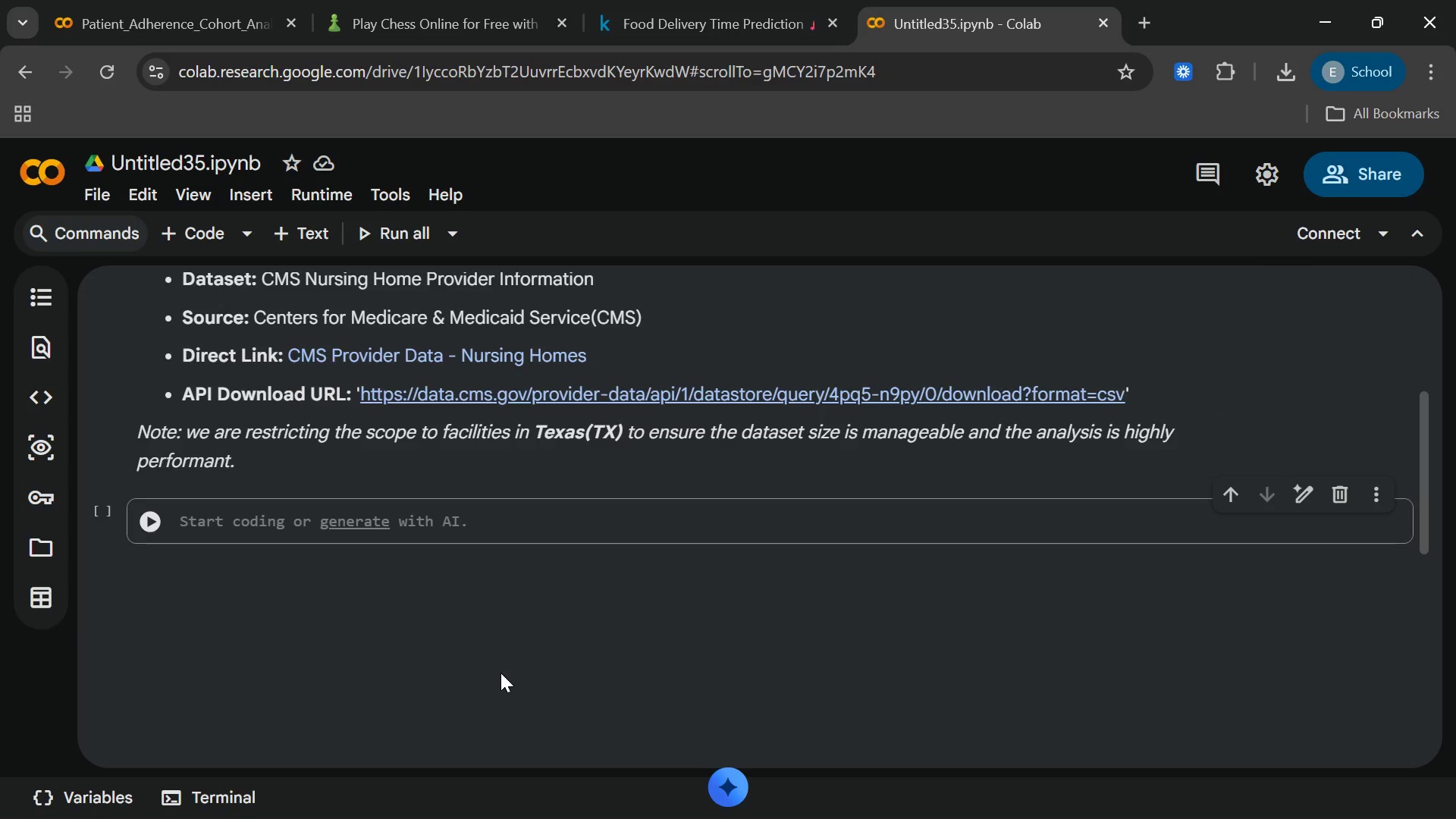 
left_click([500, 673])
 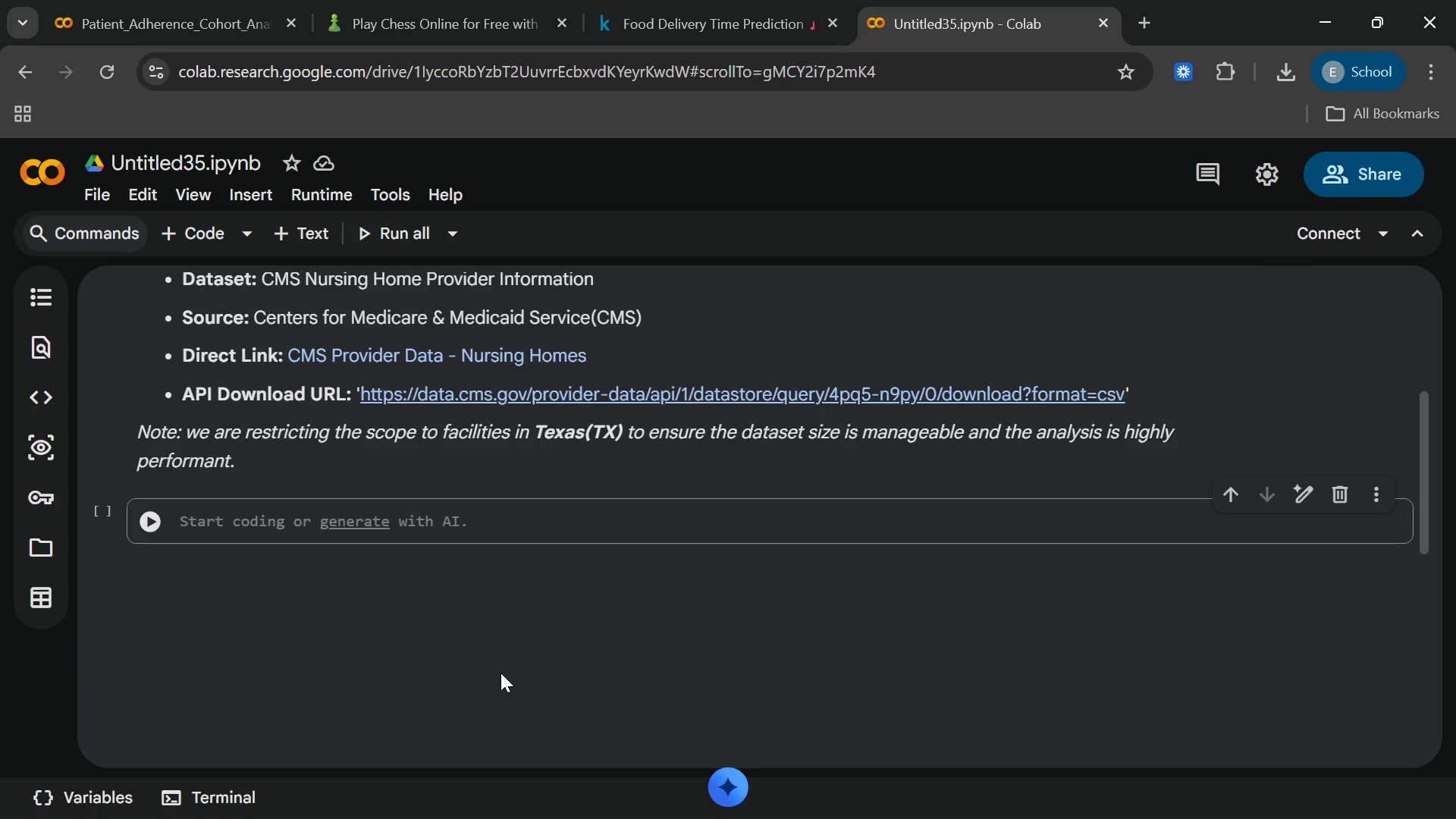 
wait(13.2)
 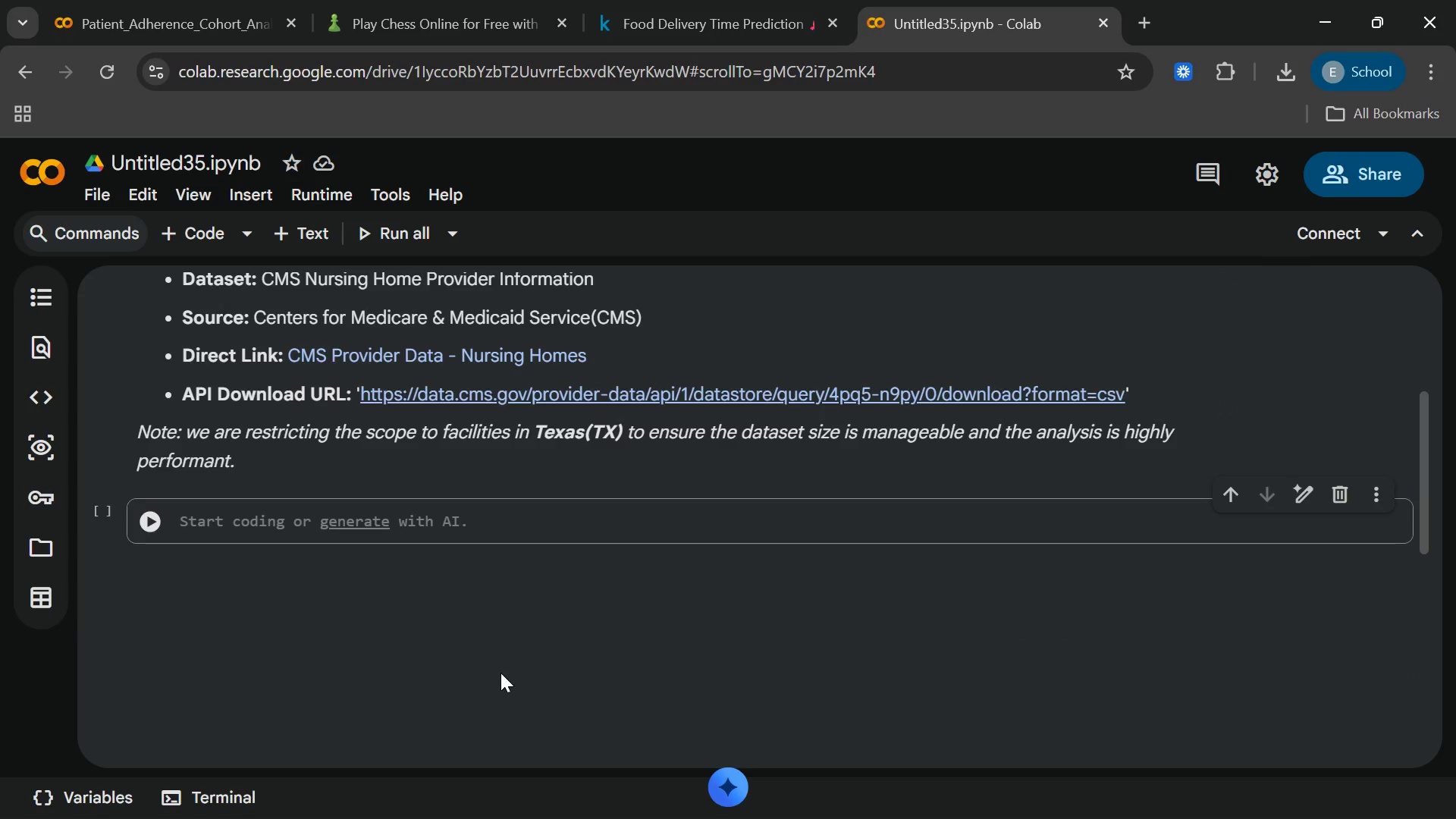 
left_click([247, 528])
 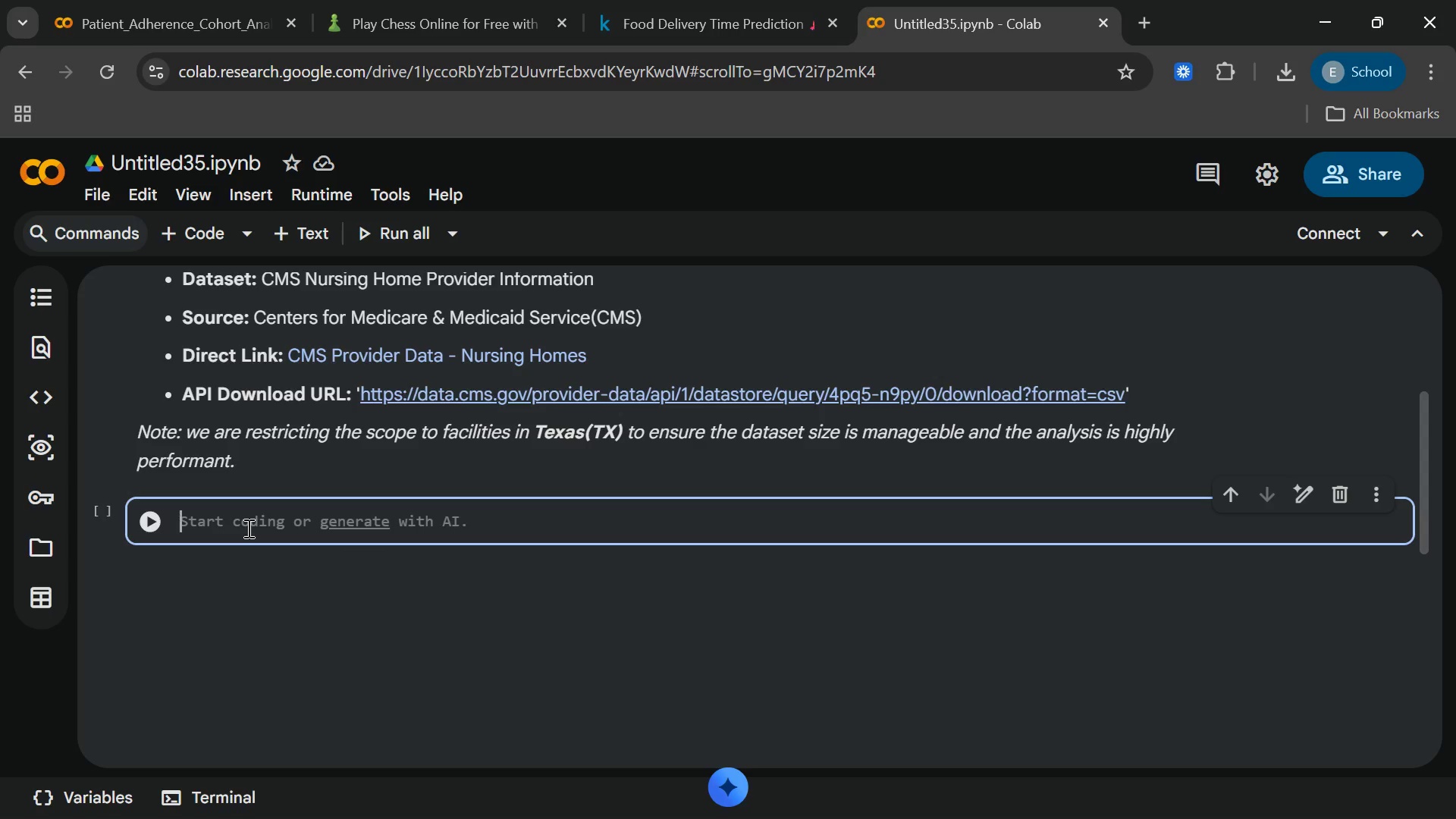 
type(impoer)
key(Backspace)
key(Backspace)
type(rt pandas as d)
key(Backspace)
type(pd)
 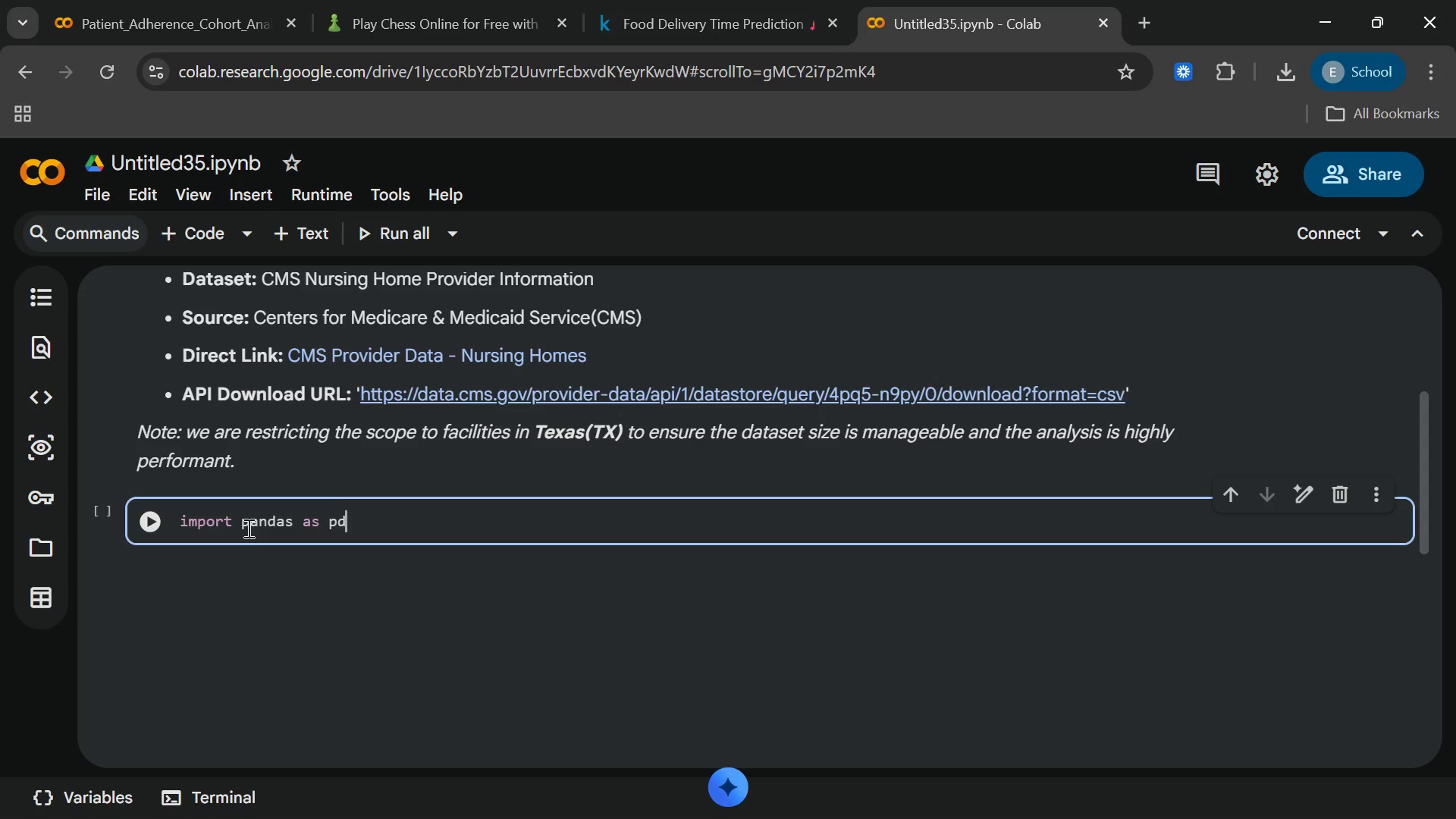 
key(Enter)
 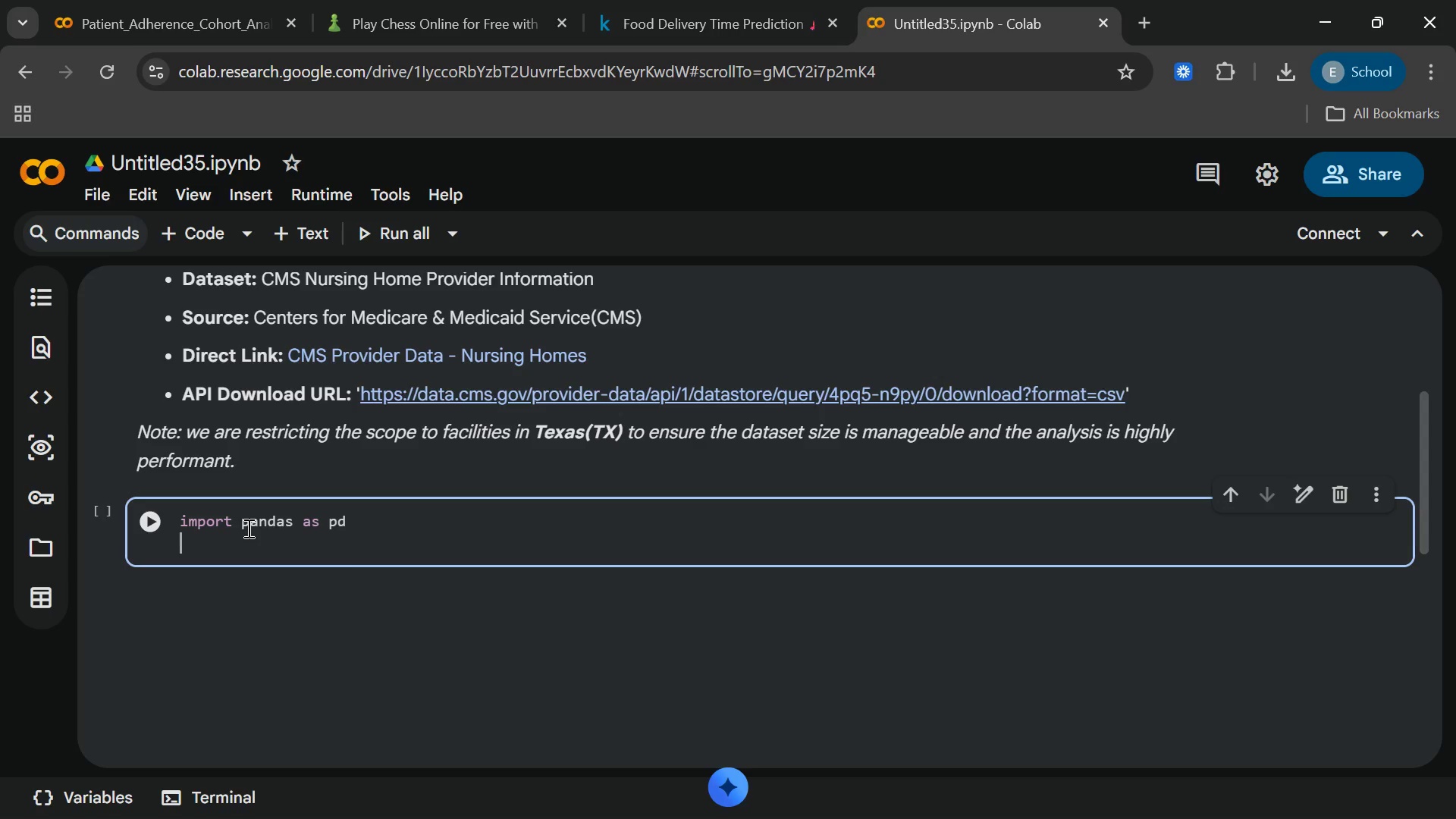 
type(ipmort )
key(Backspace)
key(Backspace)
key(Backspace)
key(Backspace)
key(Backspace)
key(Backspace)
type(mport numpy as np)
 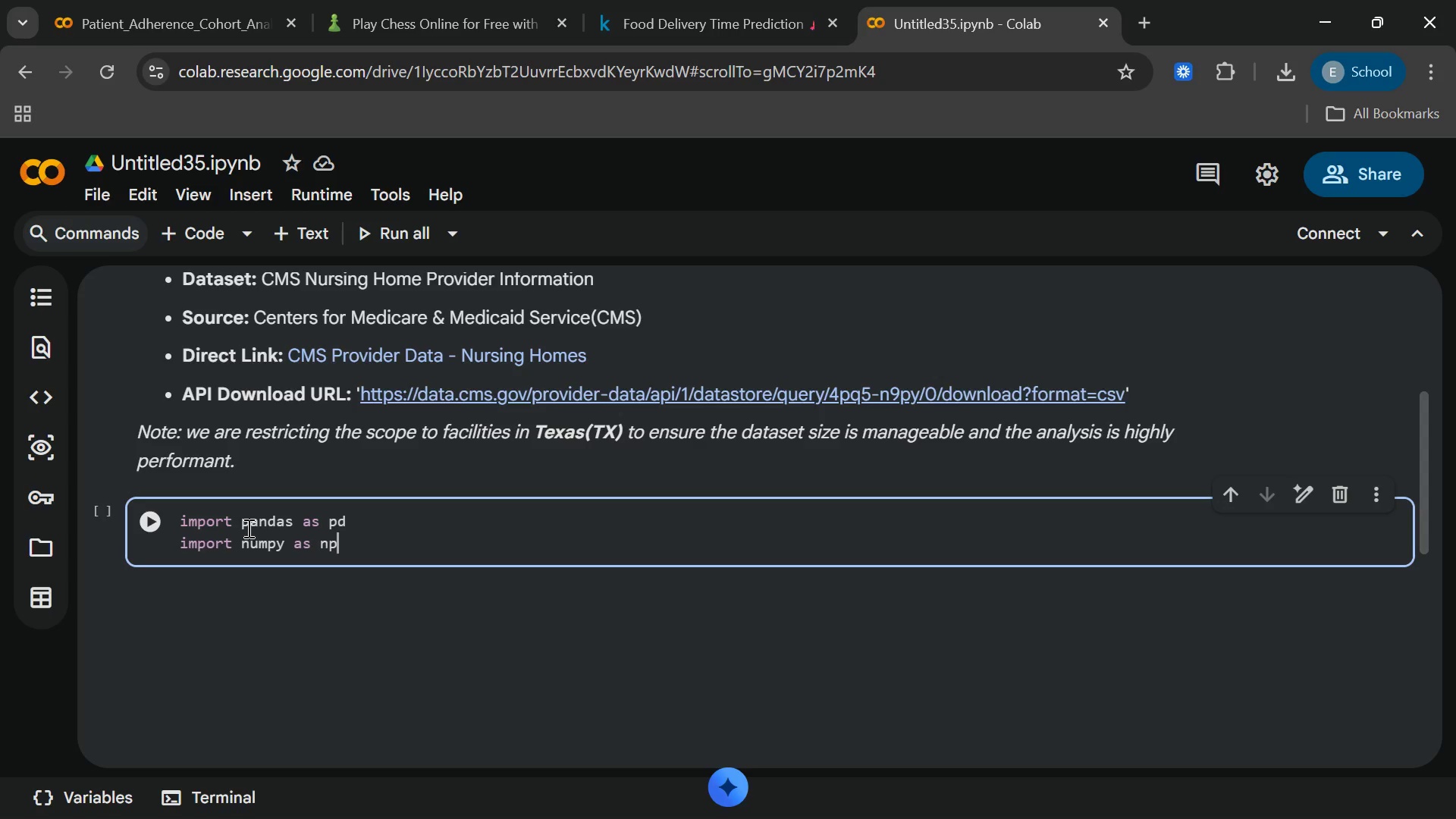 
key(Enter)
 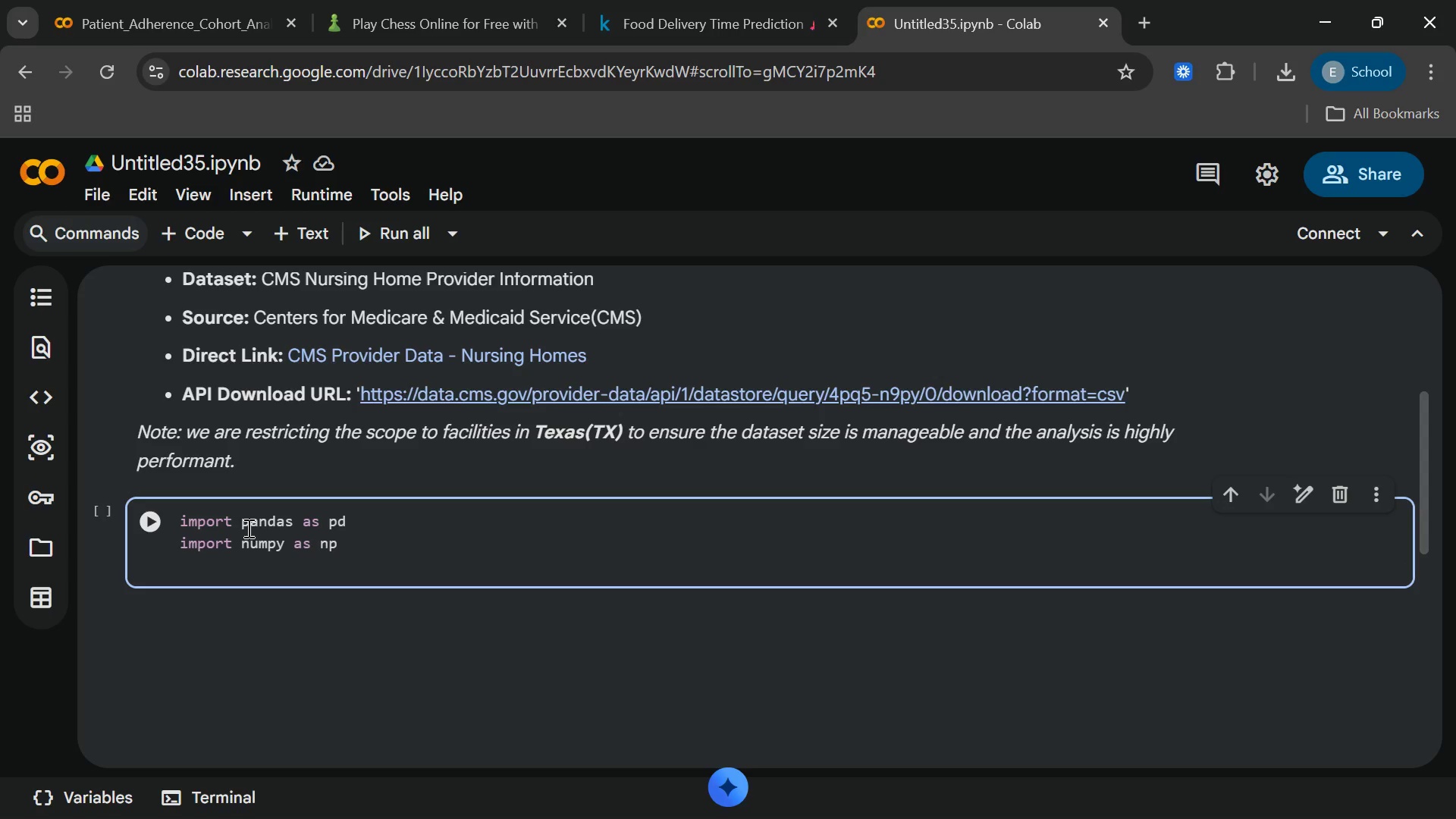 
type(import matplotlib)
 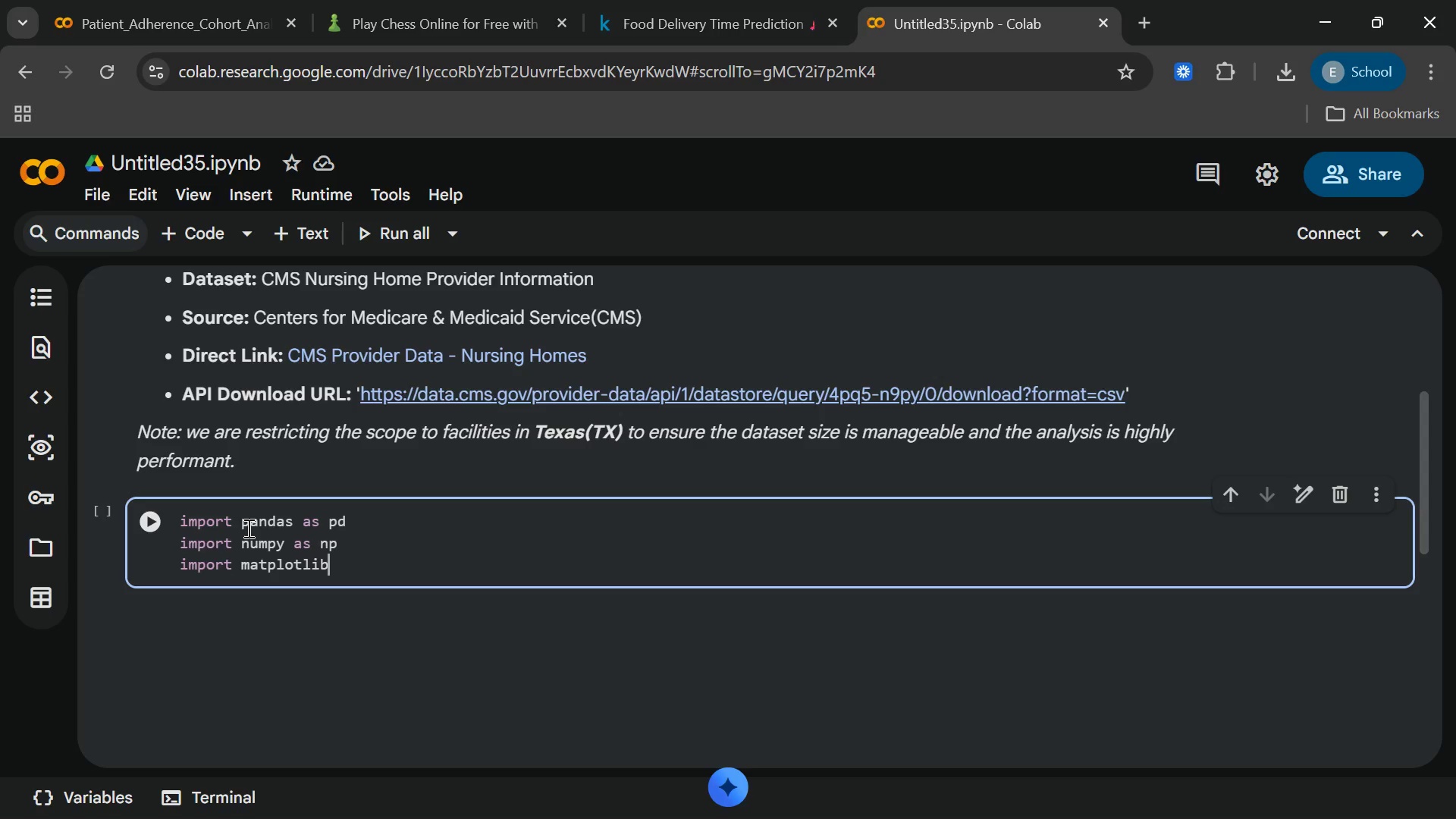 
wait(5.36)
 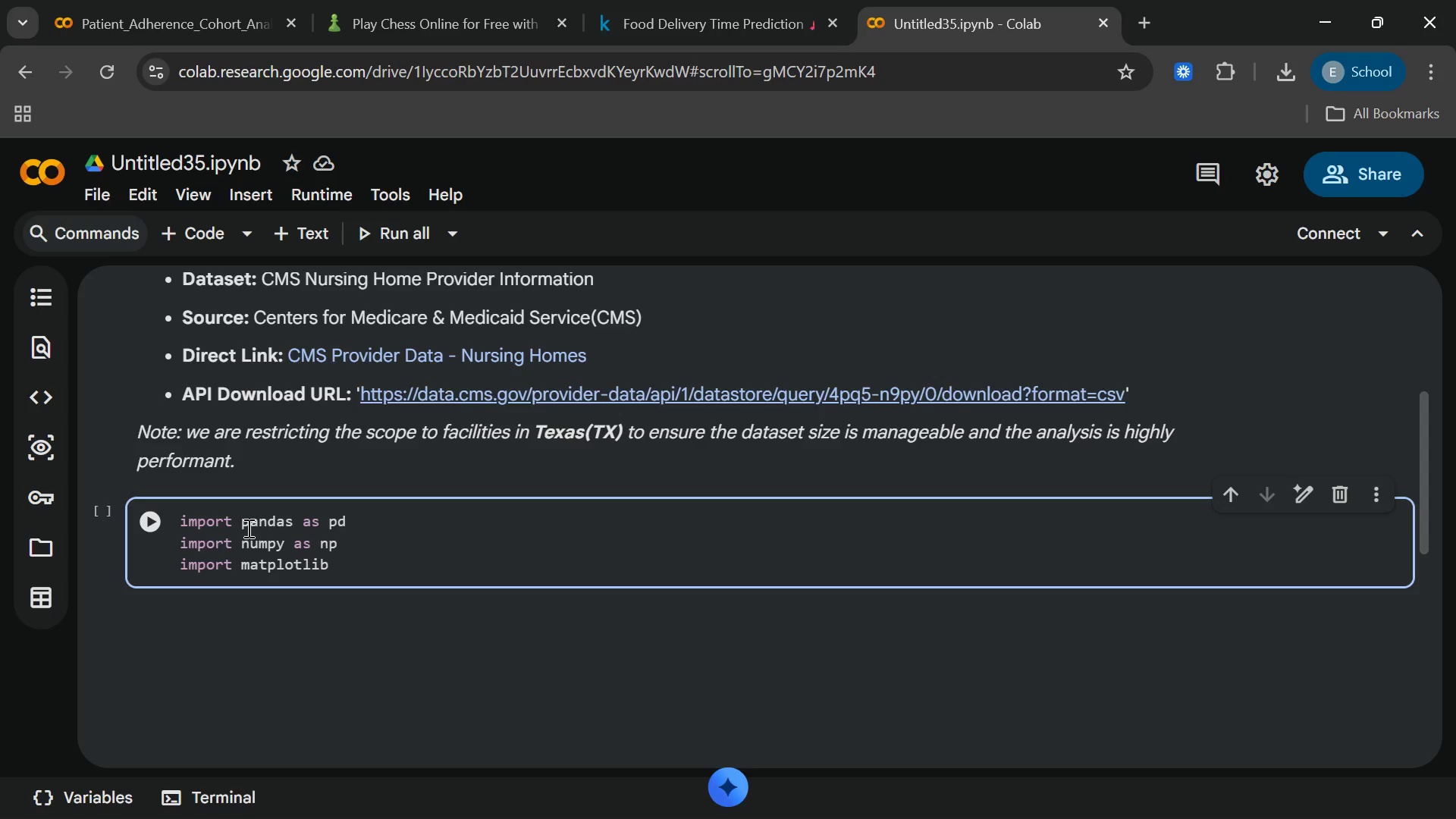 
type(.pyplot)
 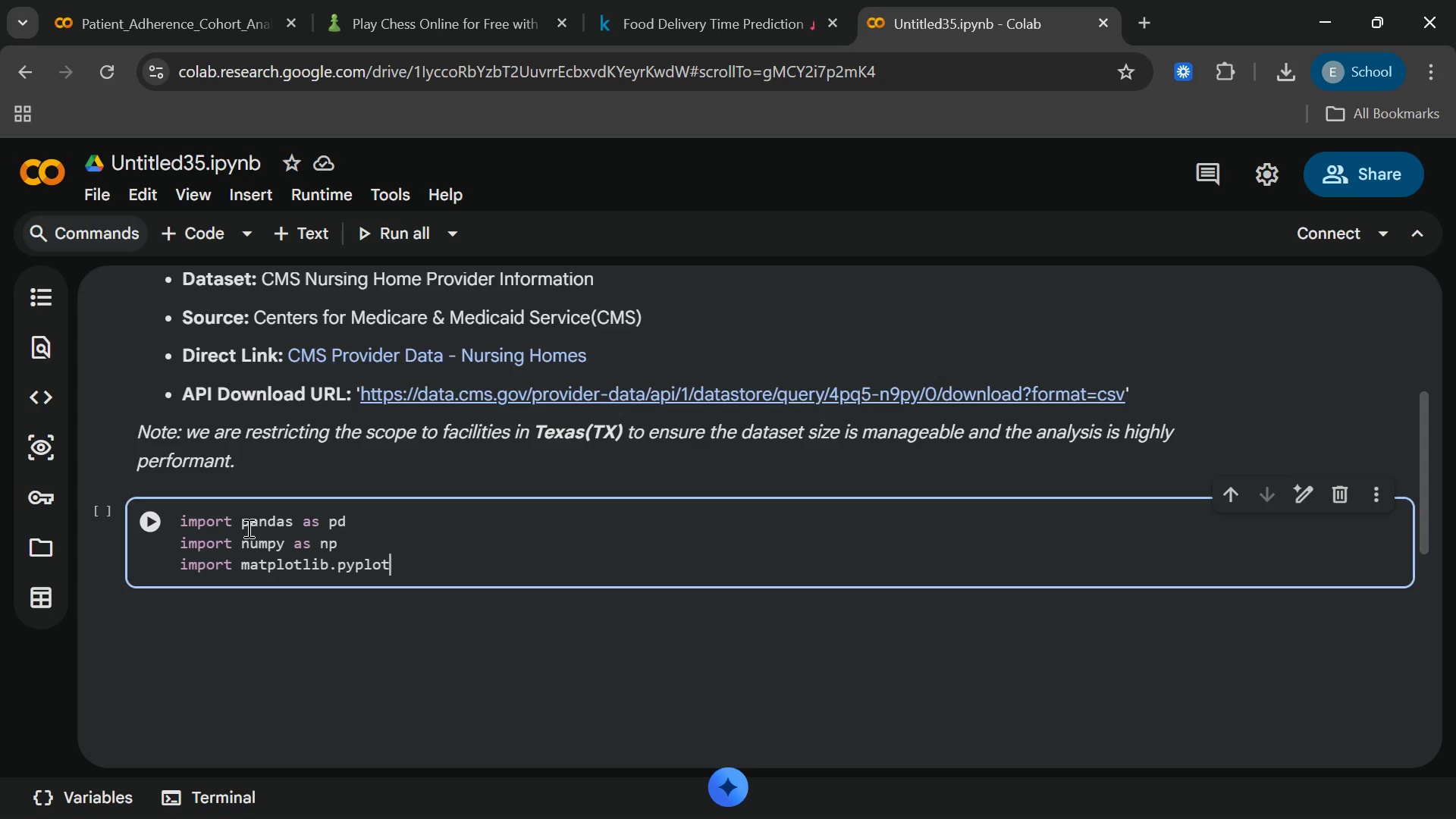 
wait(5.67)
 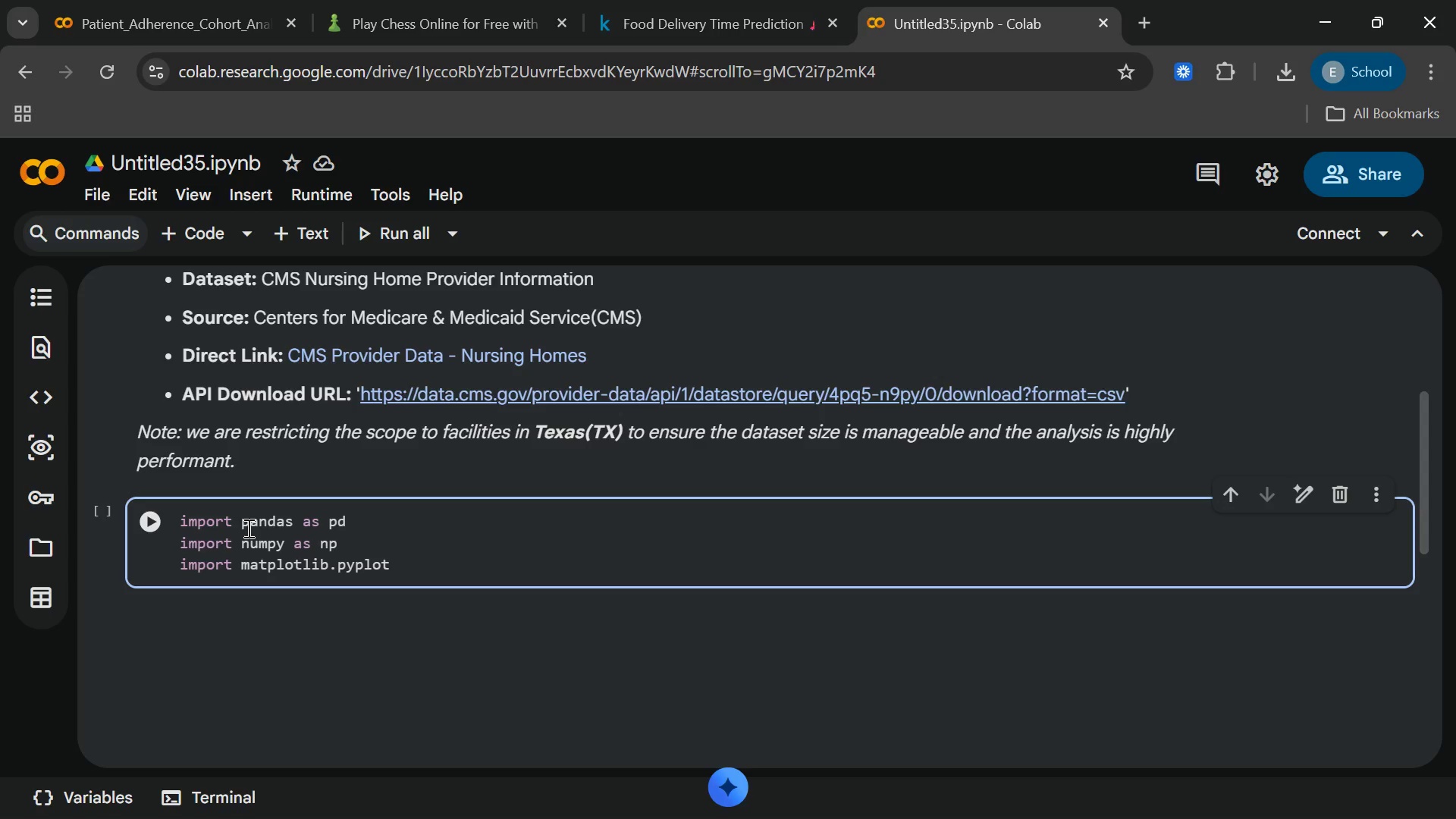 
type( as plt)
 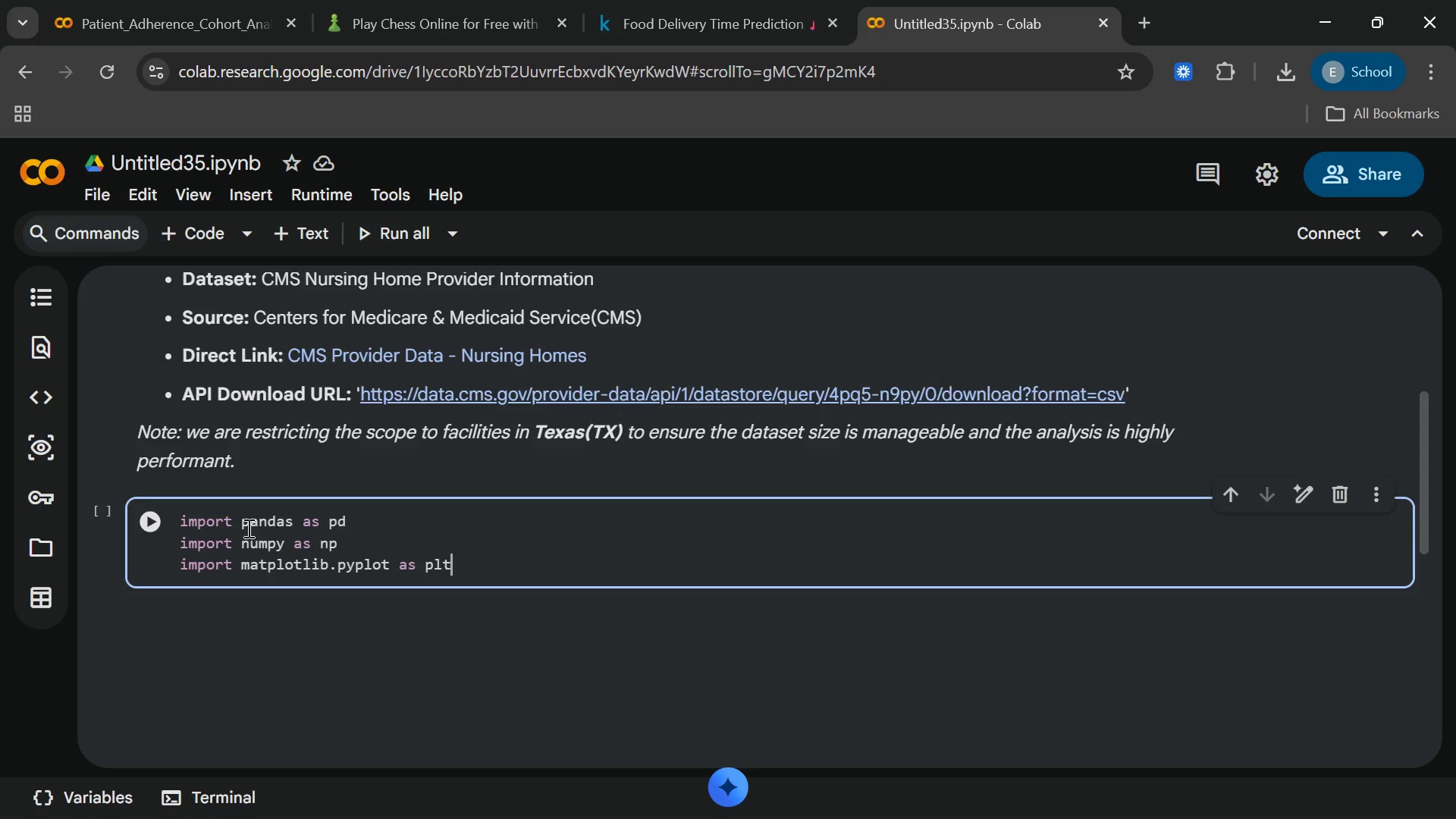 
key(Enter)
 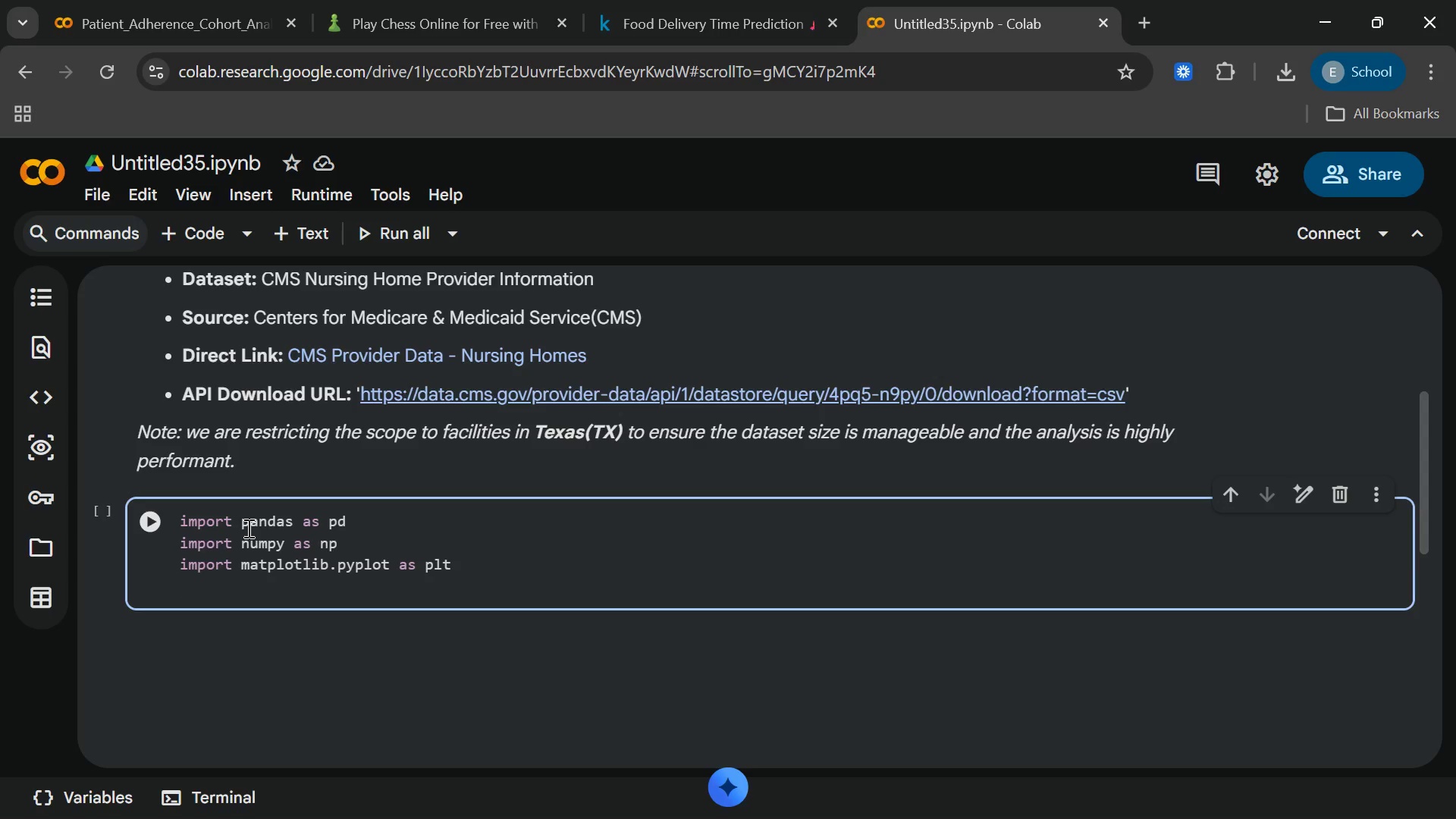 
type(from)
 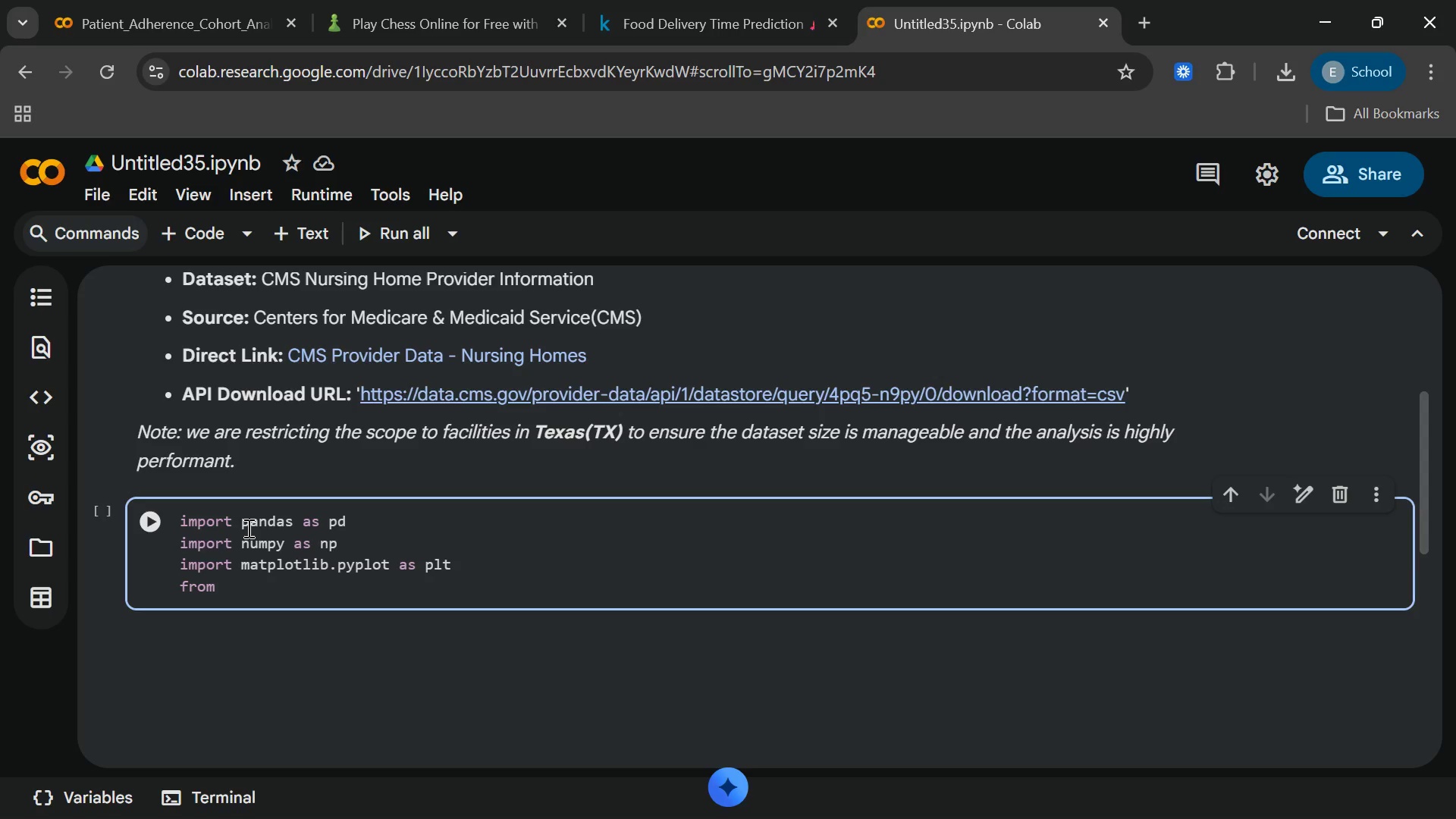 
type( mpl)
 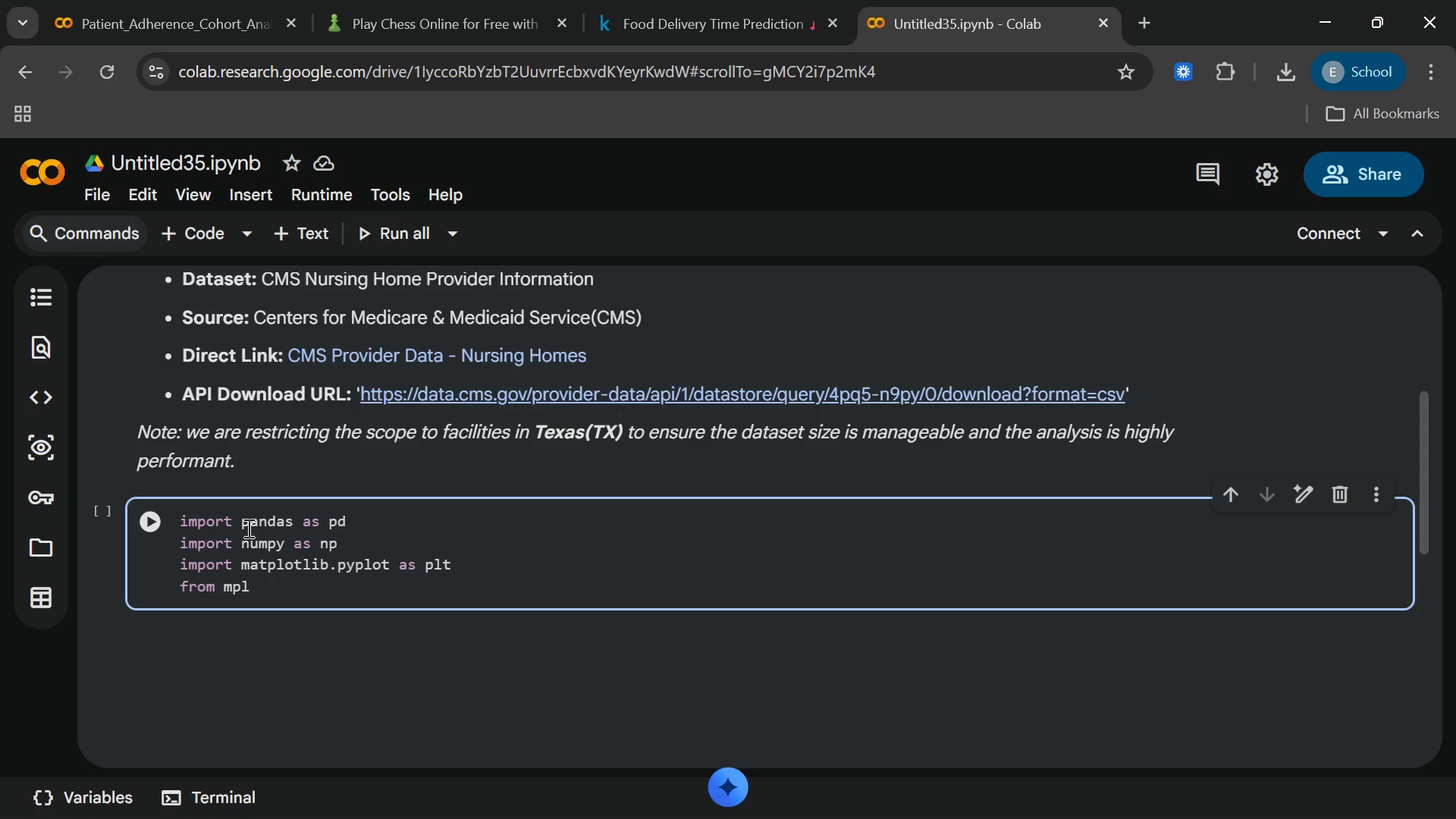 
type(_tool)
 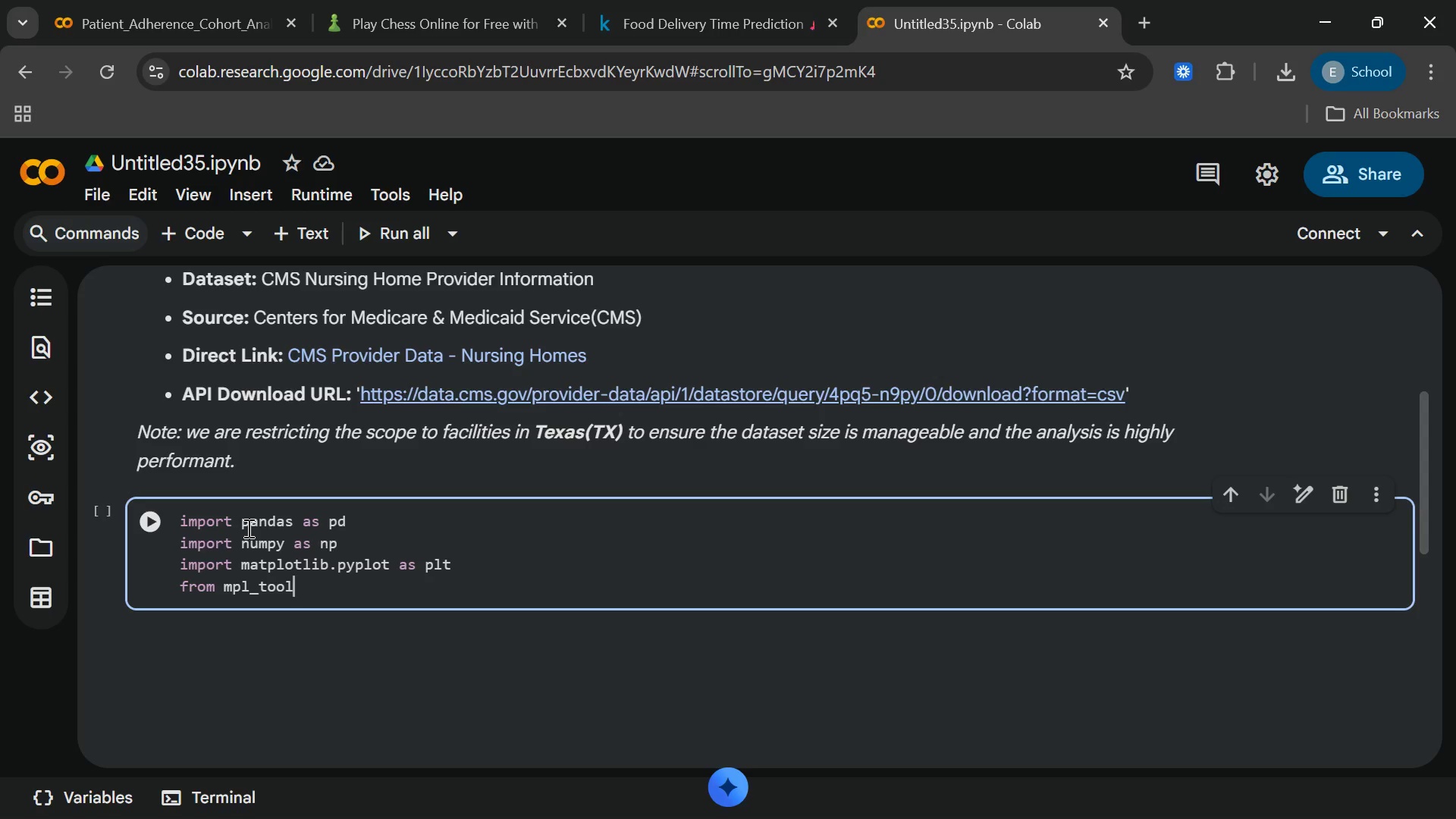 
type(kits)
 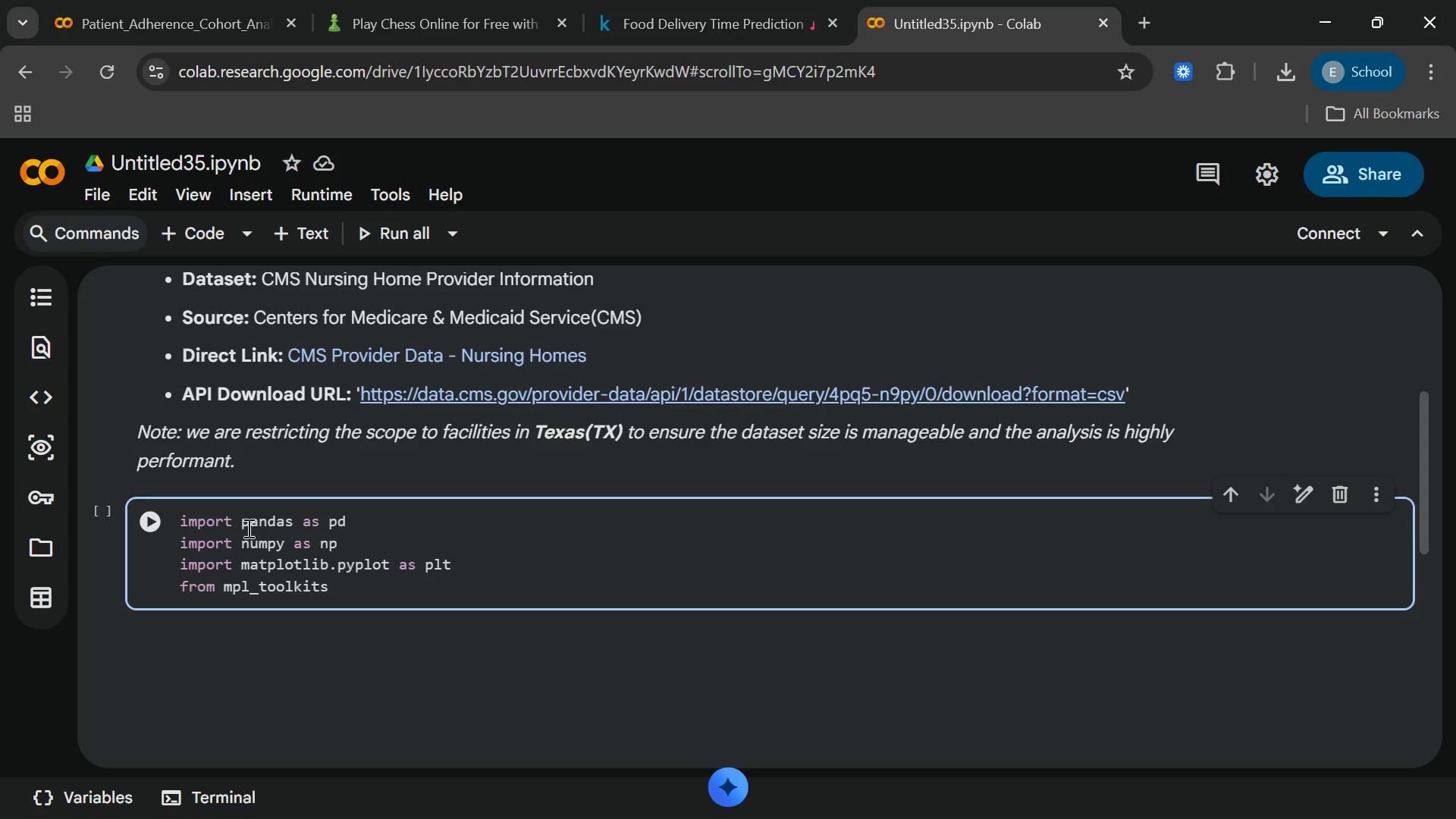 
wait(6.12)
 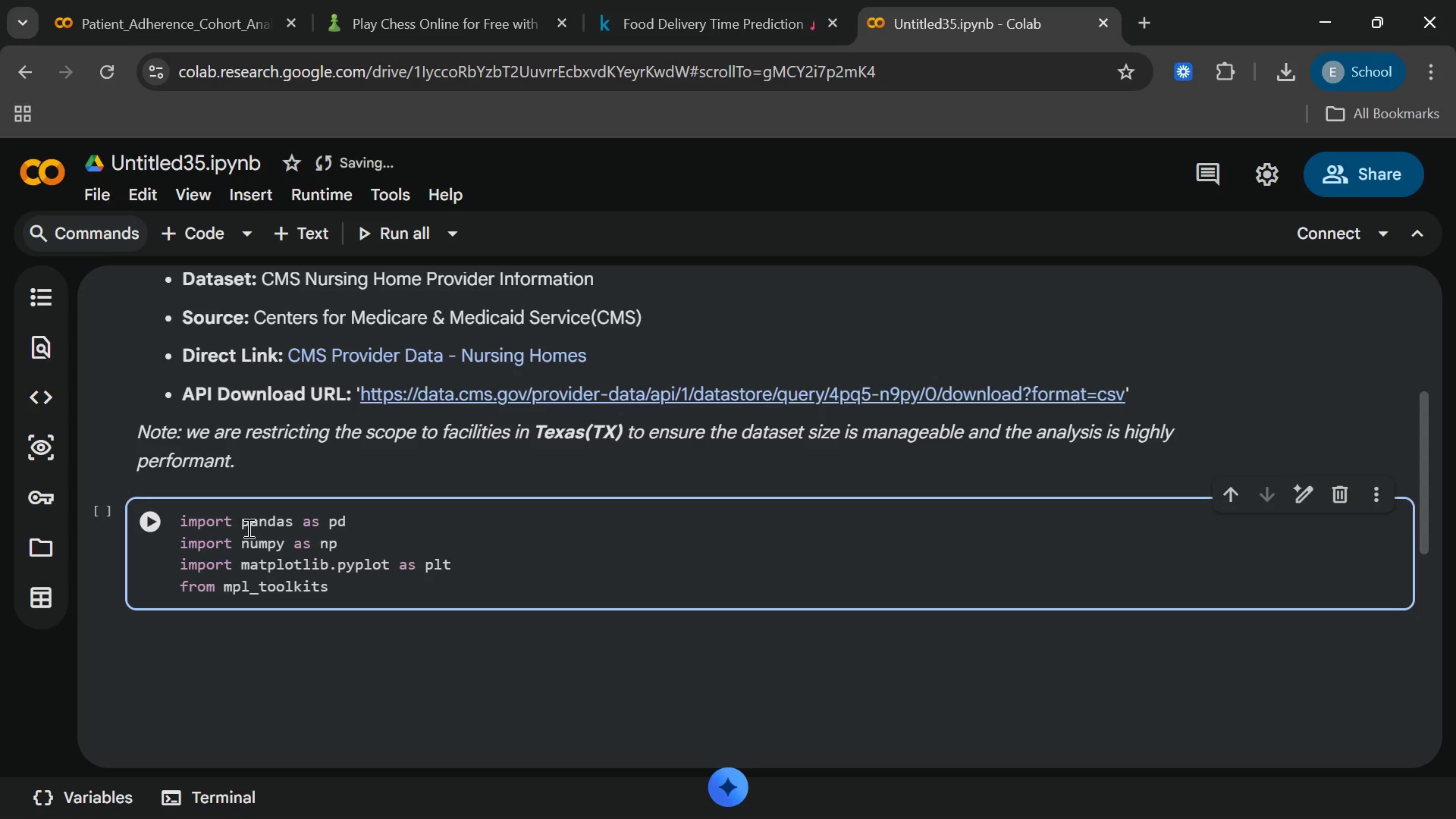 
type(.mplot3d import)
 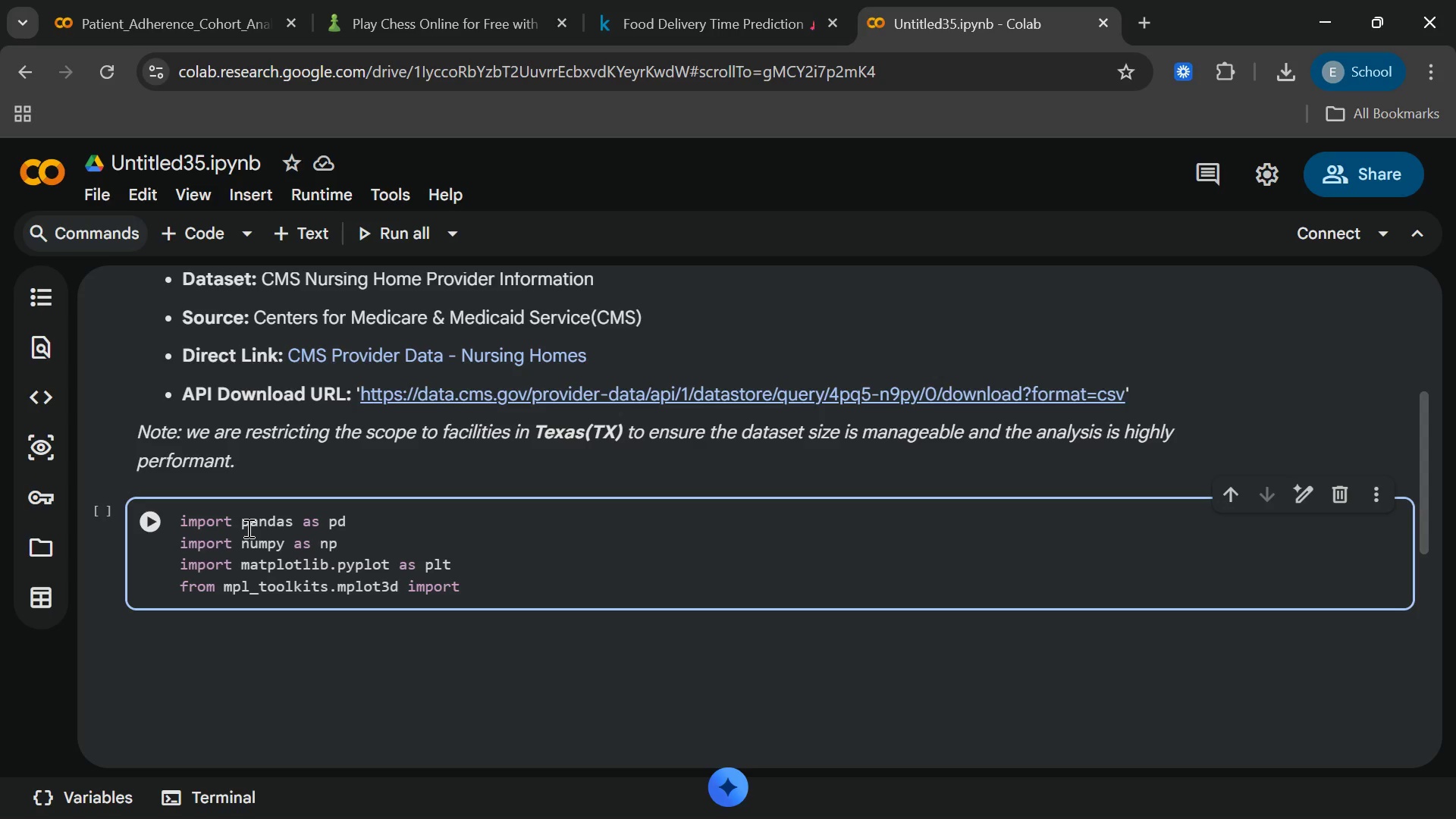 
type( Axes2)
key(Backspace)
type(3D)
 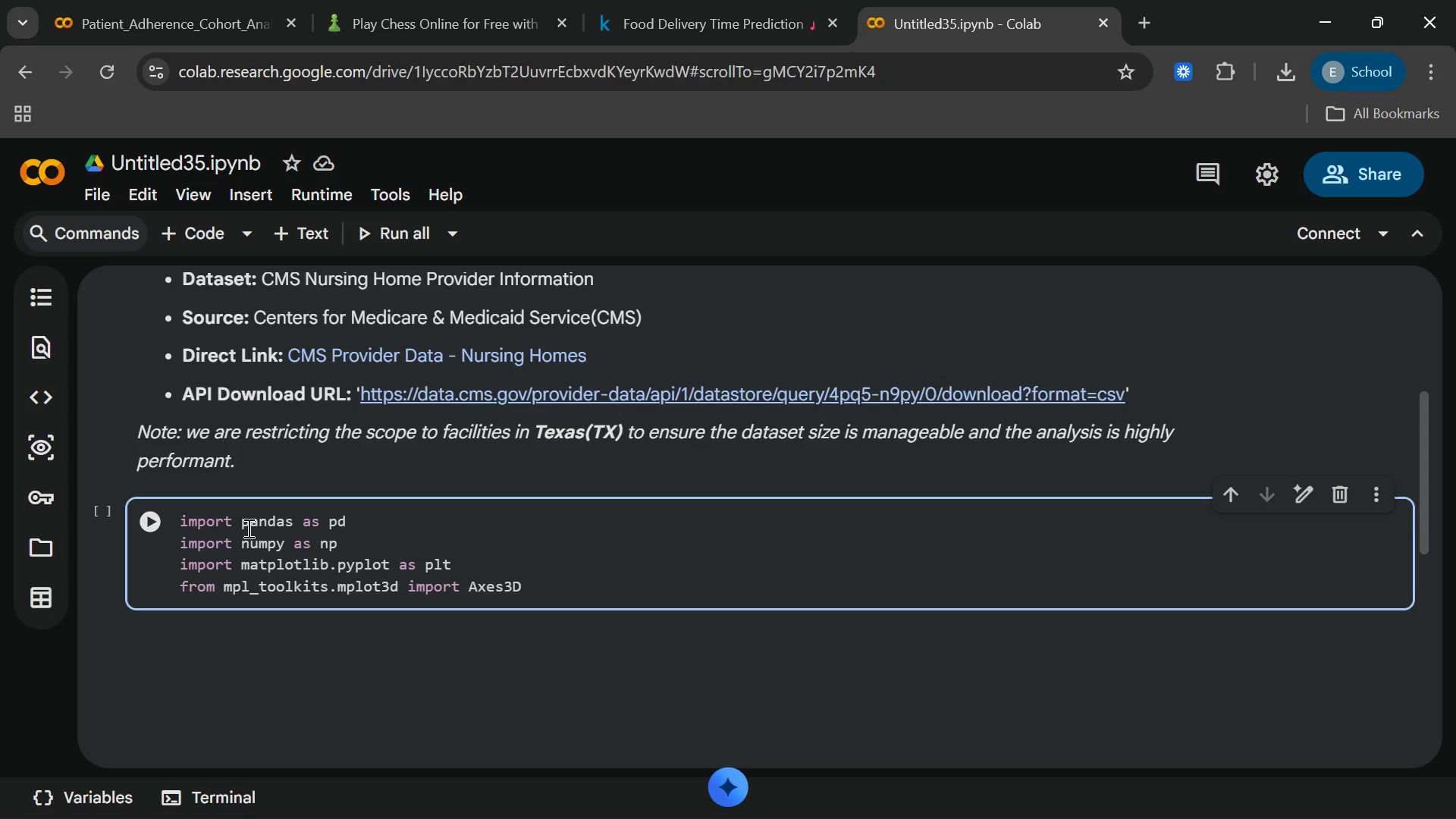 
key(Enter)
 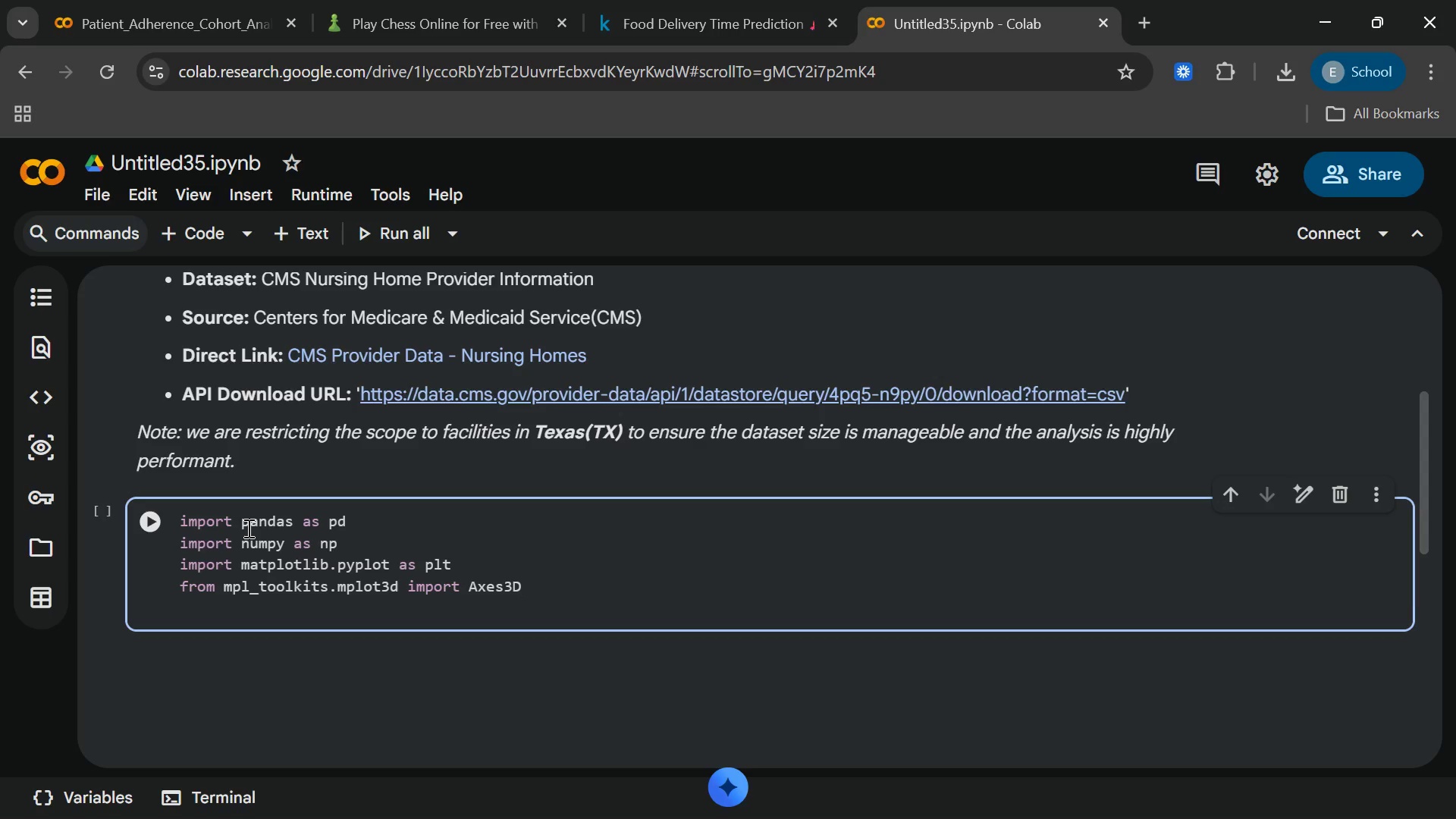 
type(from)
 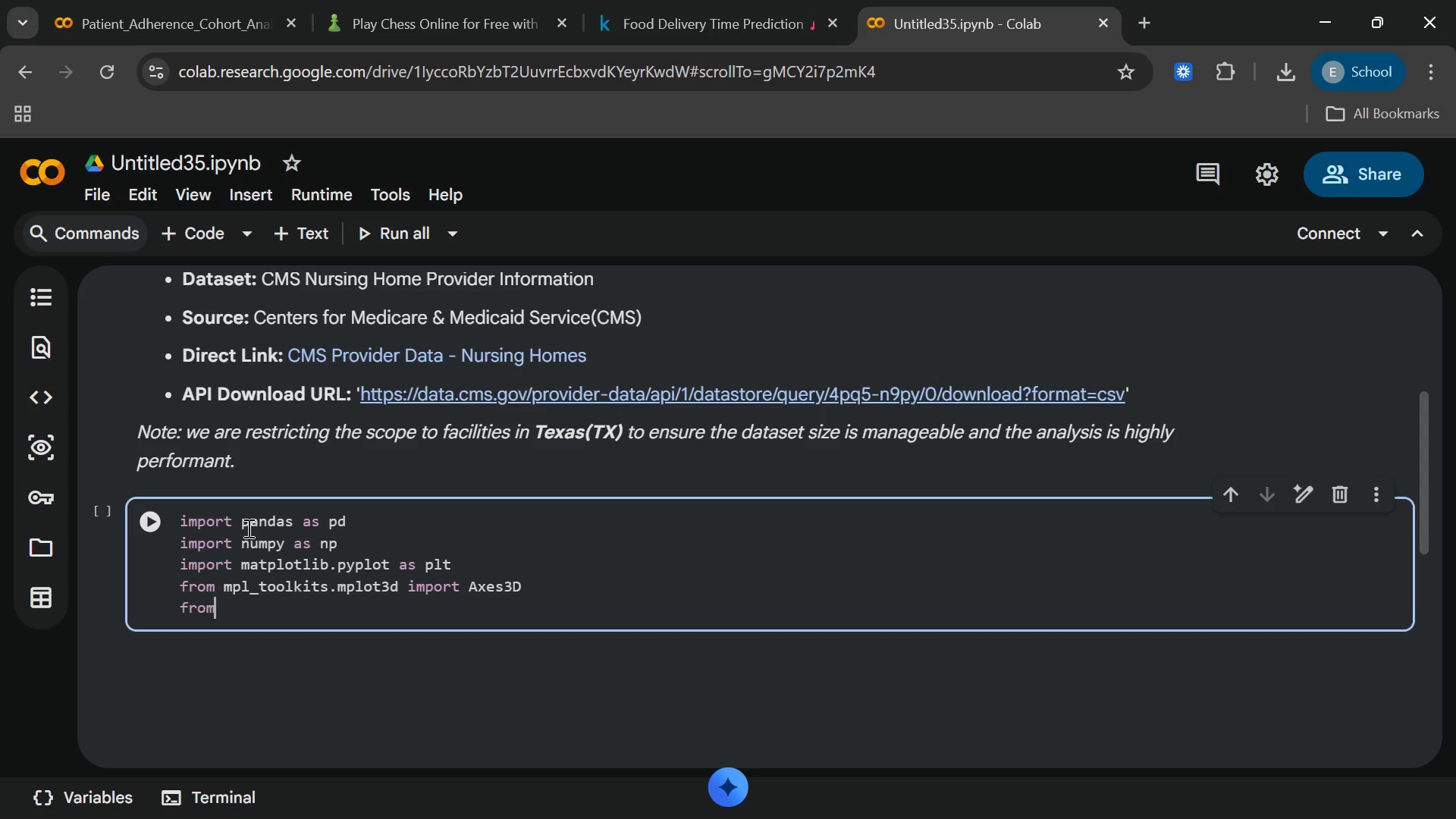 
wait(6.94)
 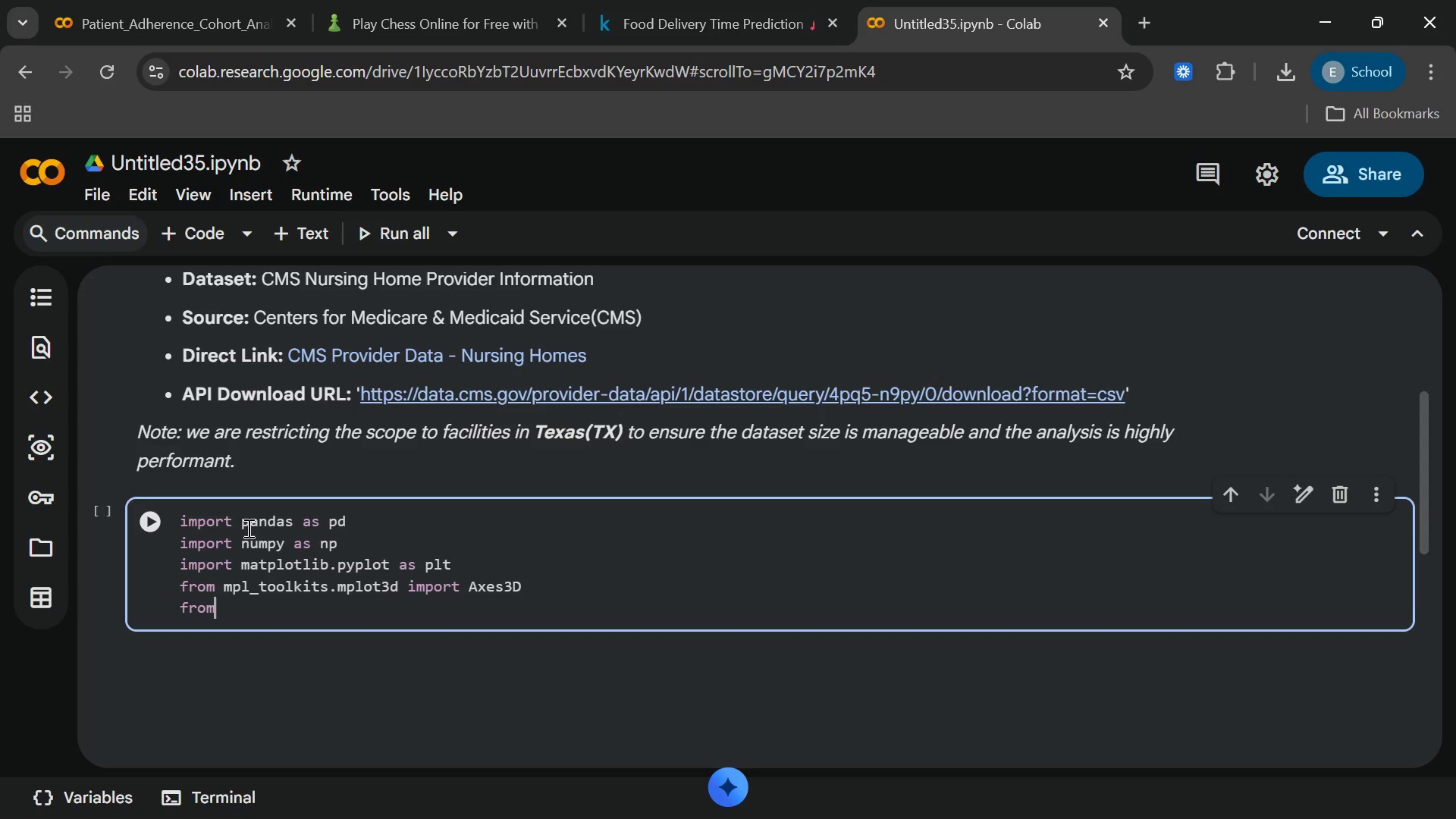 
type( sklearn)
 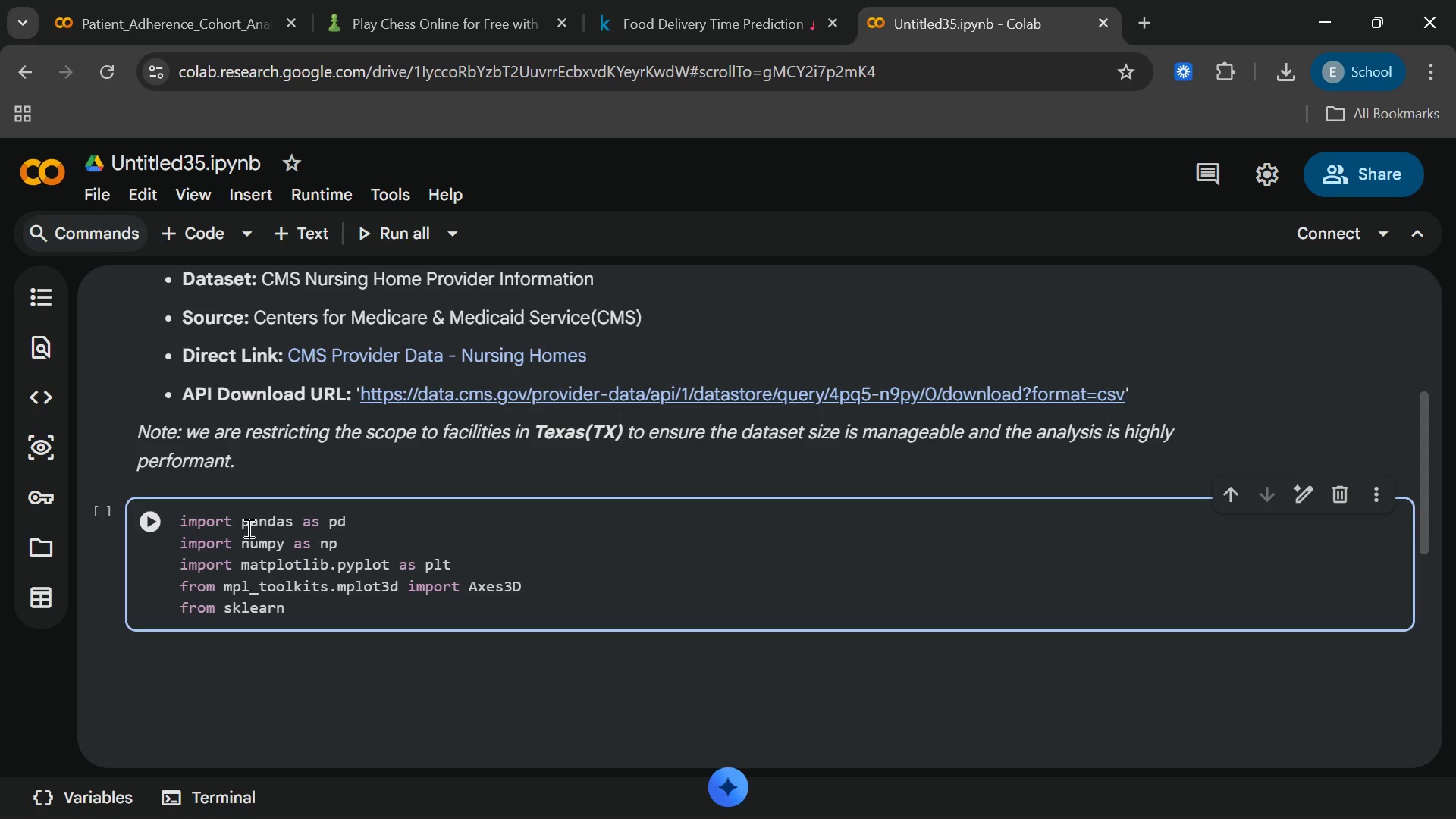 
type(.preprocessing)
 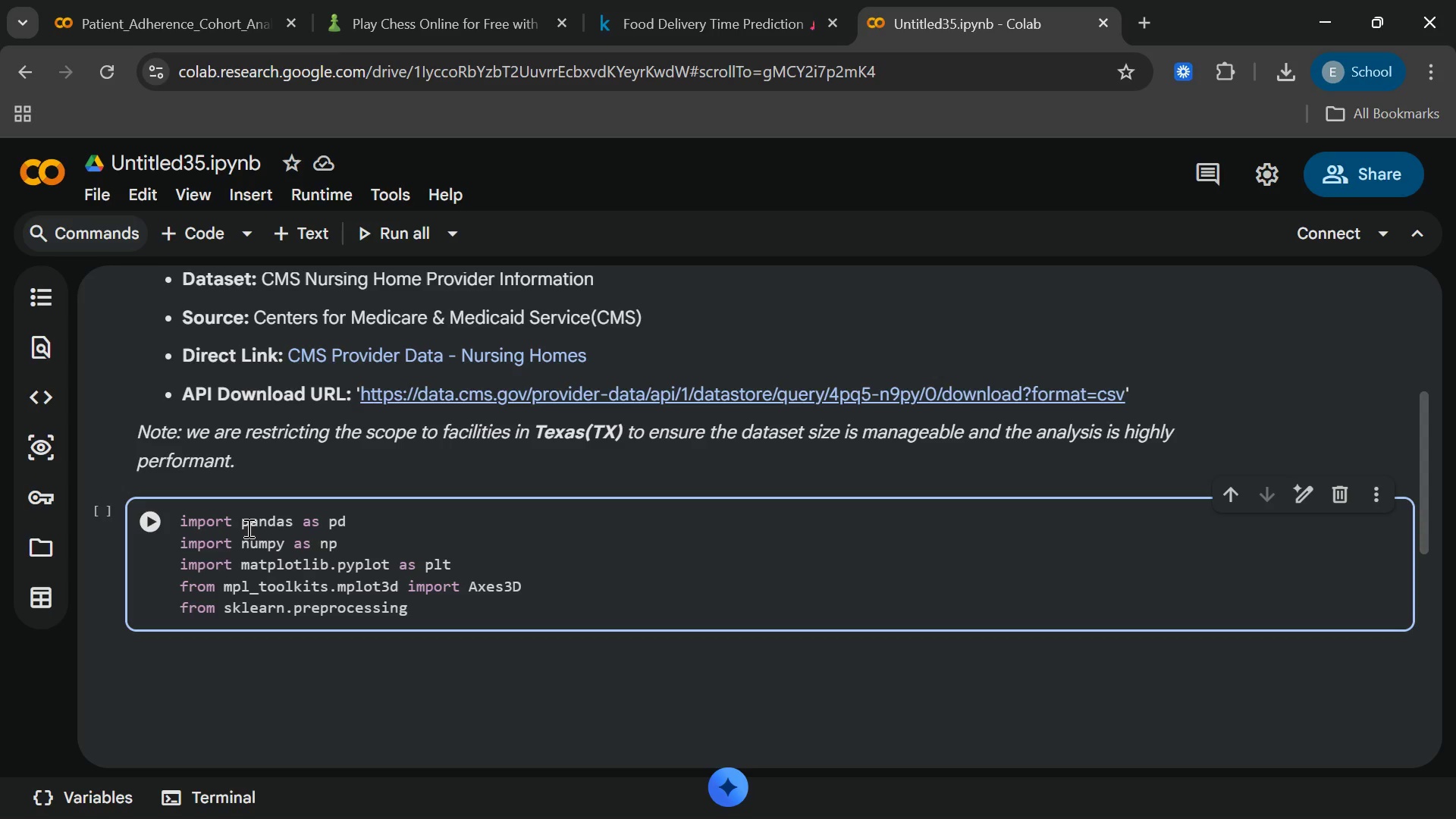 
wait(21.48)
 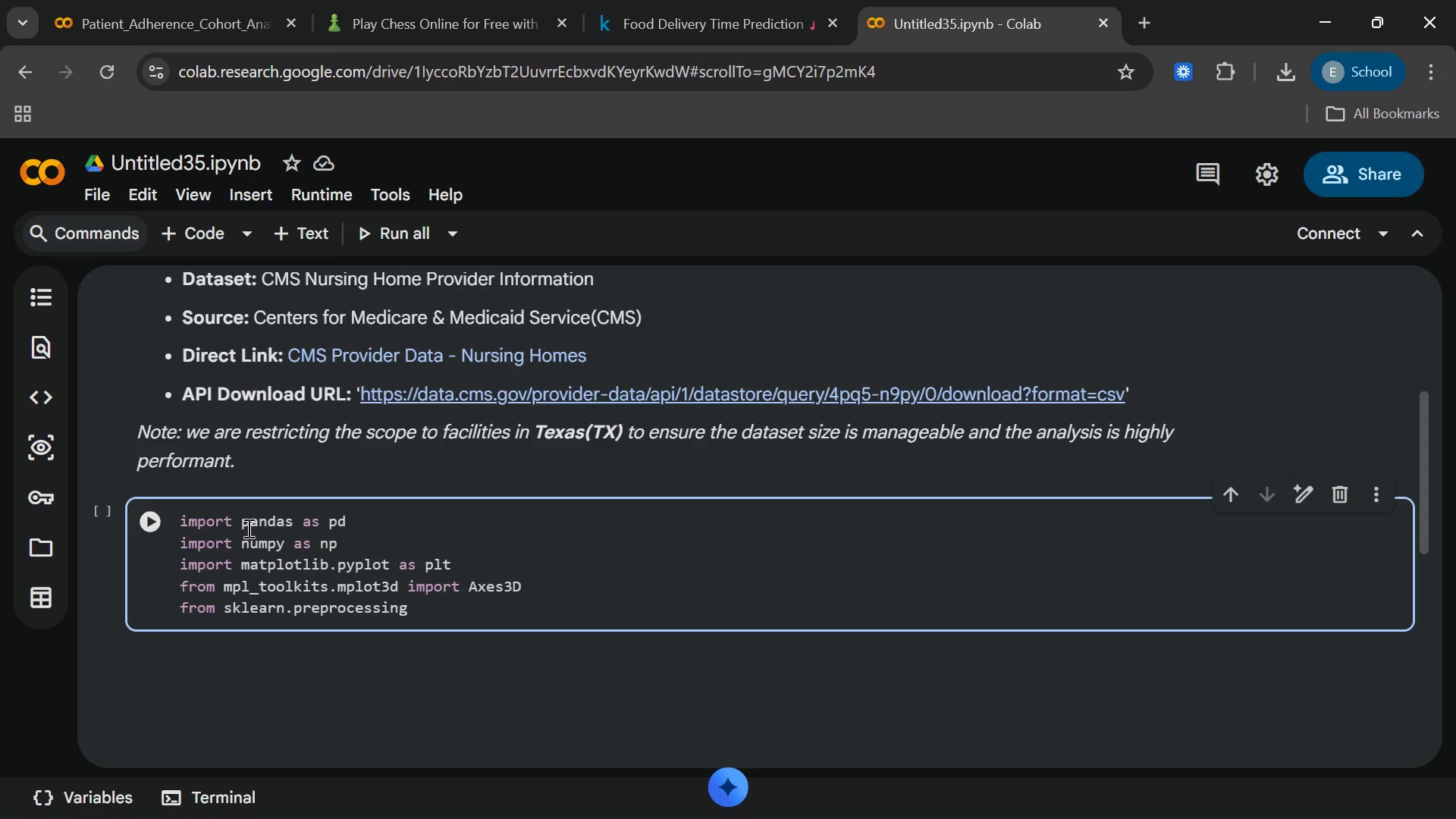 
type( import)
 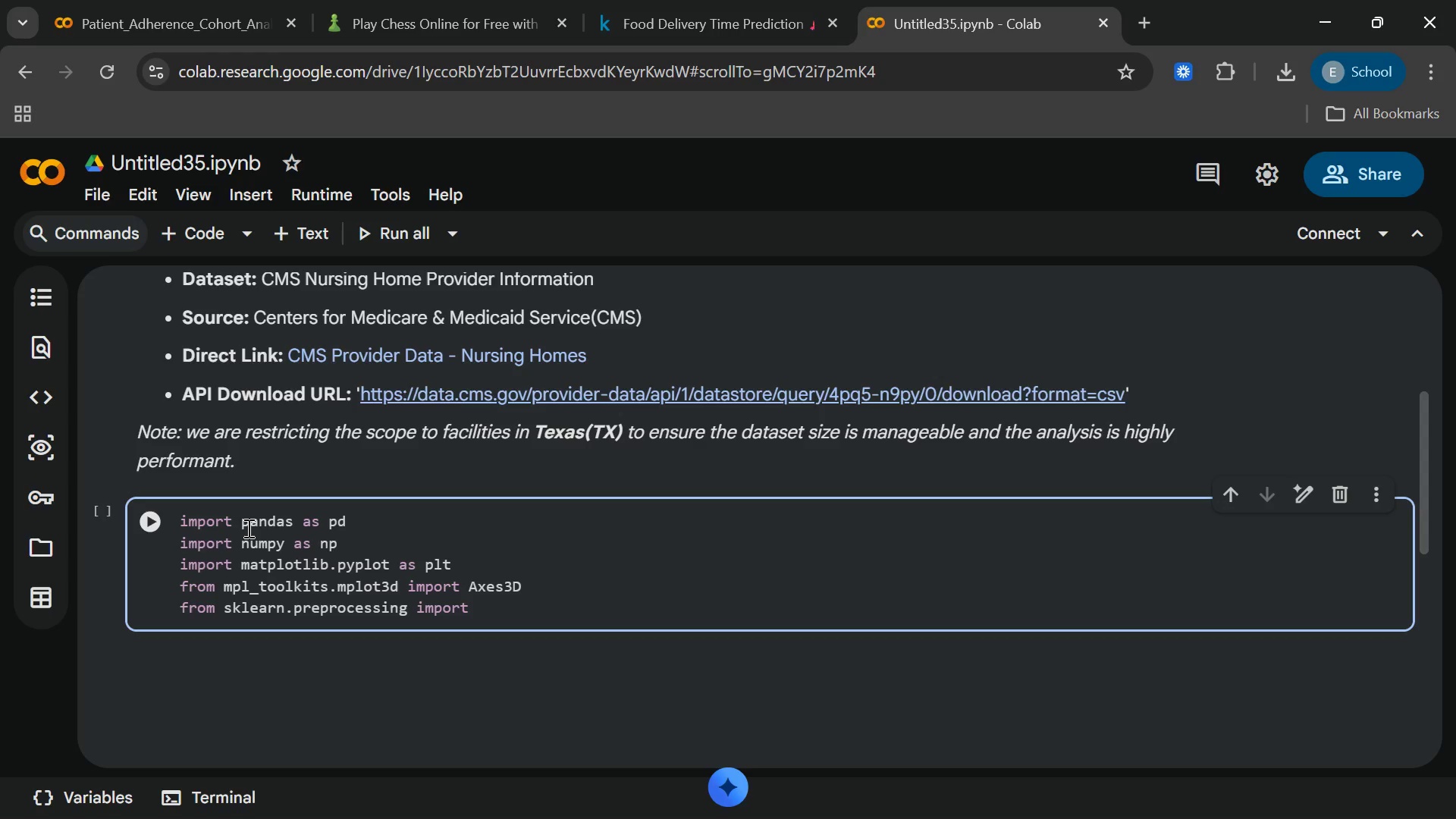 
type( KMeans)
 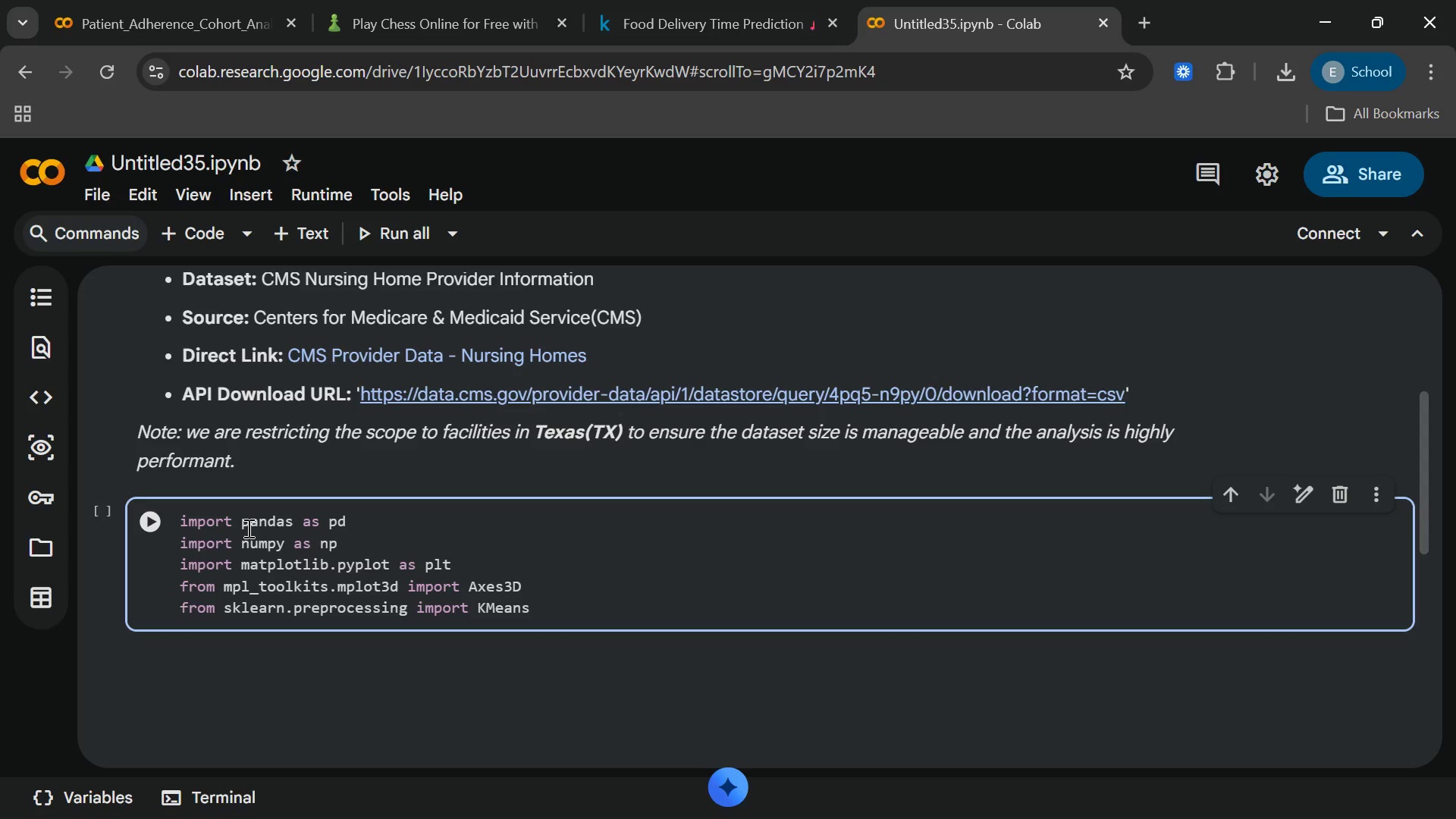 
key(Enter)
 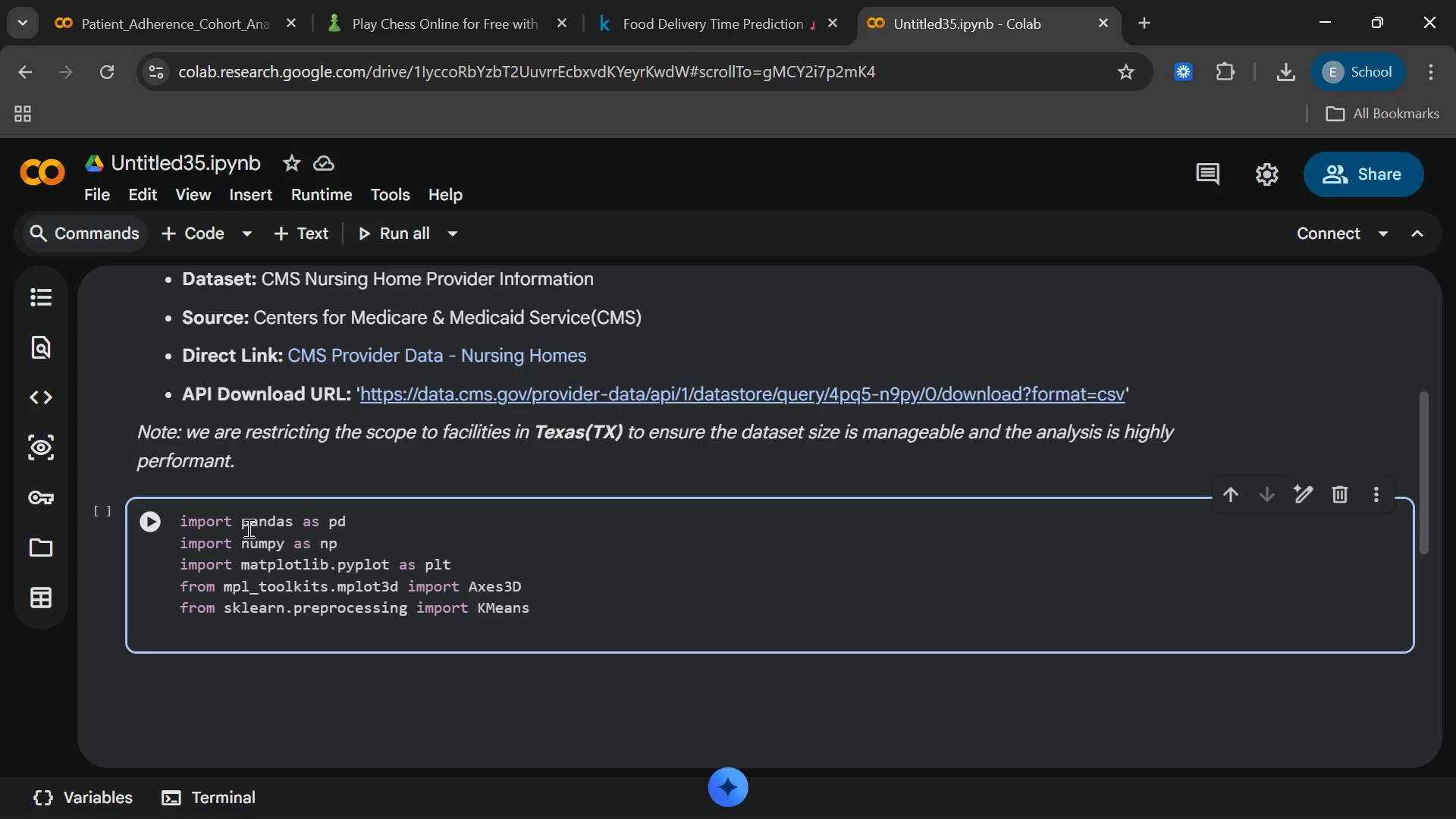 
key(Backspace)
 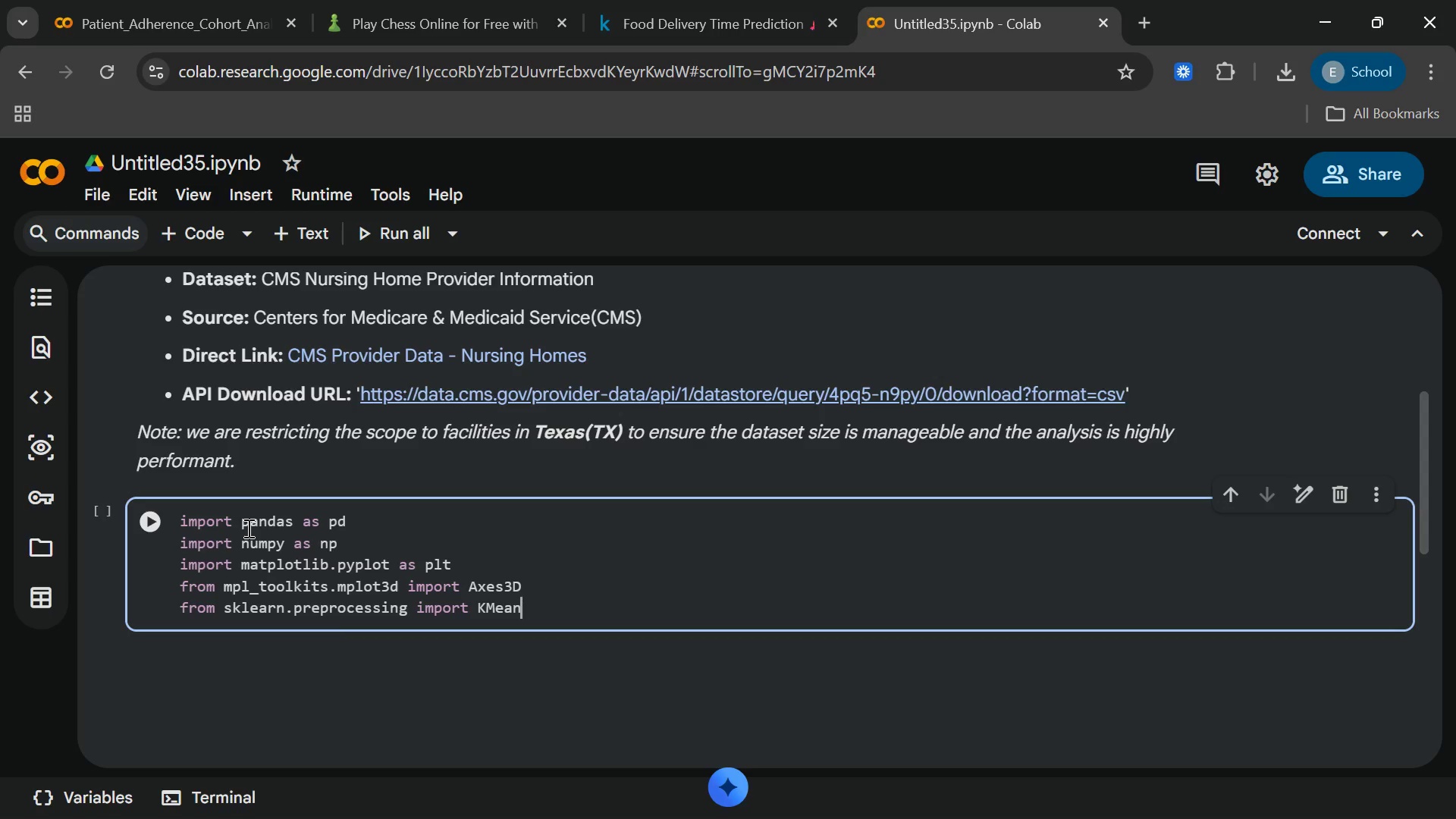 
key(Backspace)
 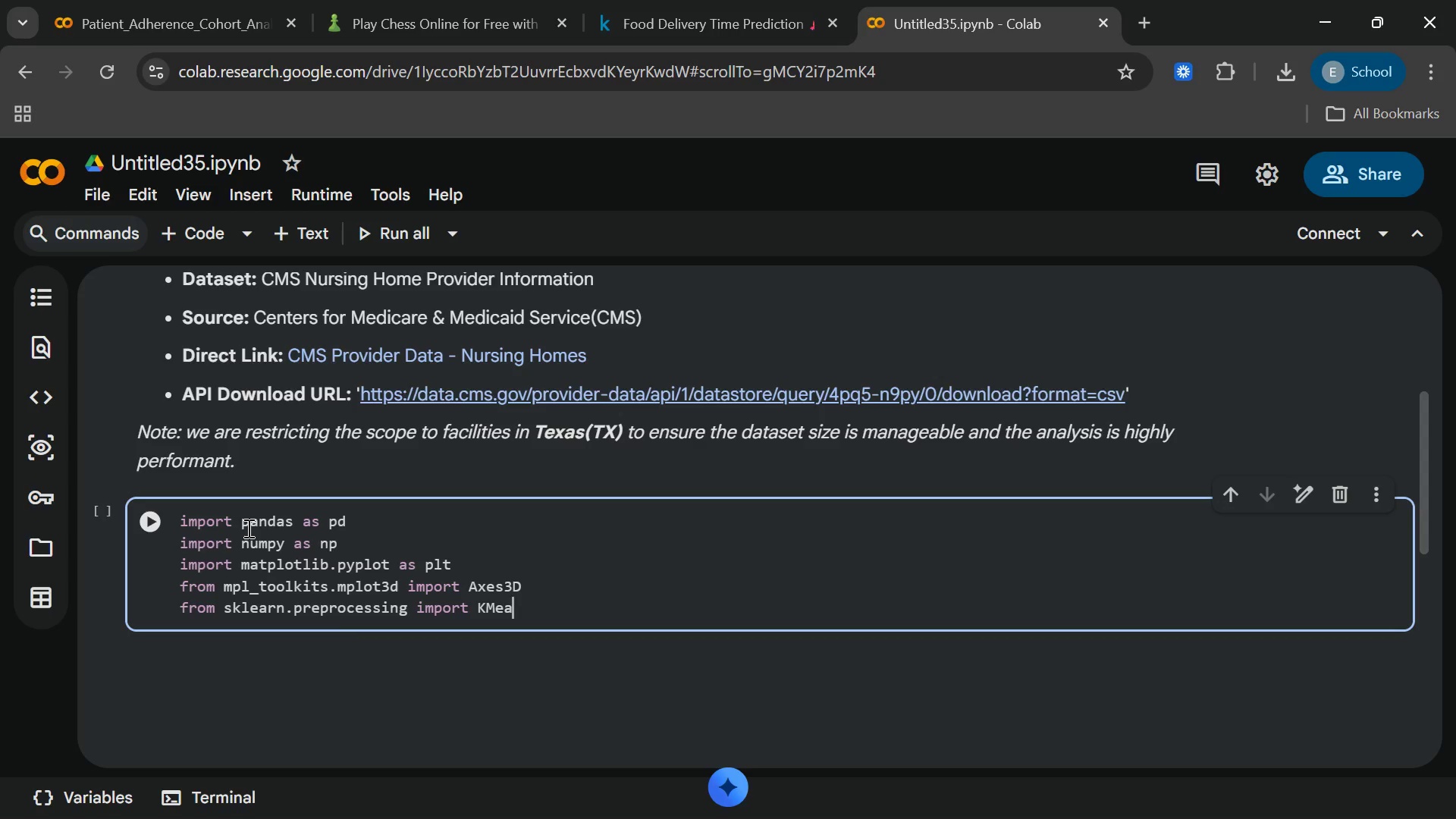 
key(Backspace)
 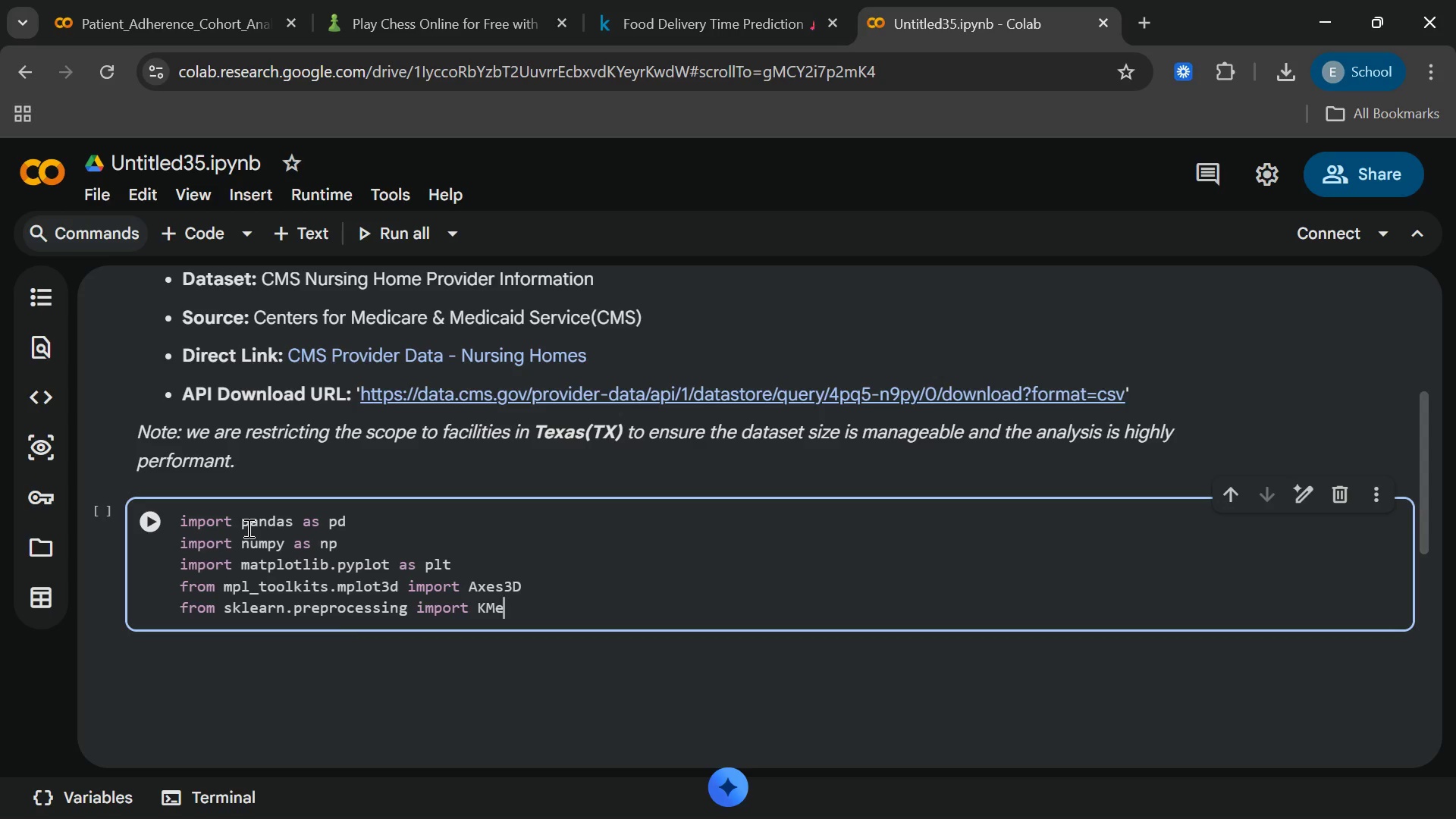 
key(Backspace)
 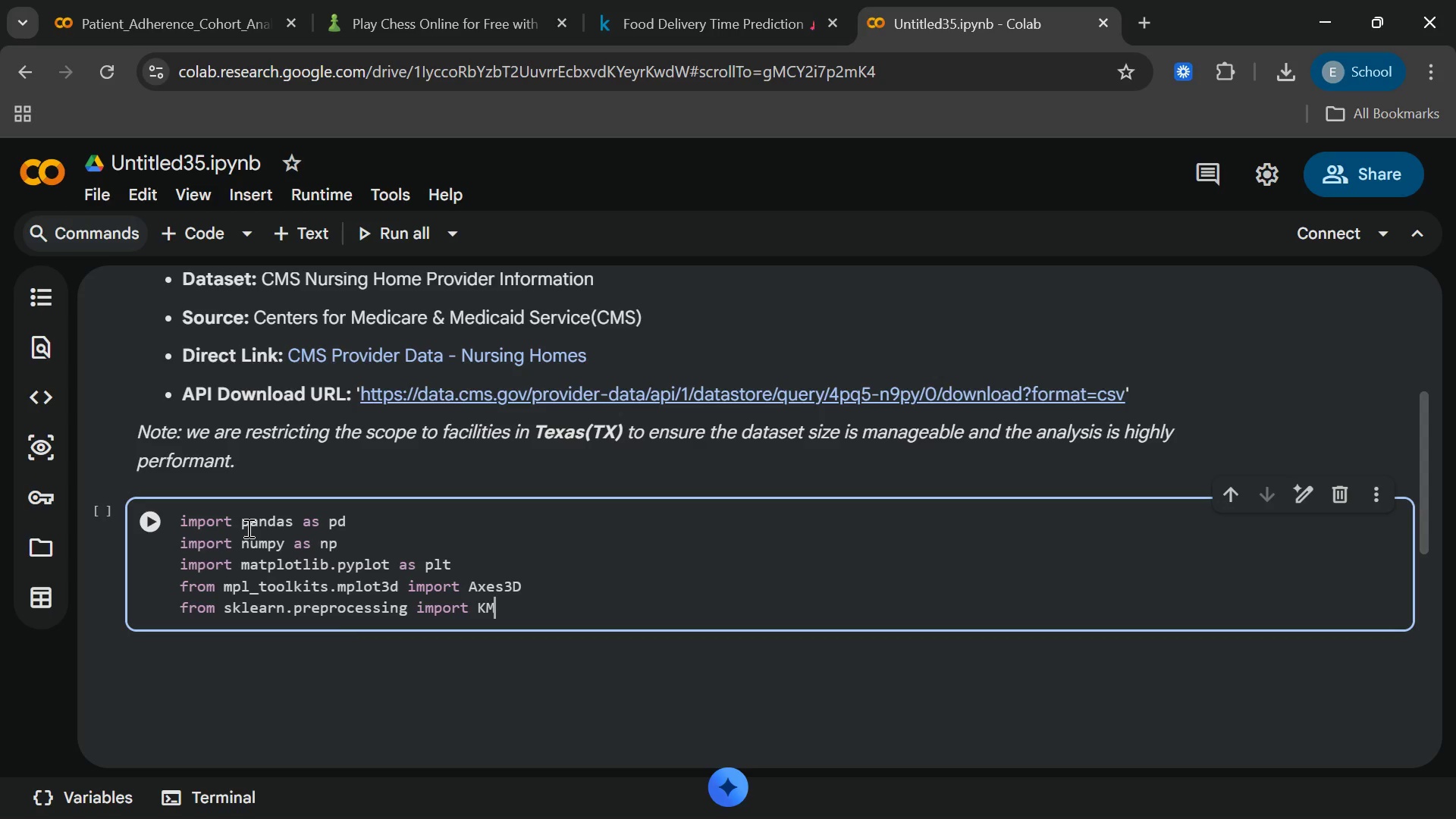 
key(Backspace)
 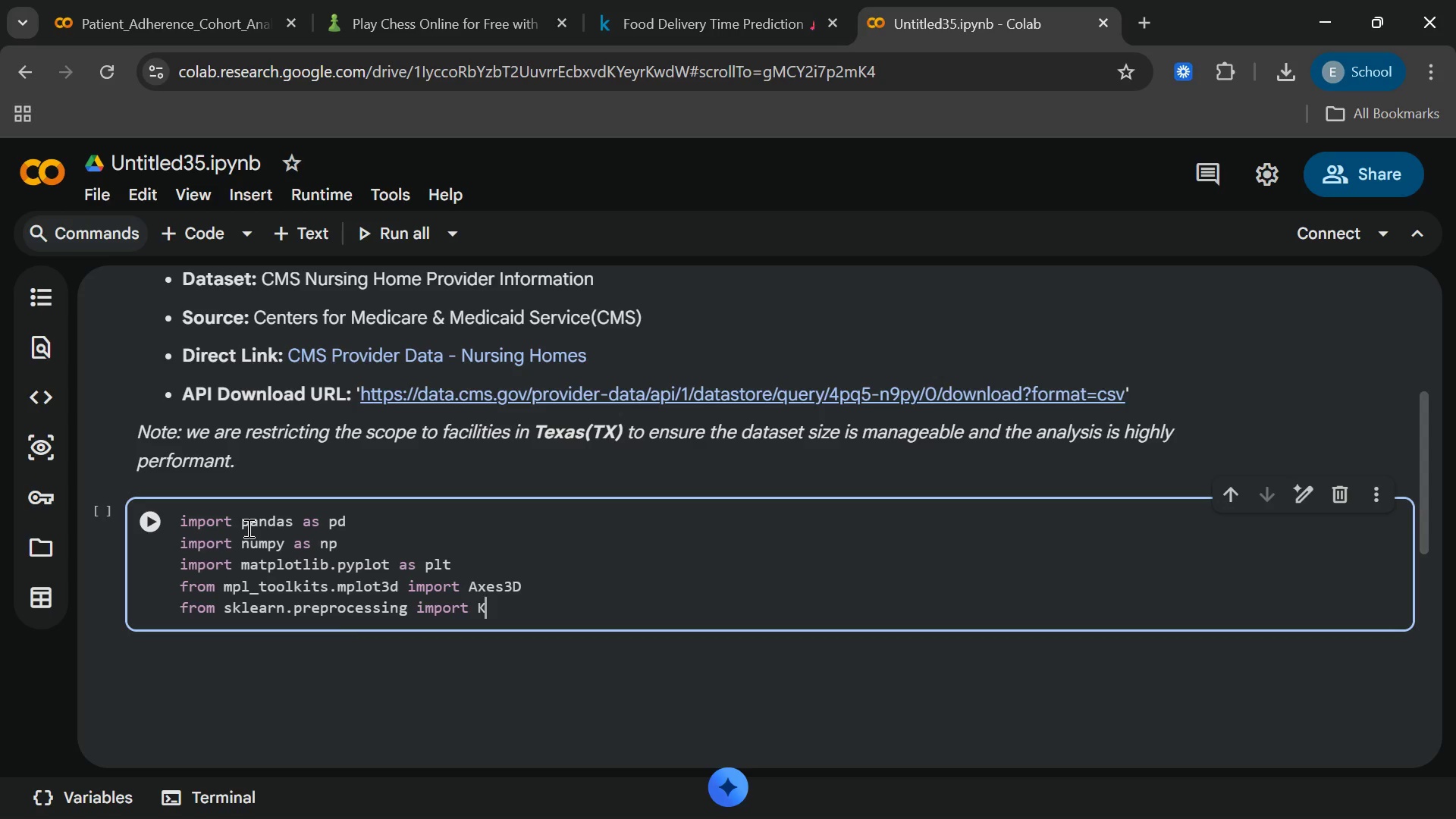 
key(Backspace)
 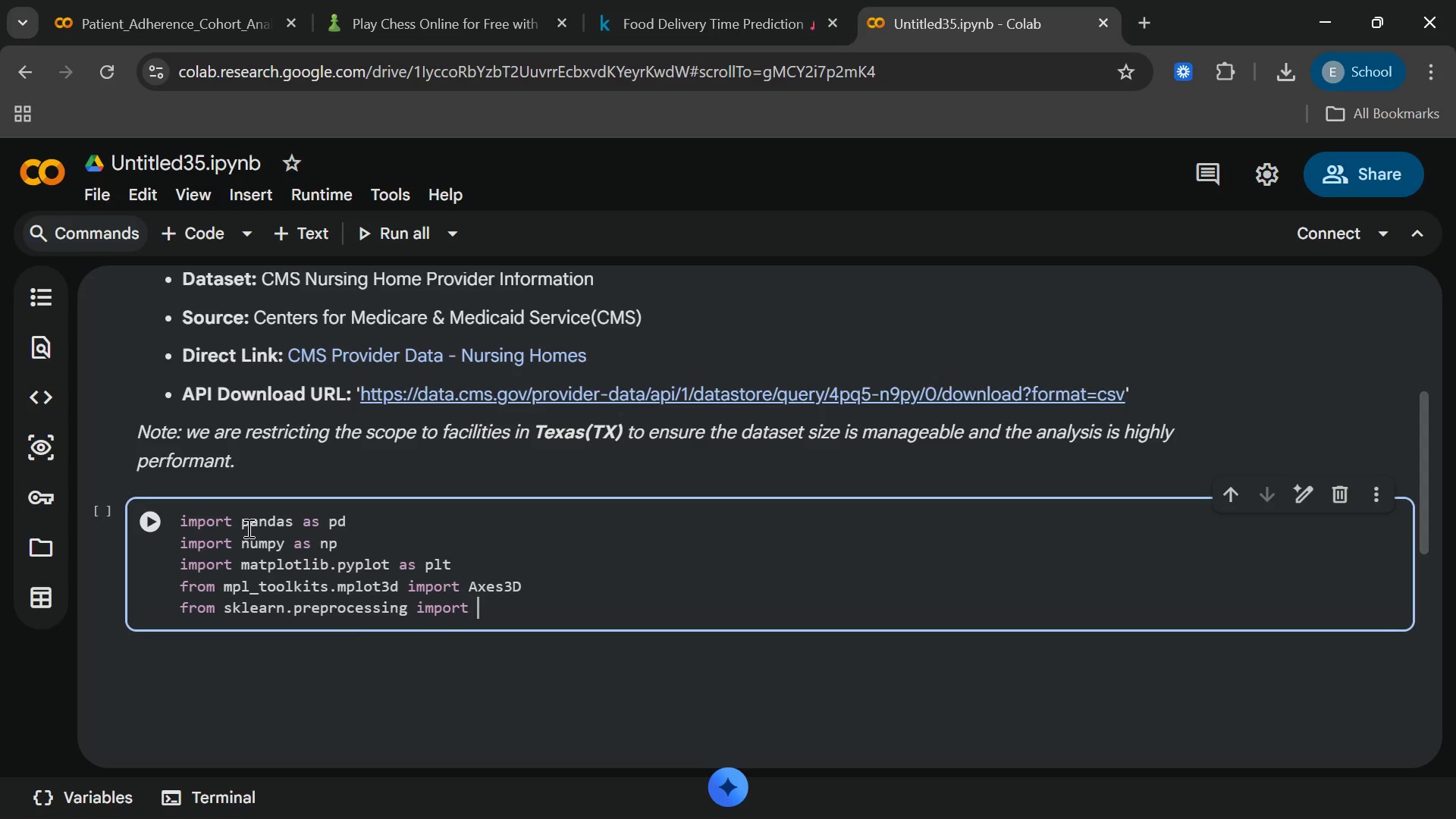 
key(Backspace)
 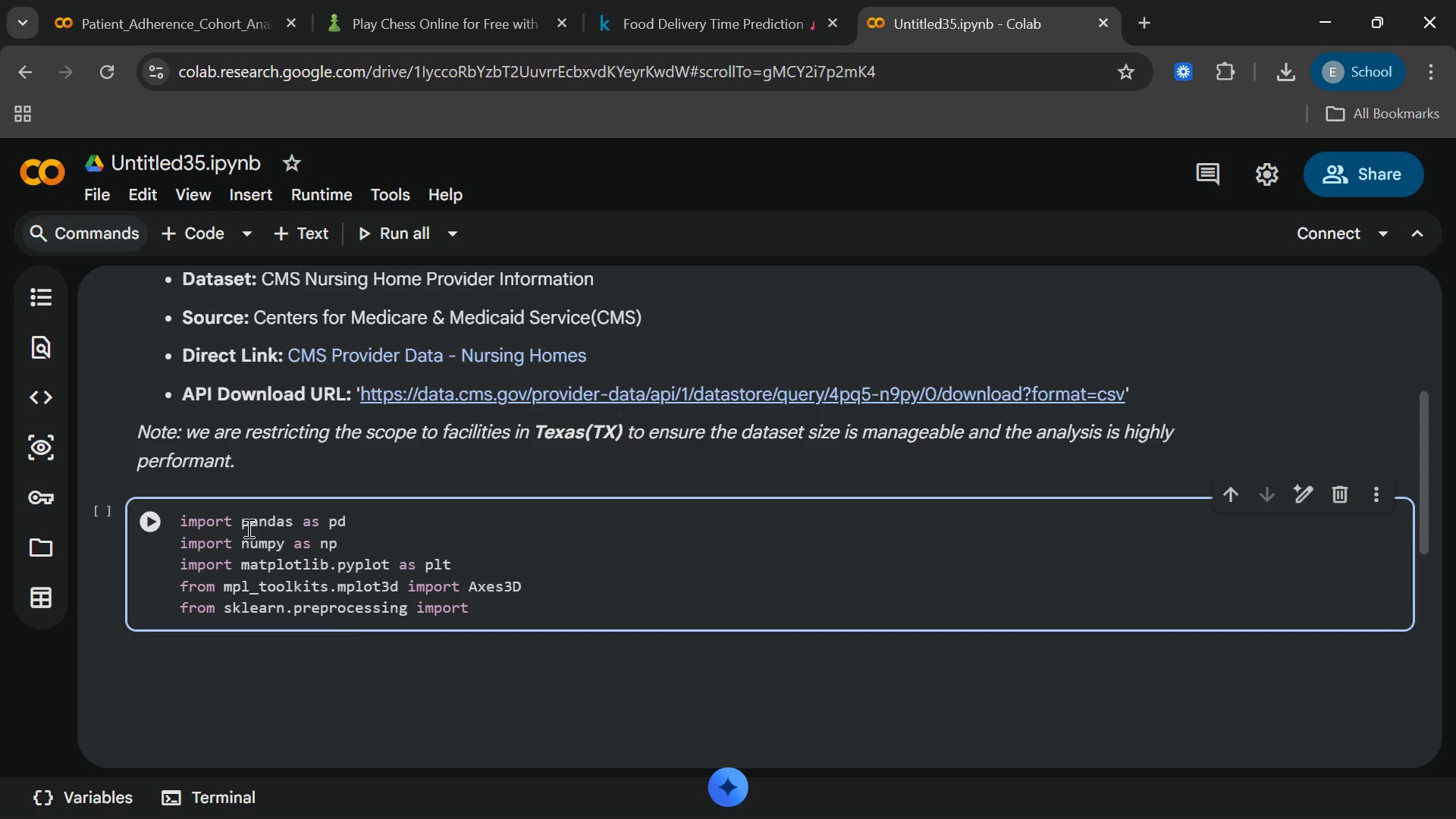 
type(StandardScaler)
 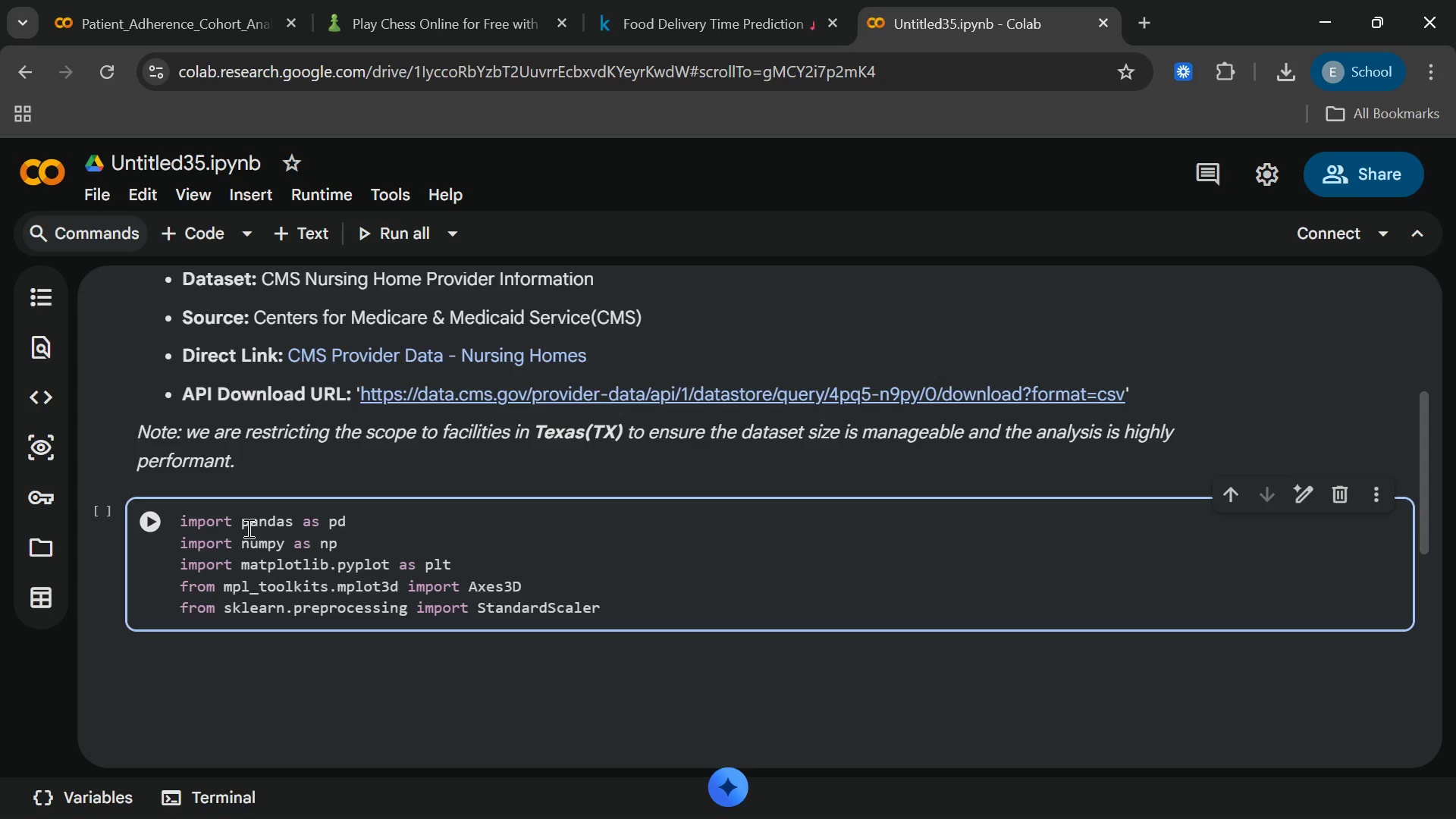 
key(Enter)
 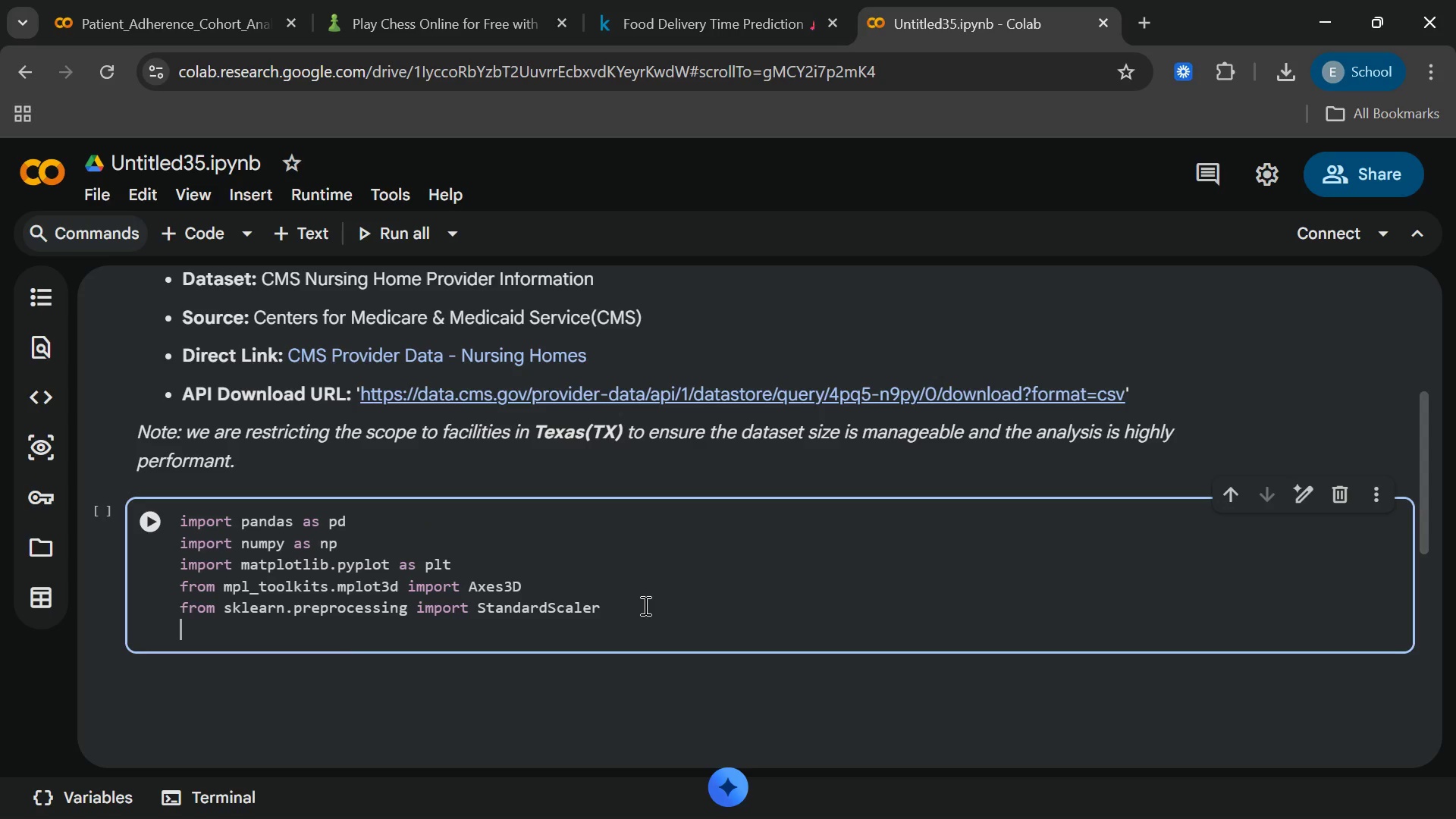 
type(from )
 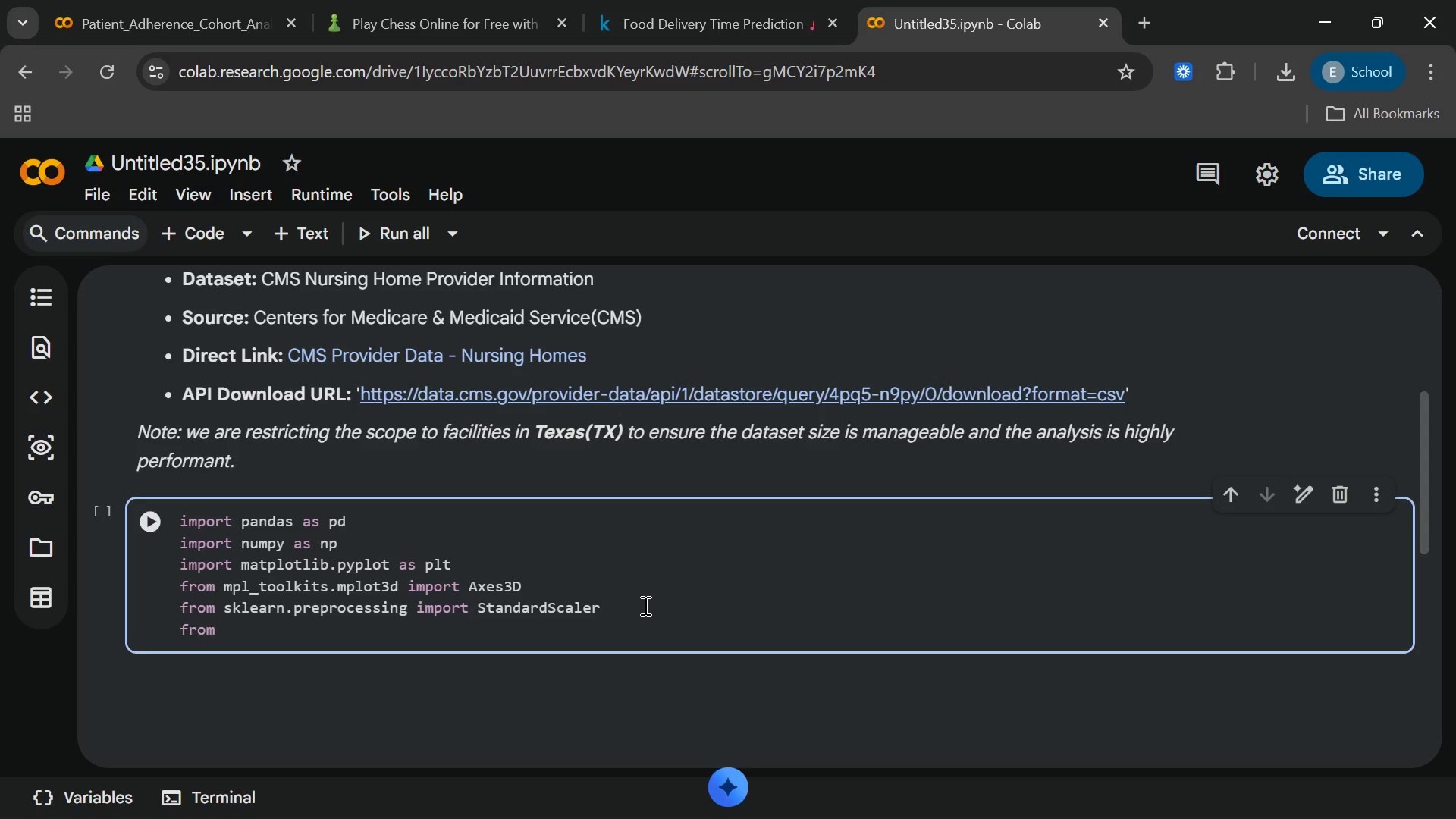 
wait(12.7)
 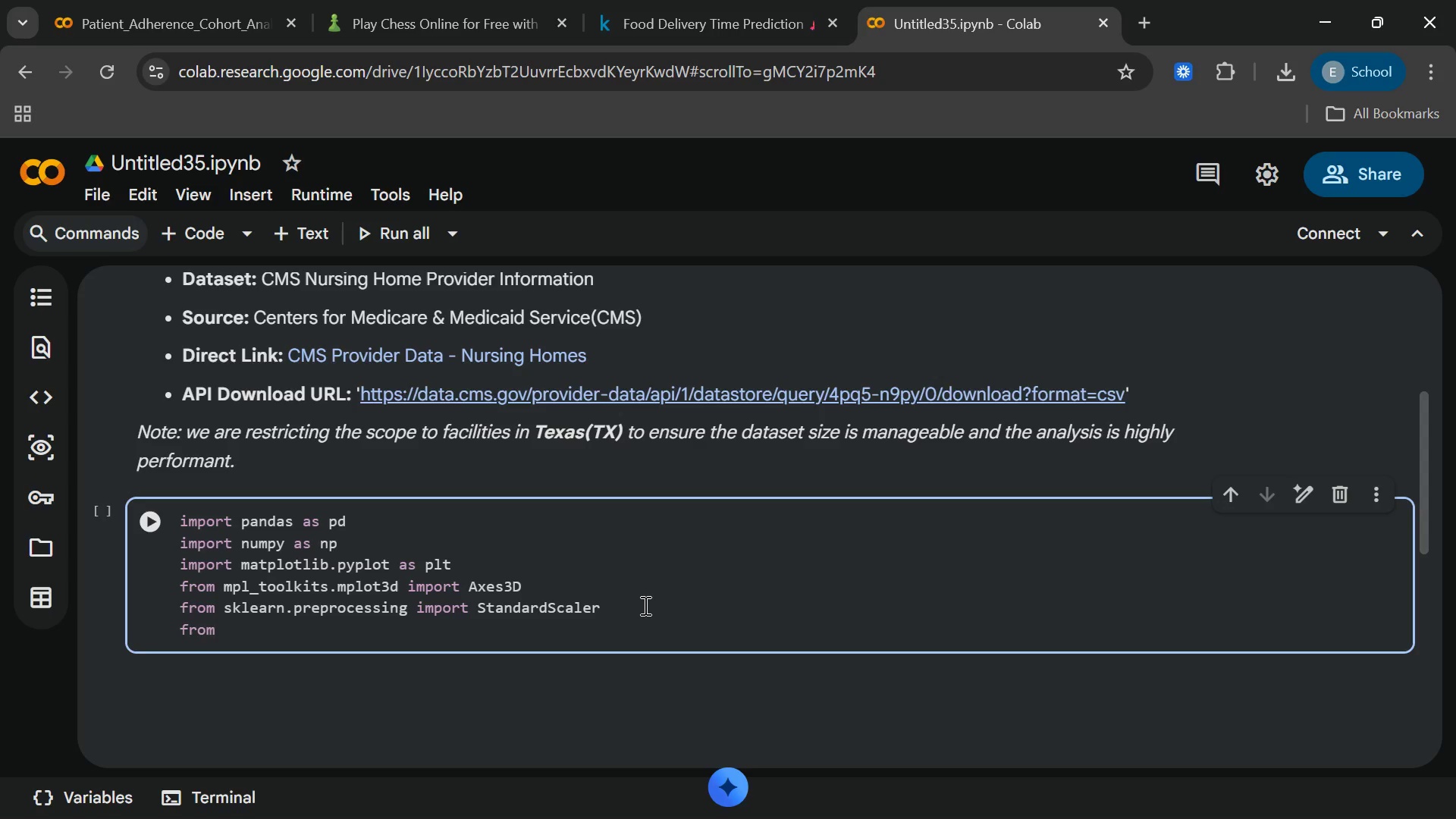 
type(sklearn)
 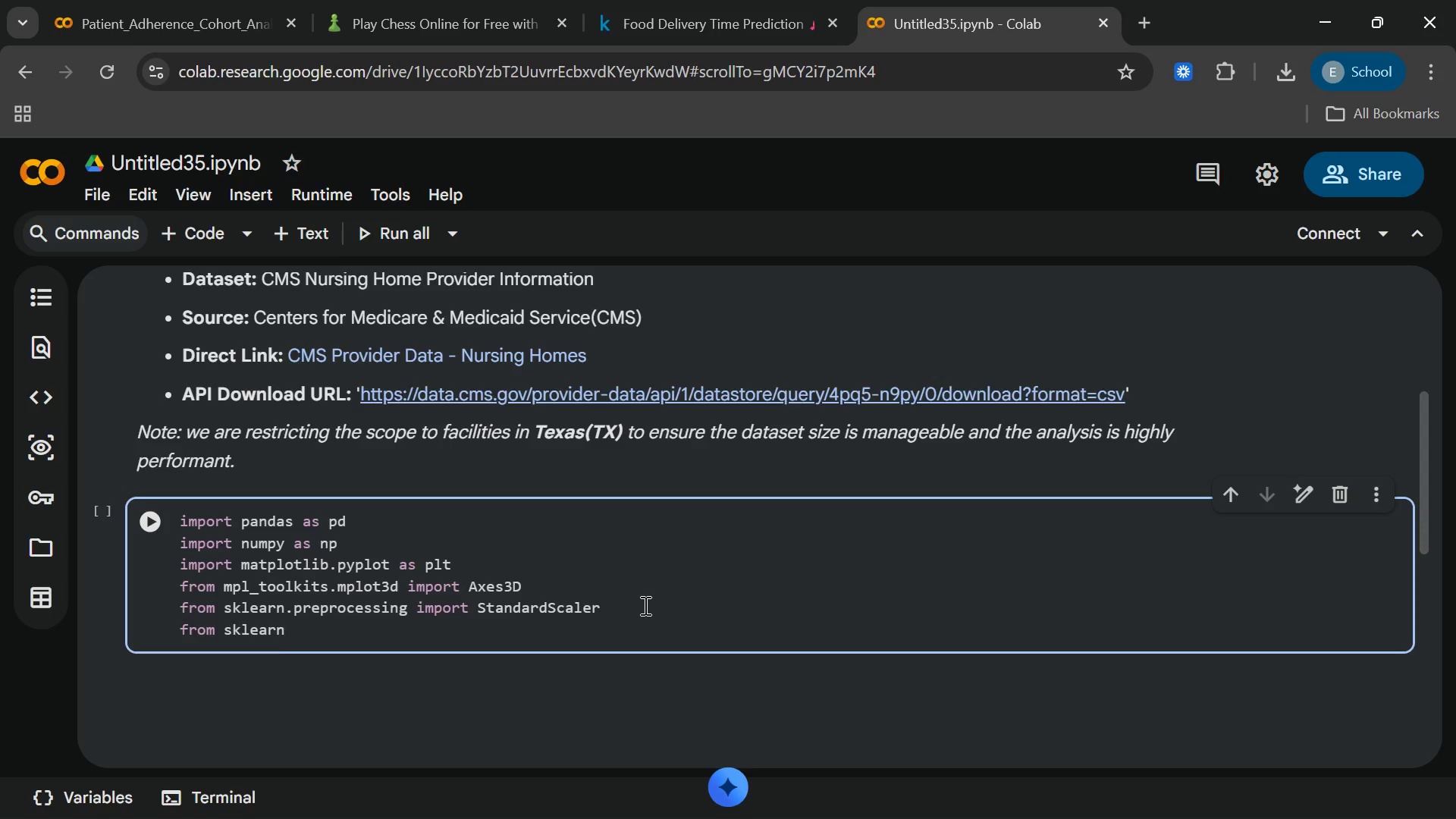 
wait(5.8)
 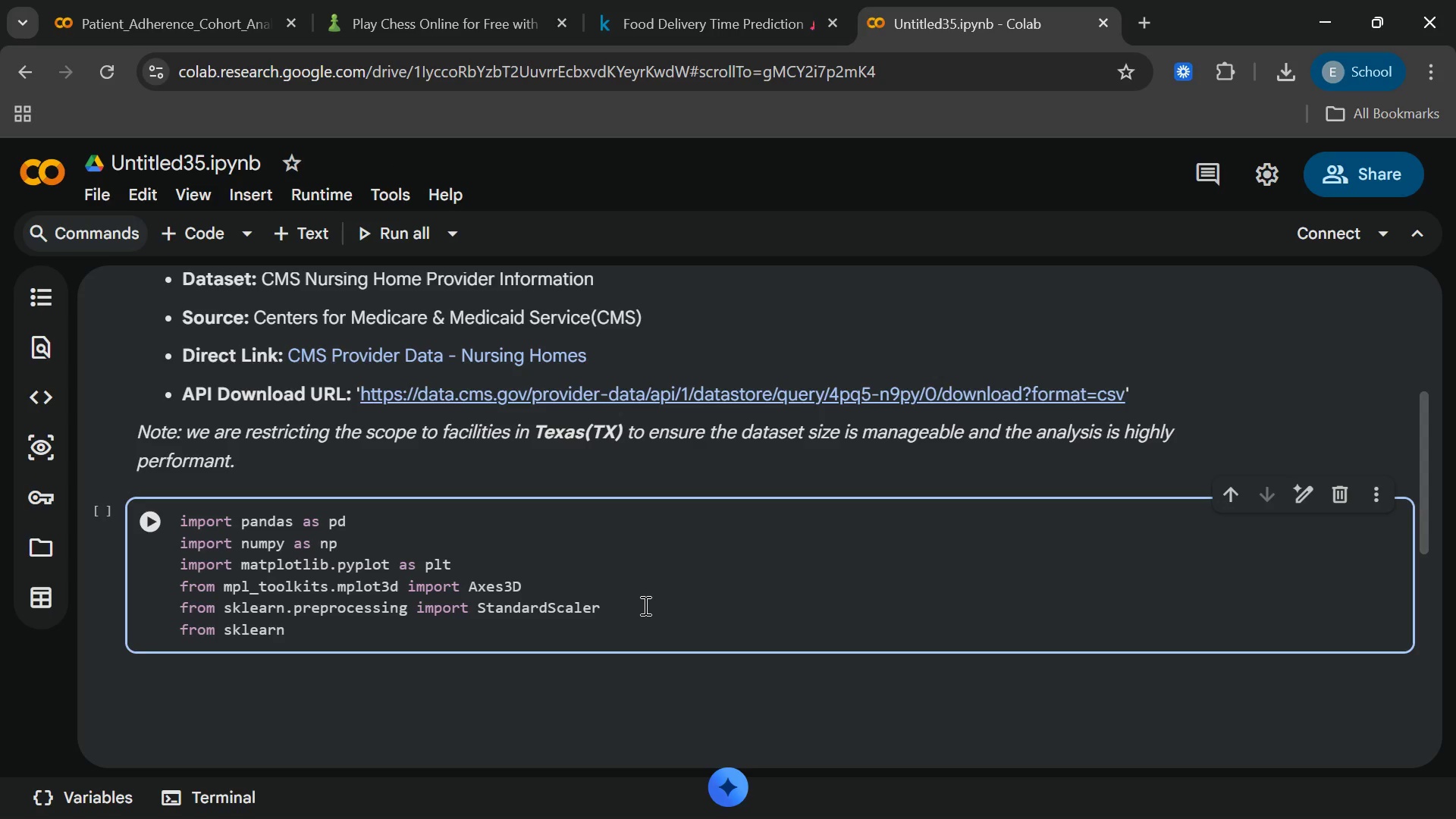 
type(.clu)
 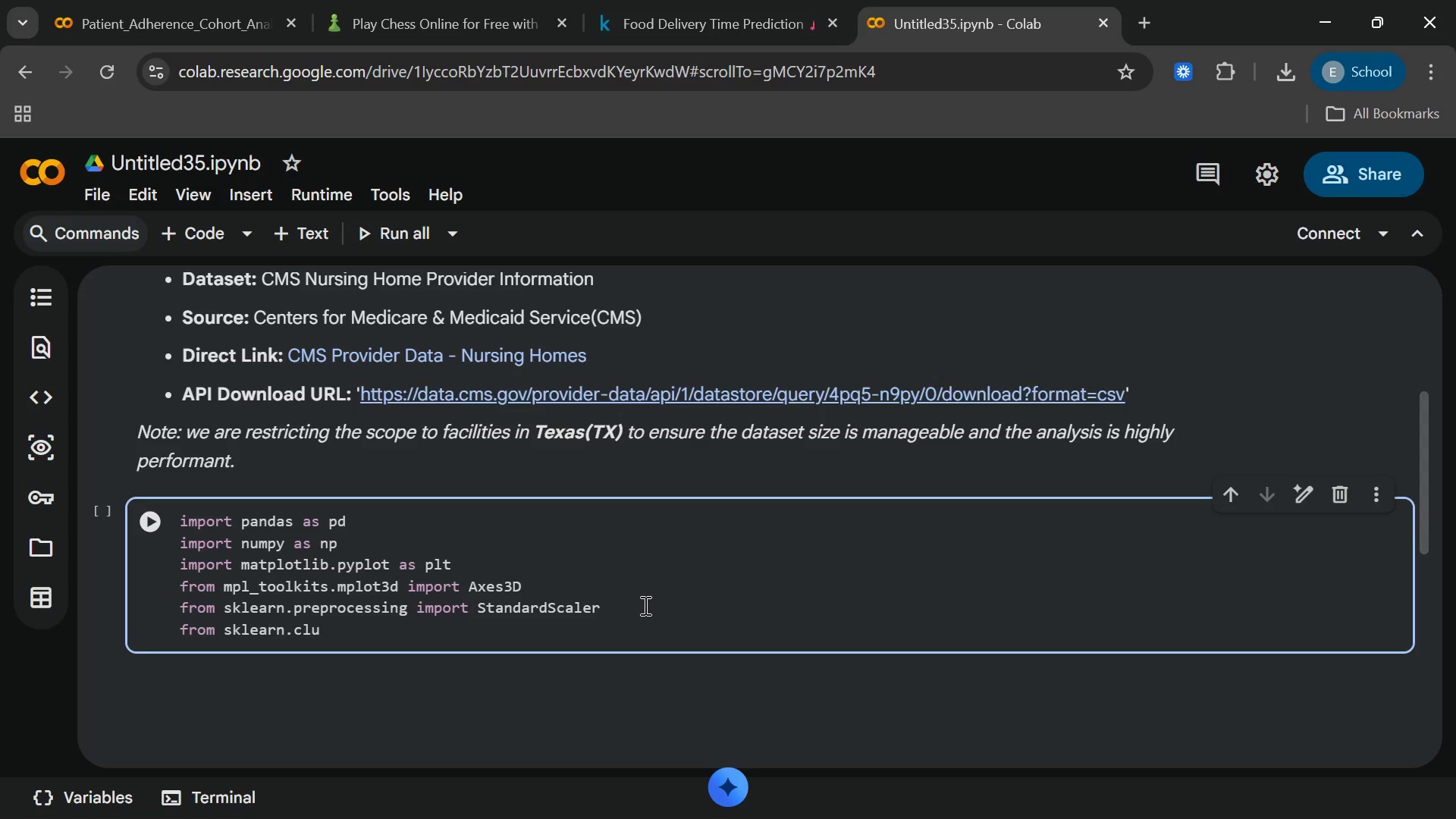 
type(ster import KMeans)
 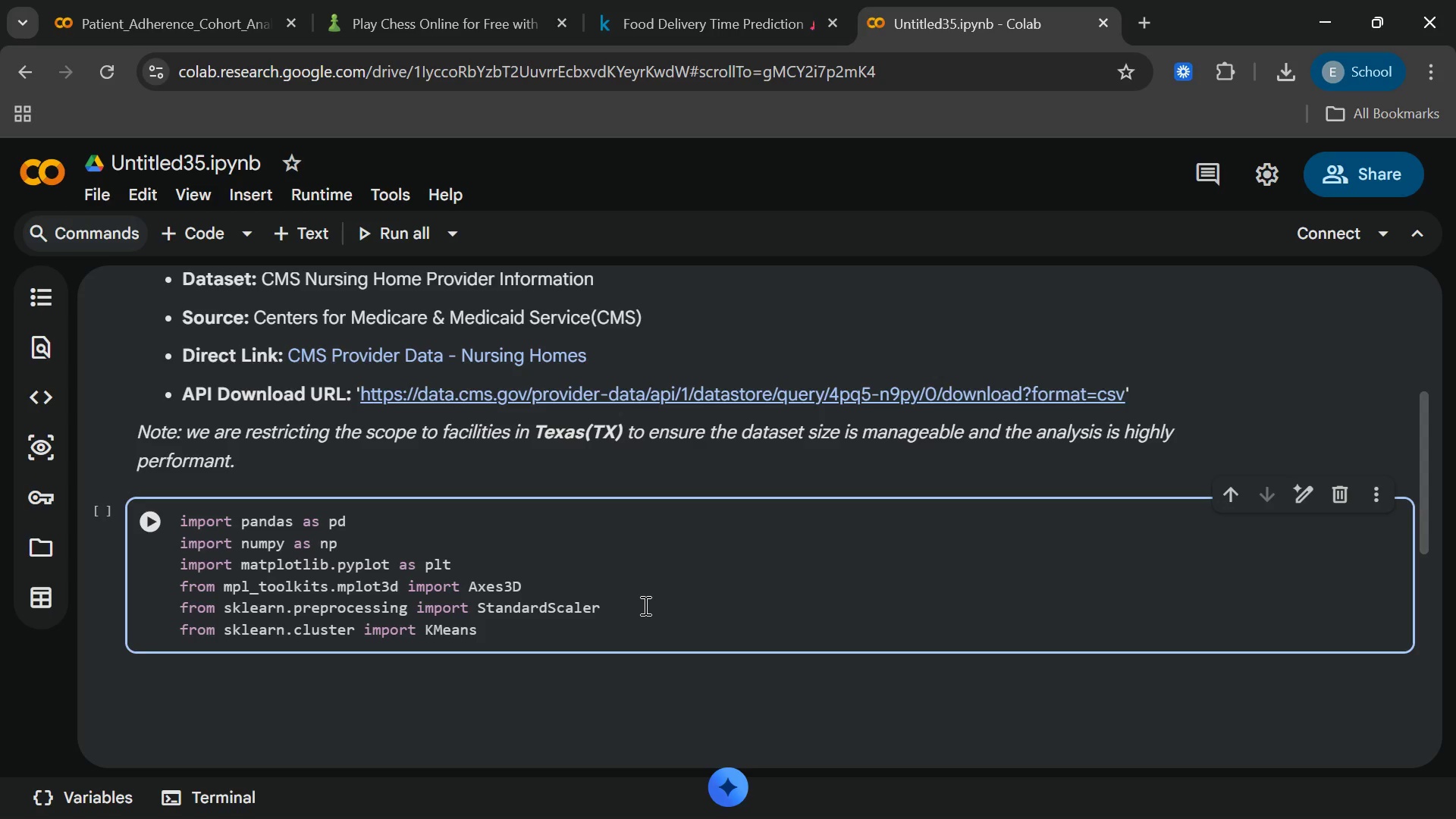 
key(Enter)
 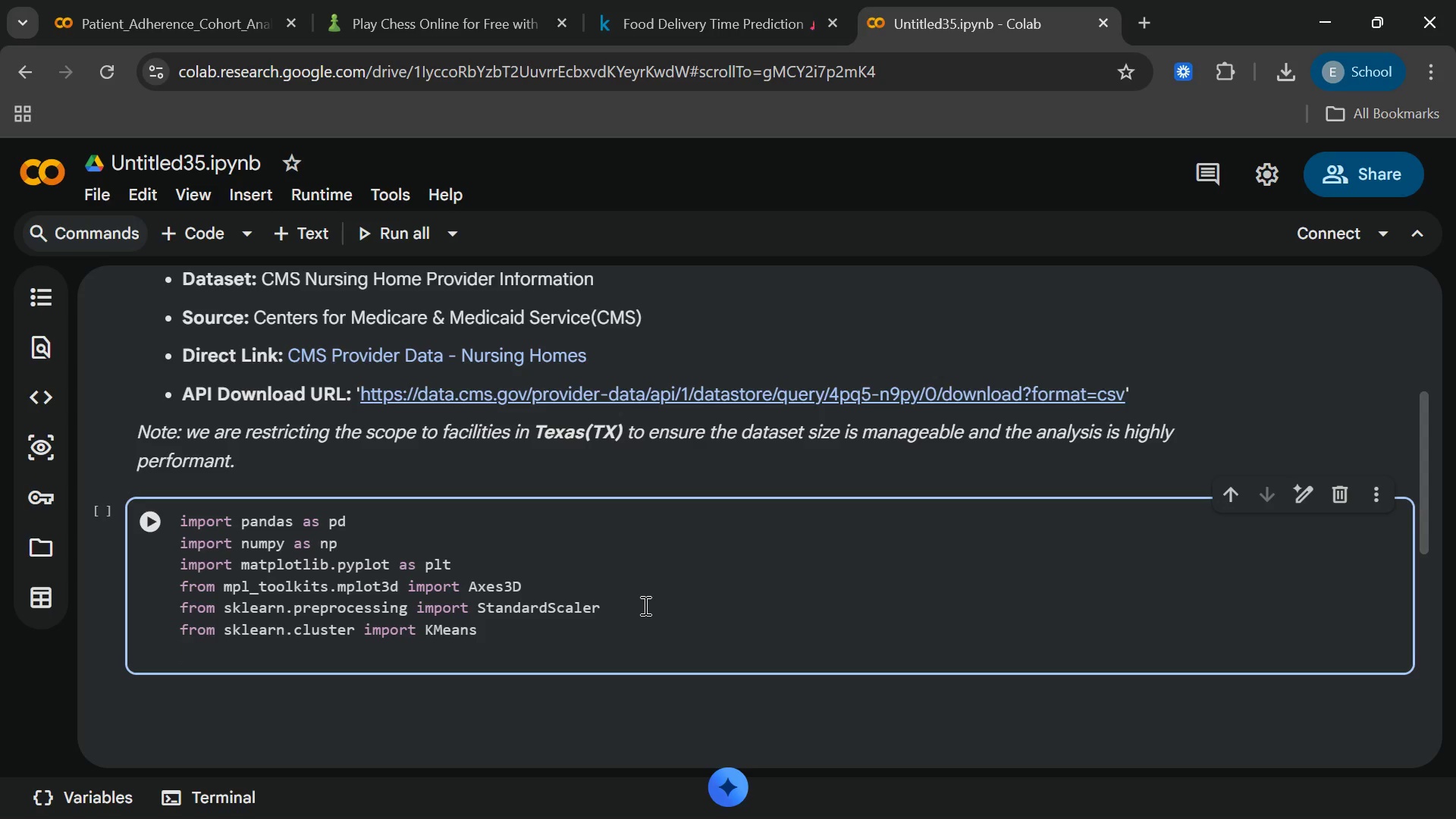 
type(import warnings)
 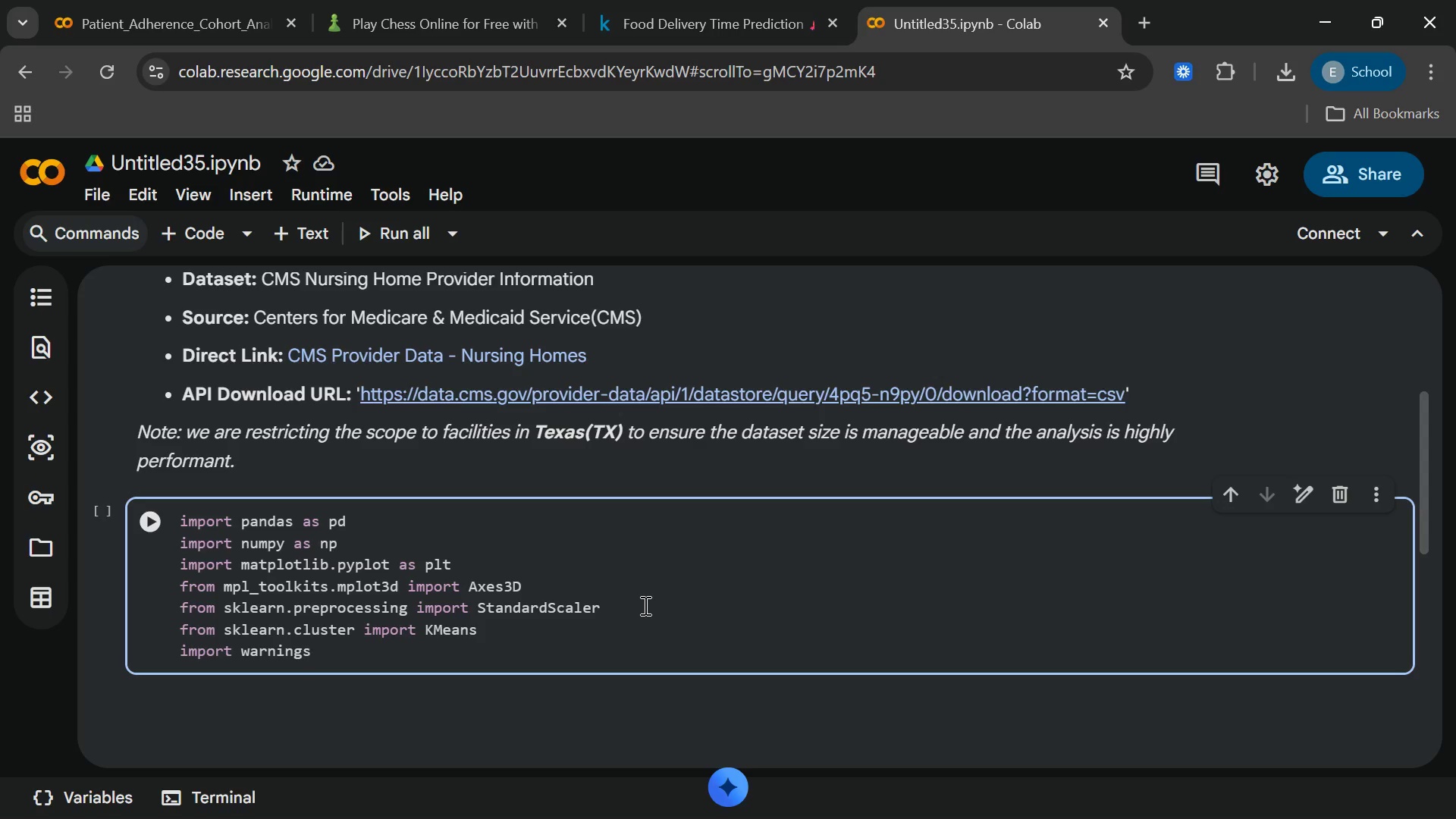 
key(Enter)
 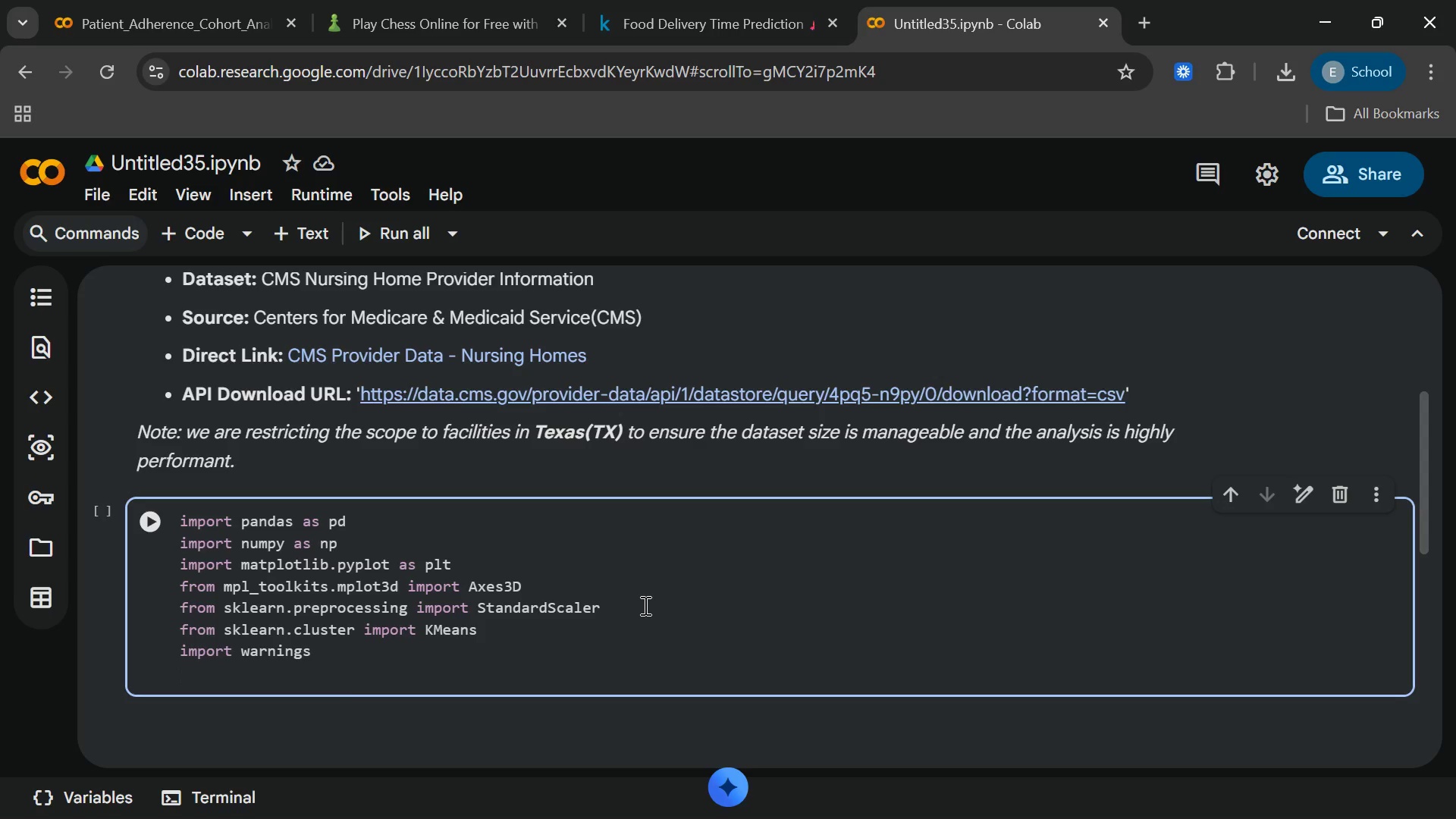 
type(warnings.filterwarniin)
key(Backspace)
key(Backspace)
type(ngs)
 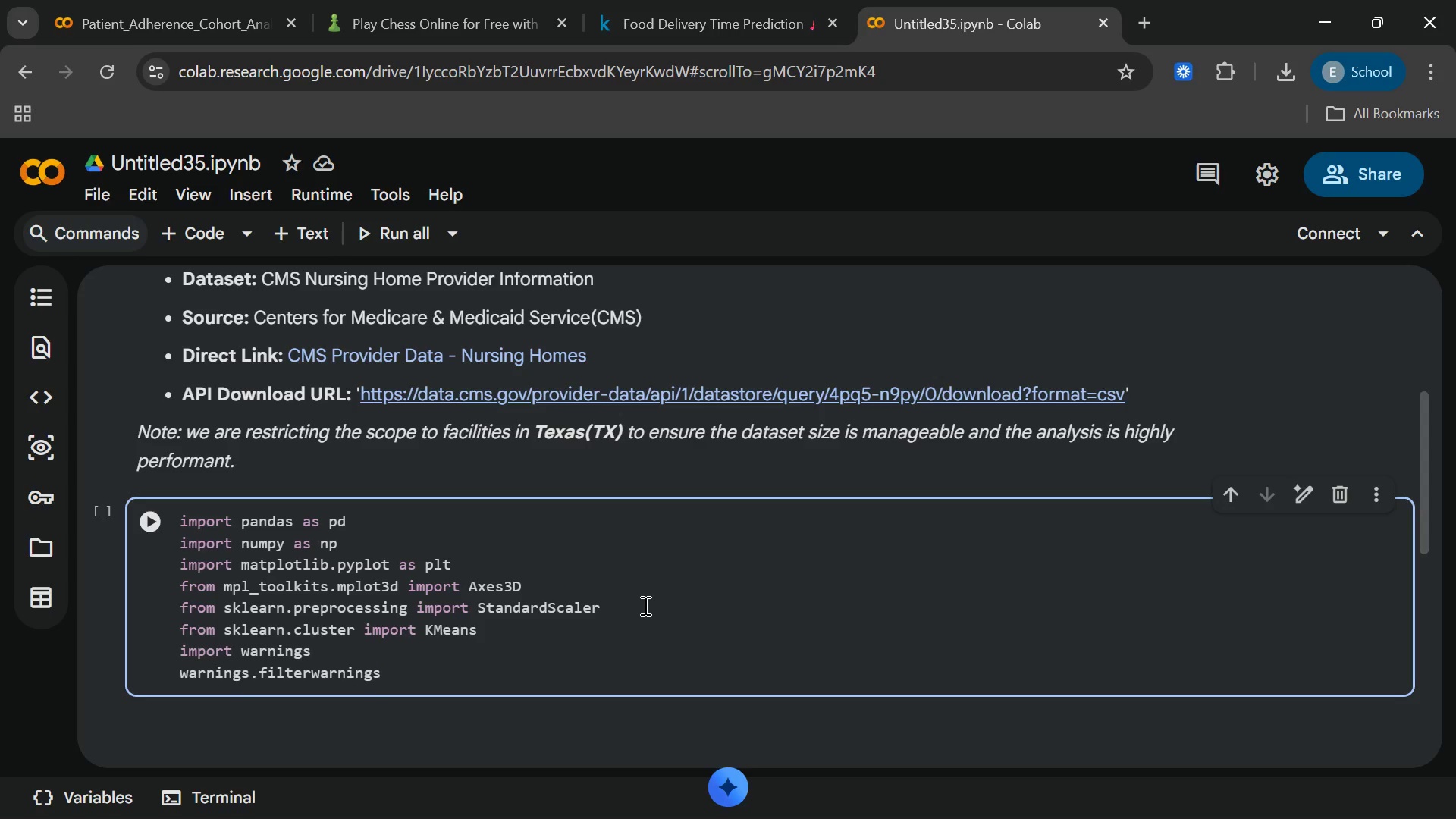 
wait(5.16)
 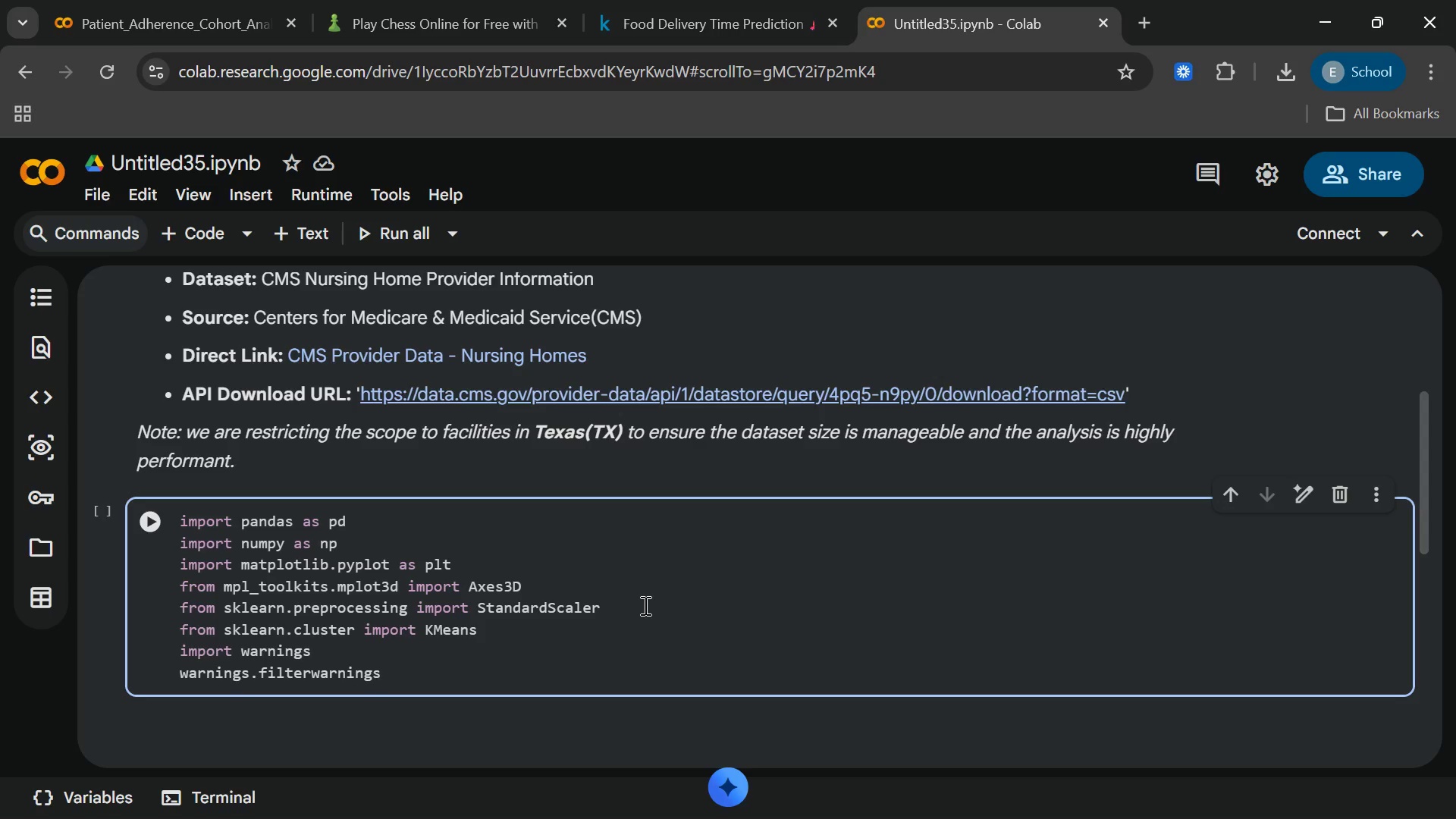 
type(("inore)
 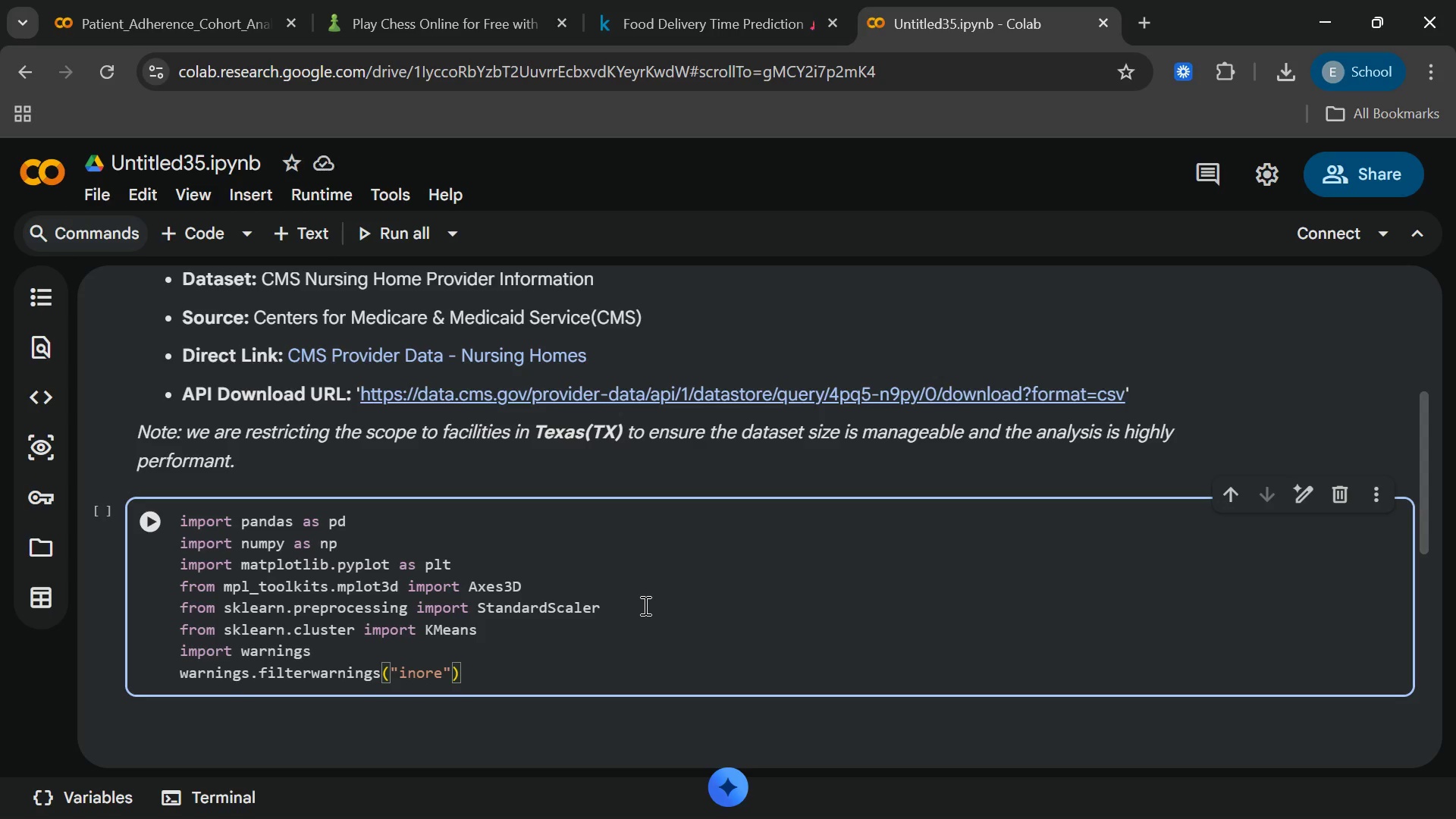 
left_click([526, 679])
 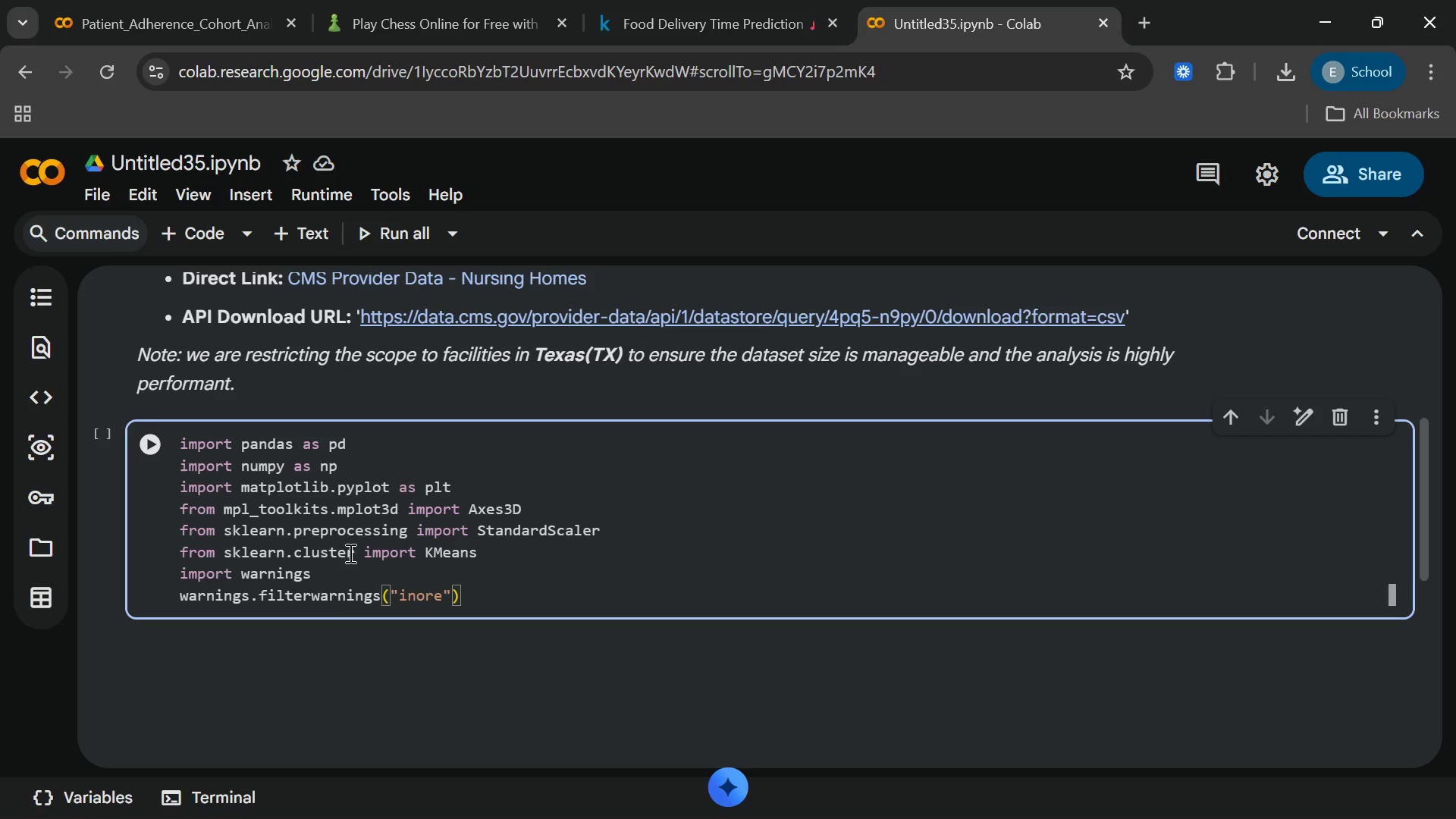 
left_click([150, 442])
 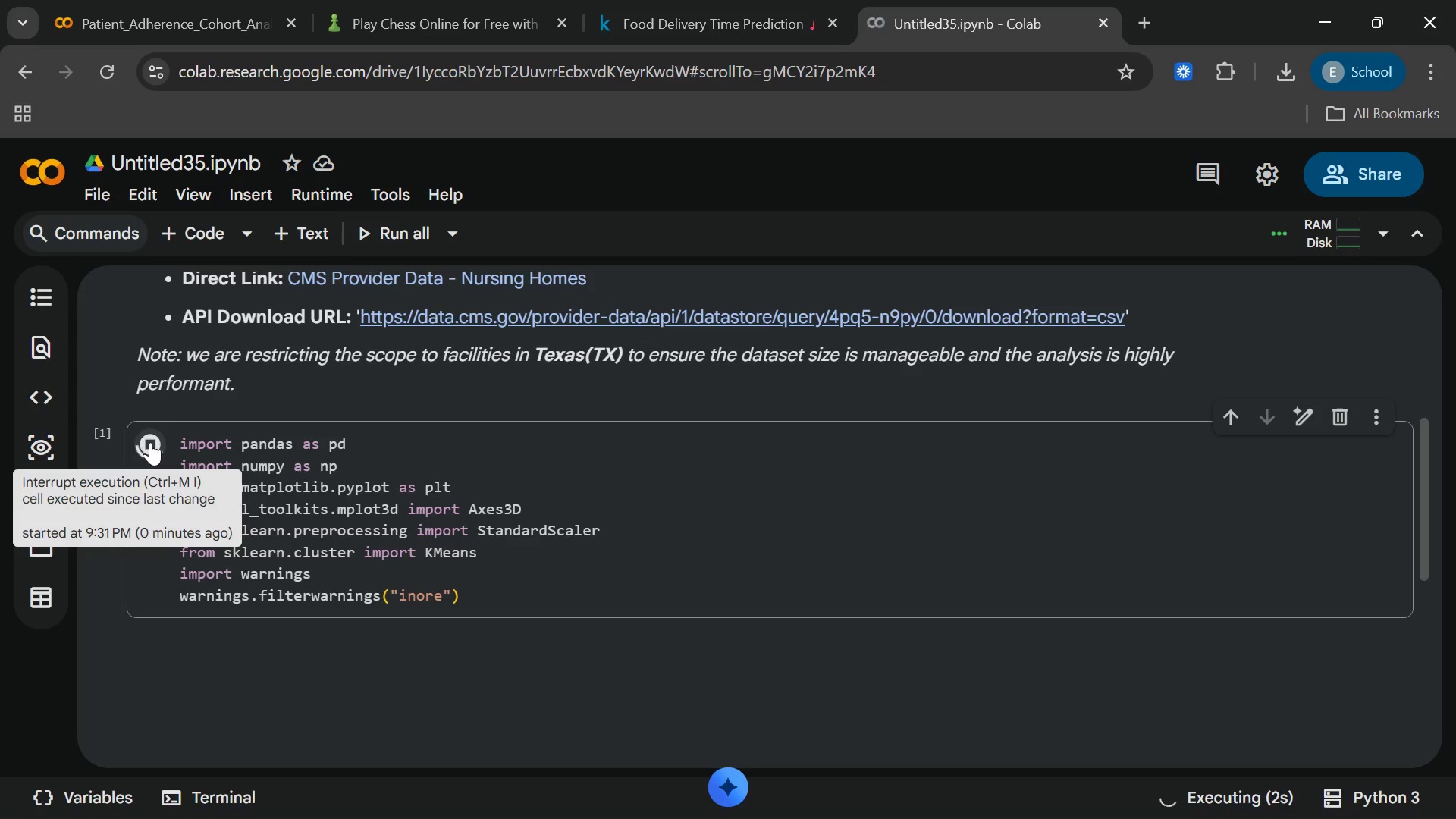 
wait(29.56)
 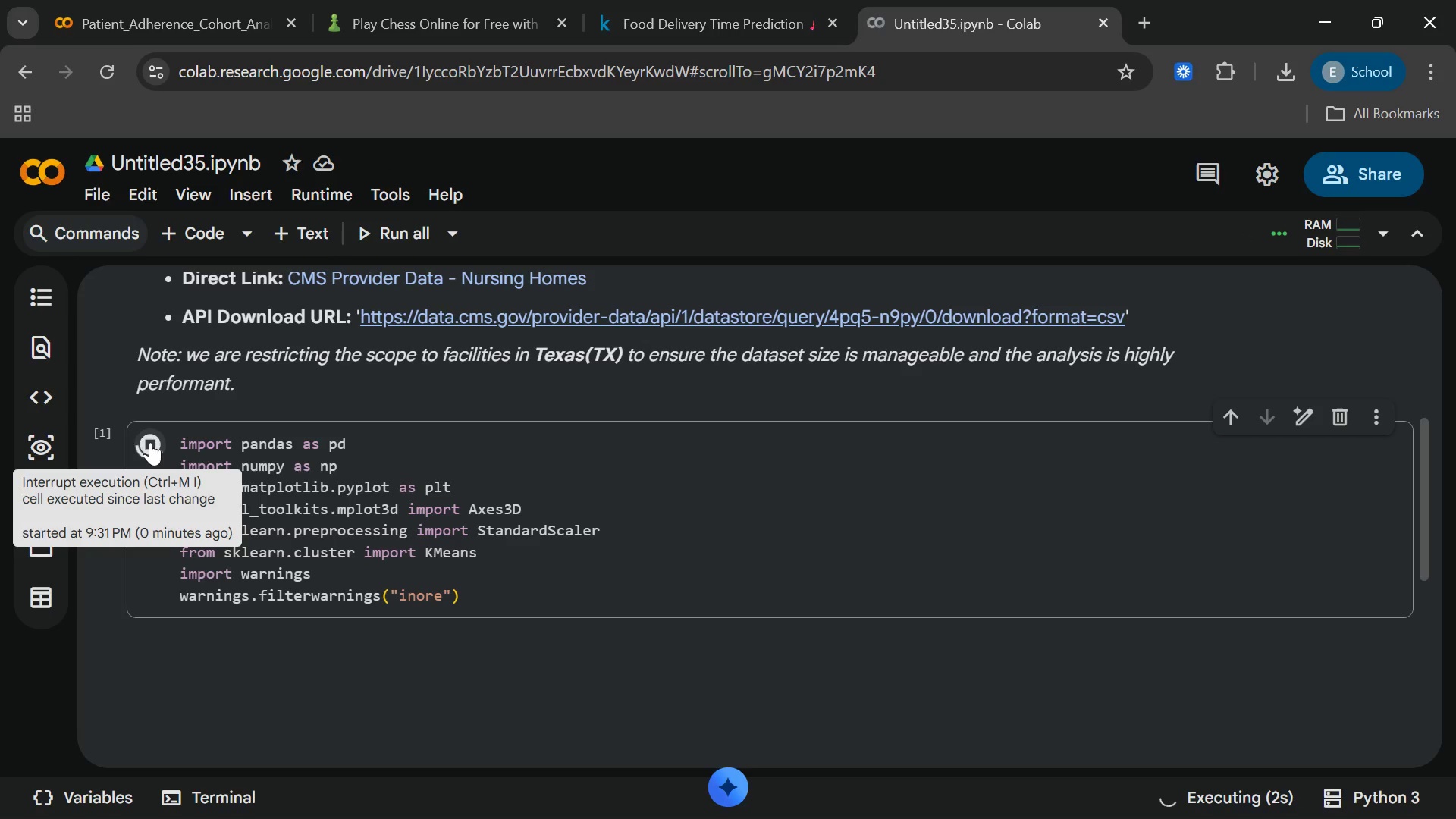 
left_click([400, 604])
 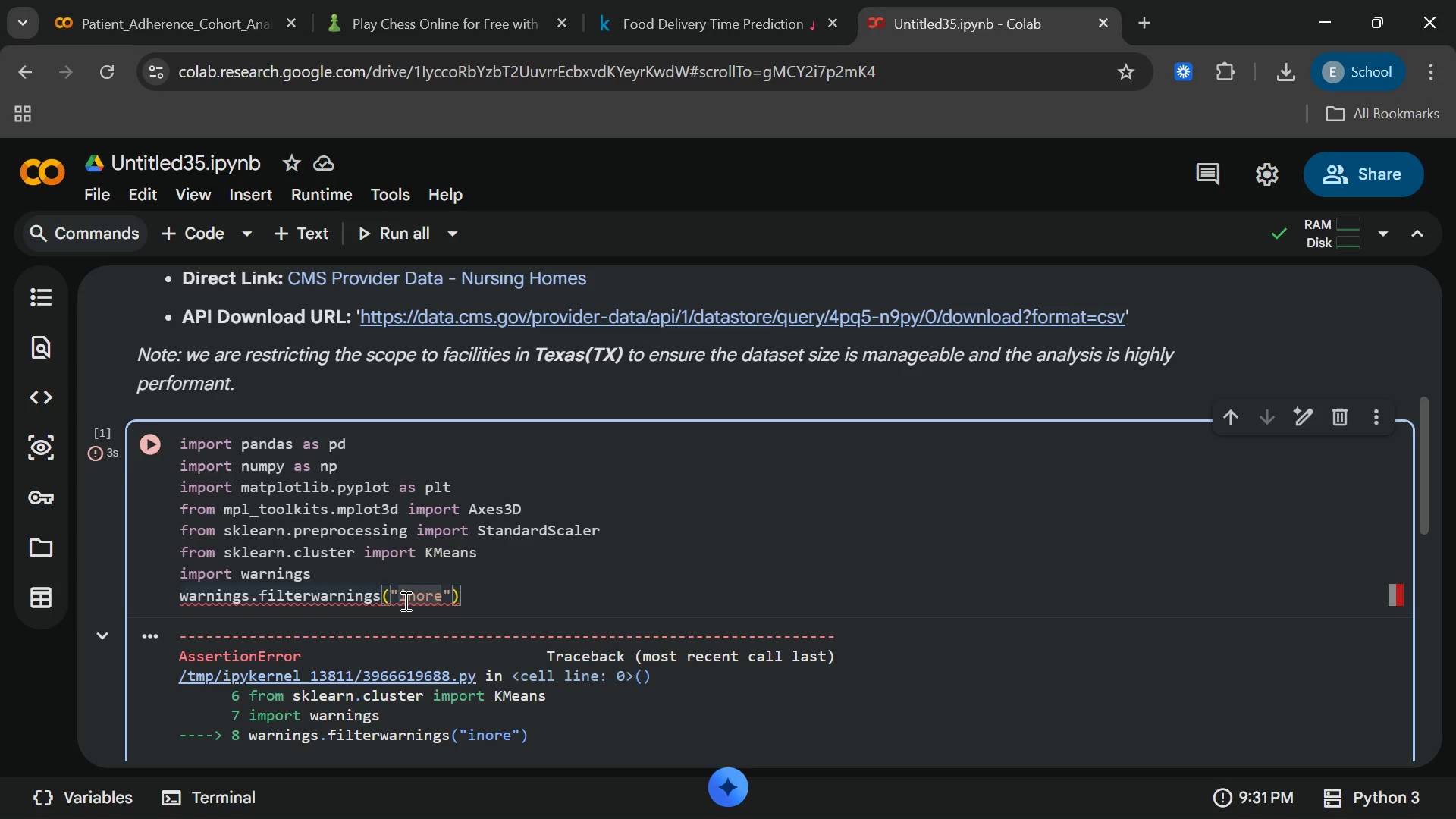 
left_click([404, 601])
 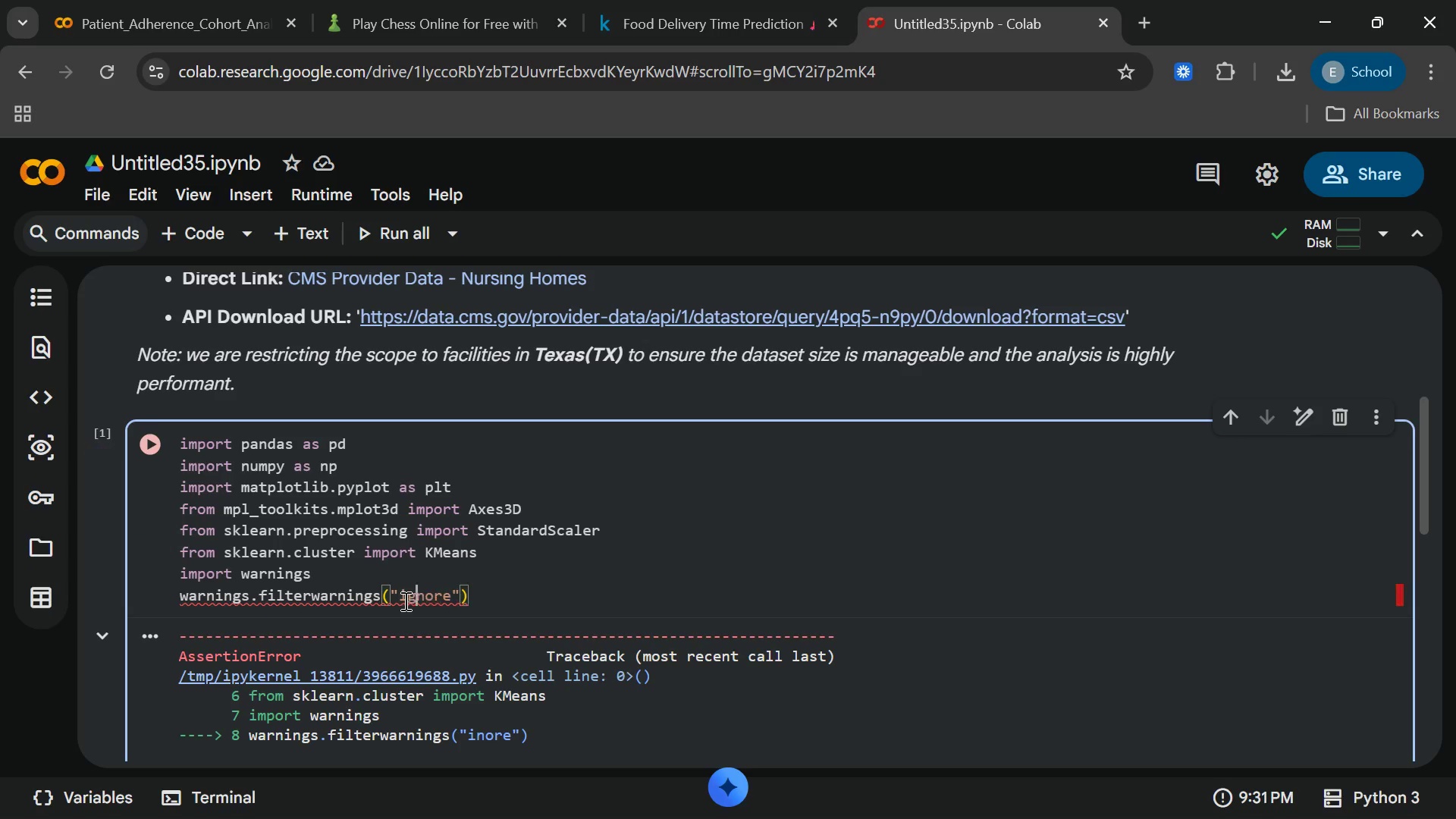 
key(G)
 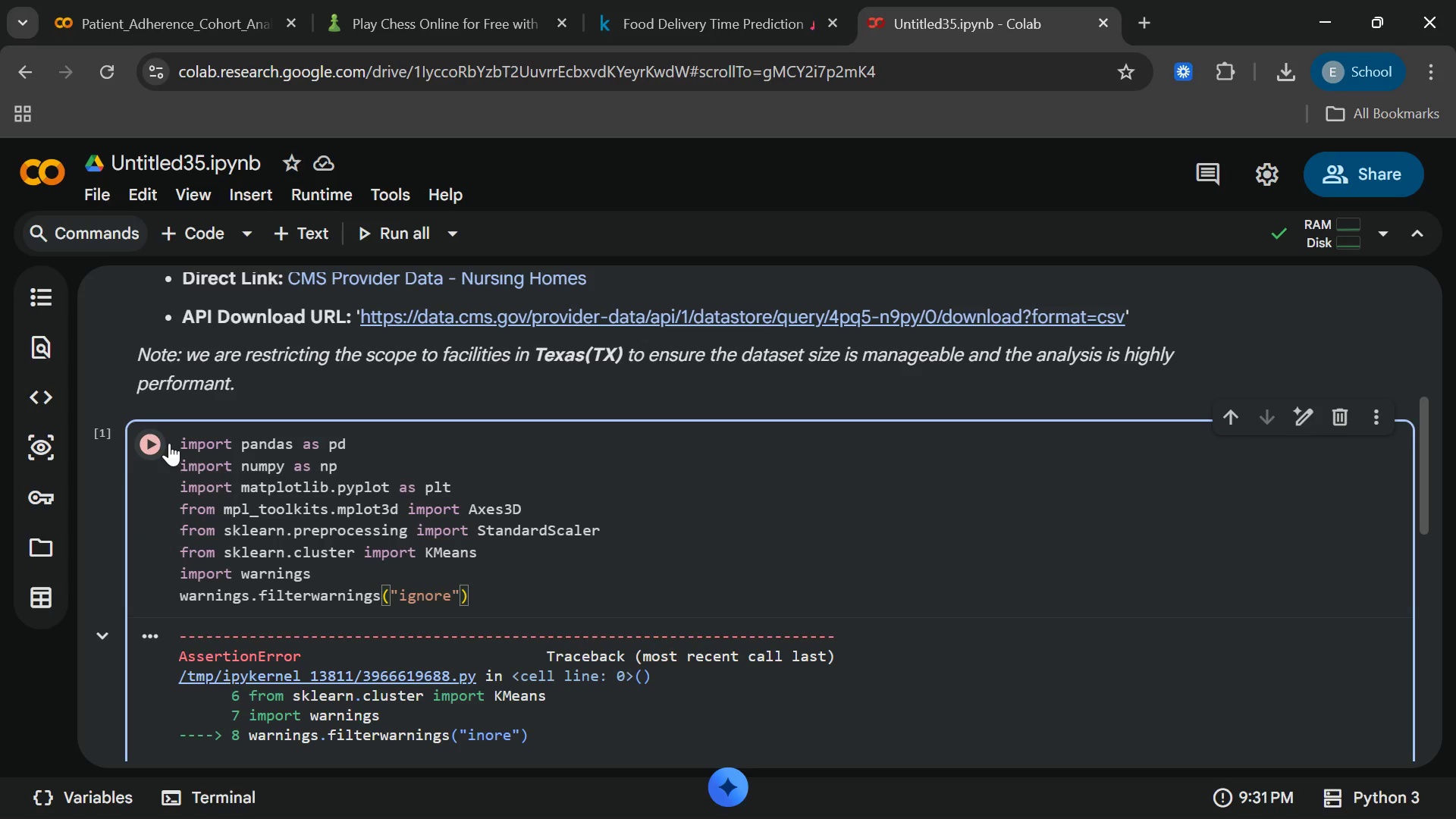 
left_click([163, 443])
 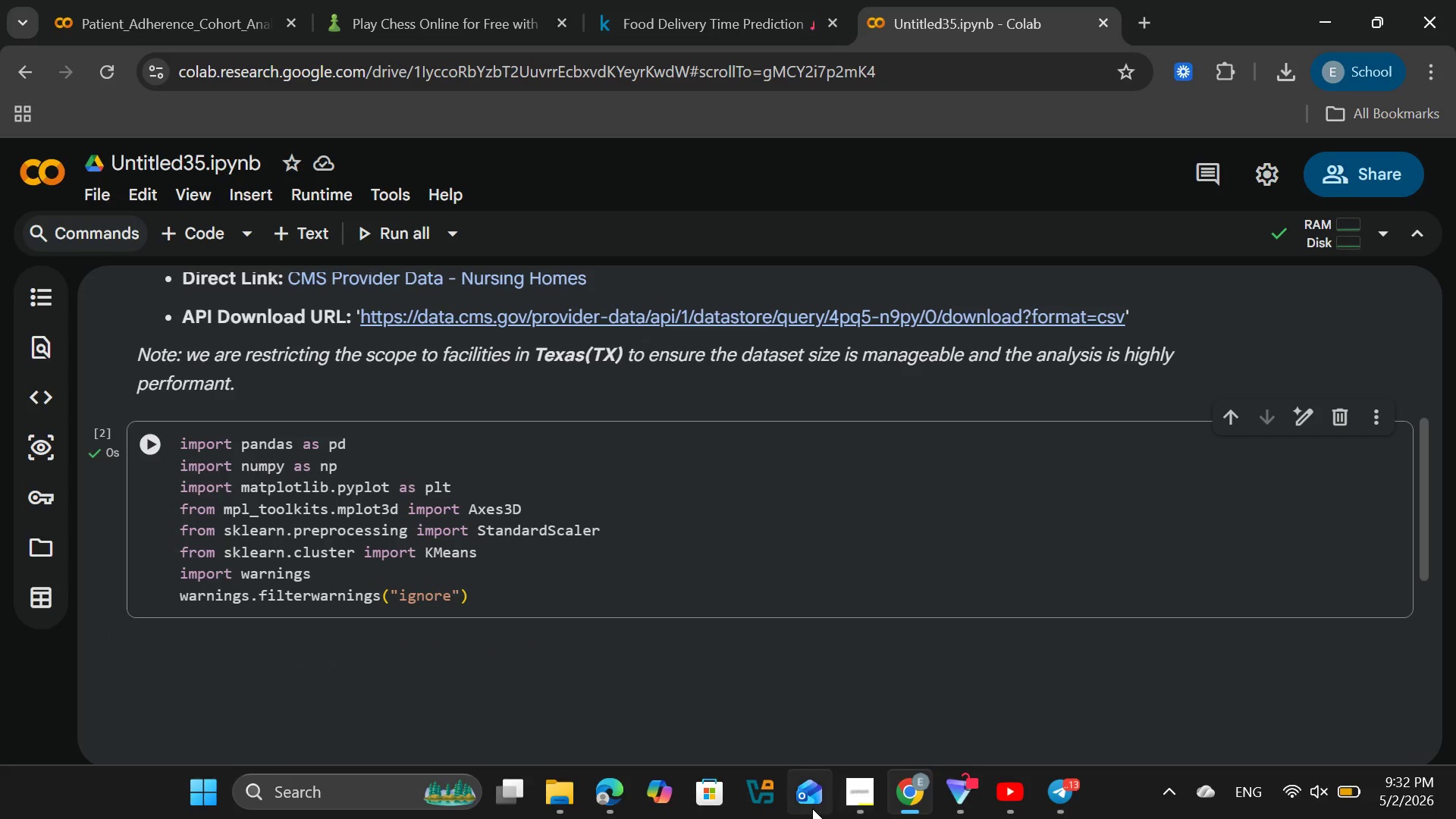 
left_click([860, 791])